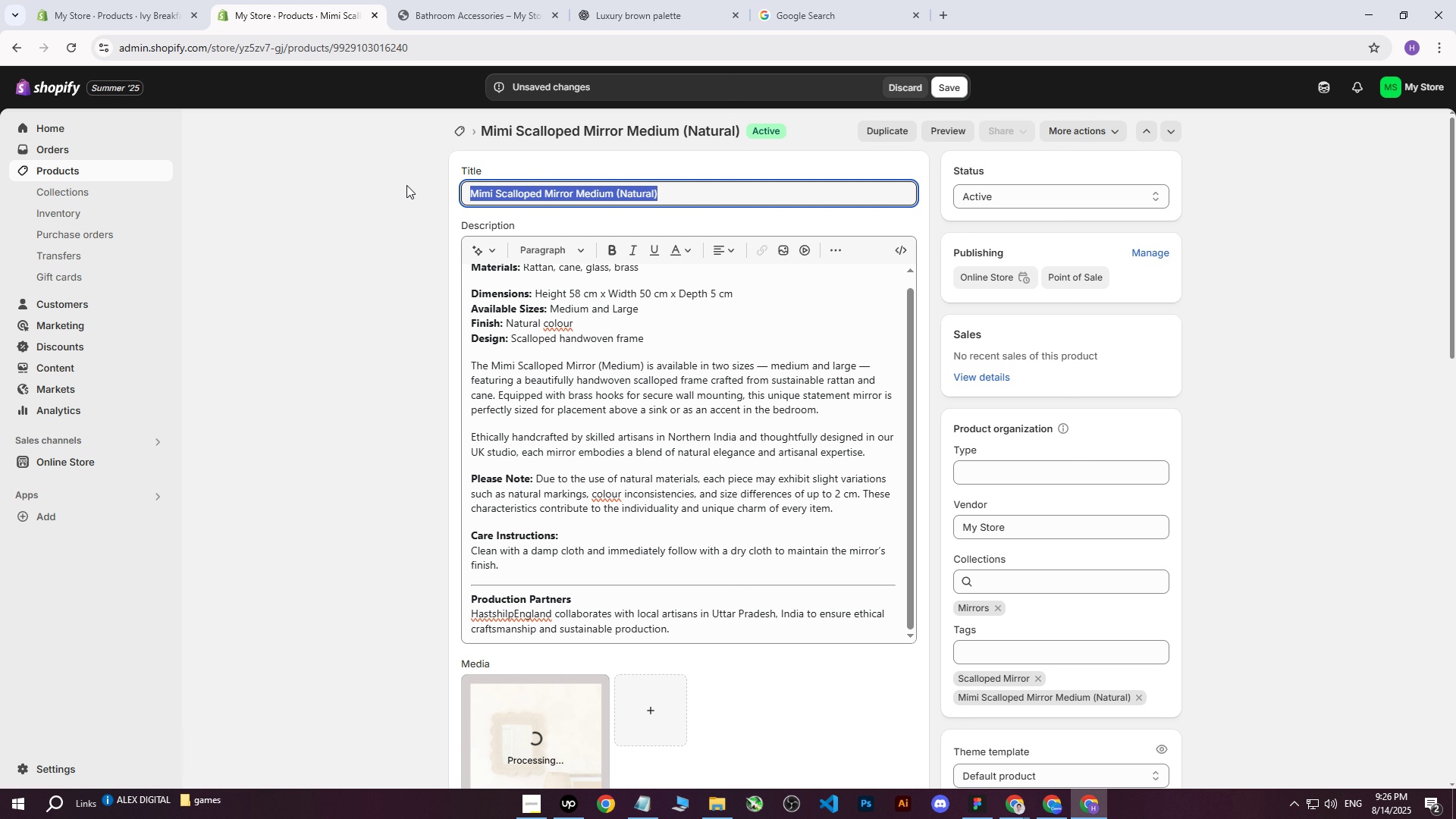 
key(Control+ControlLeft)
 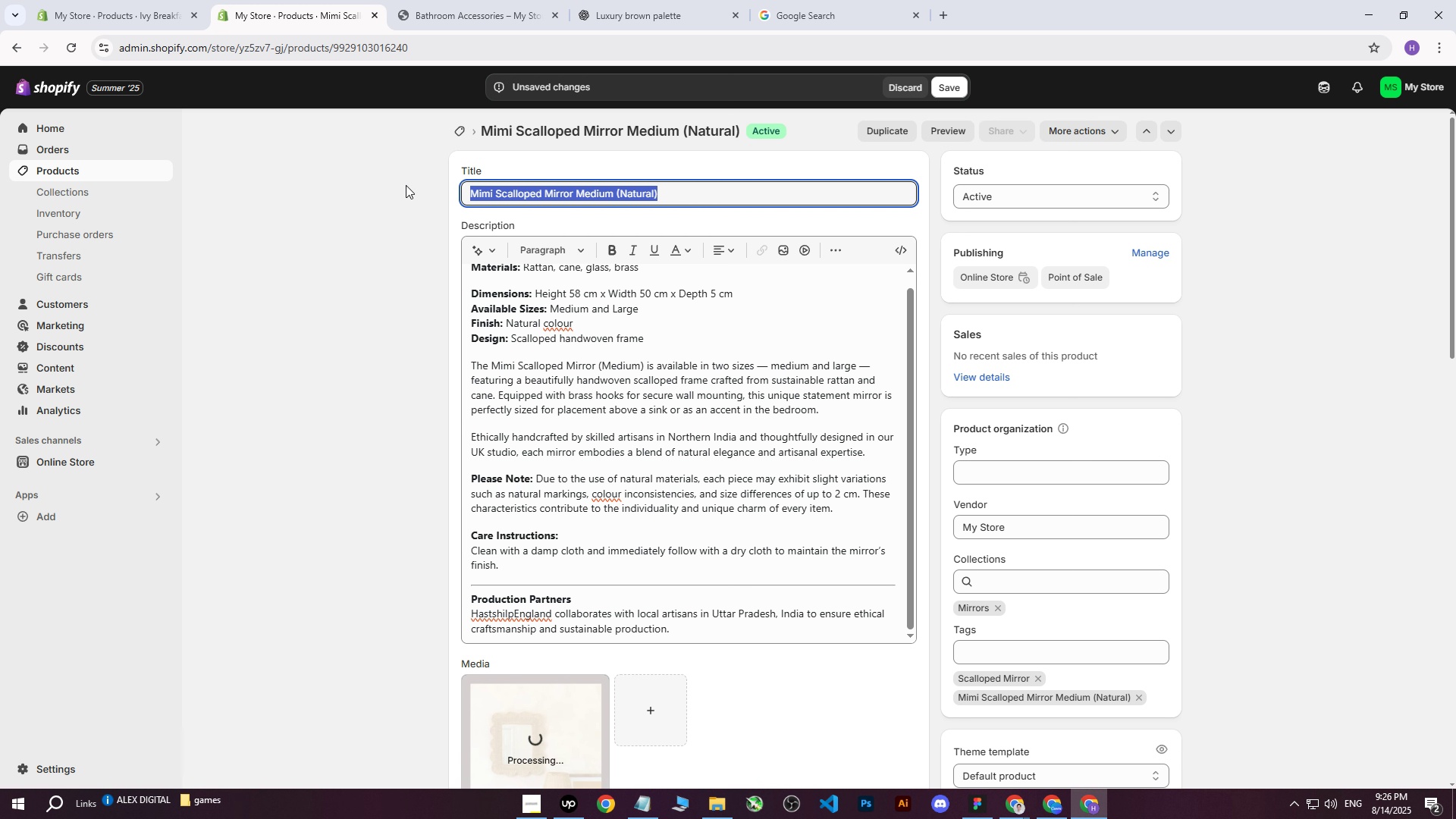 
key(Control+C)
 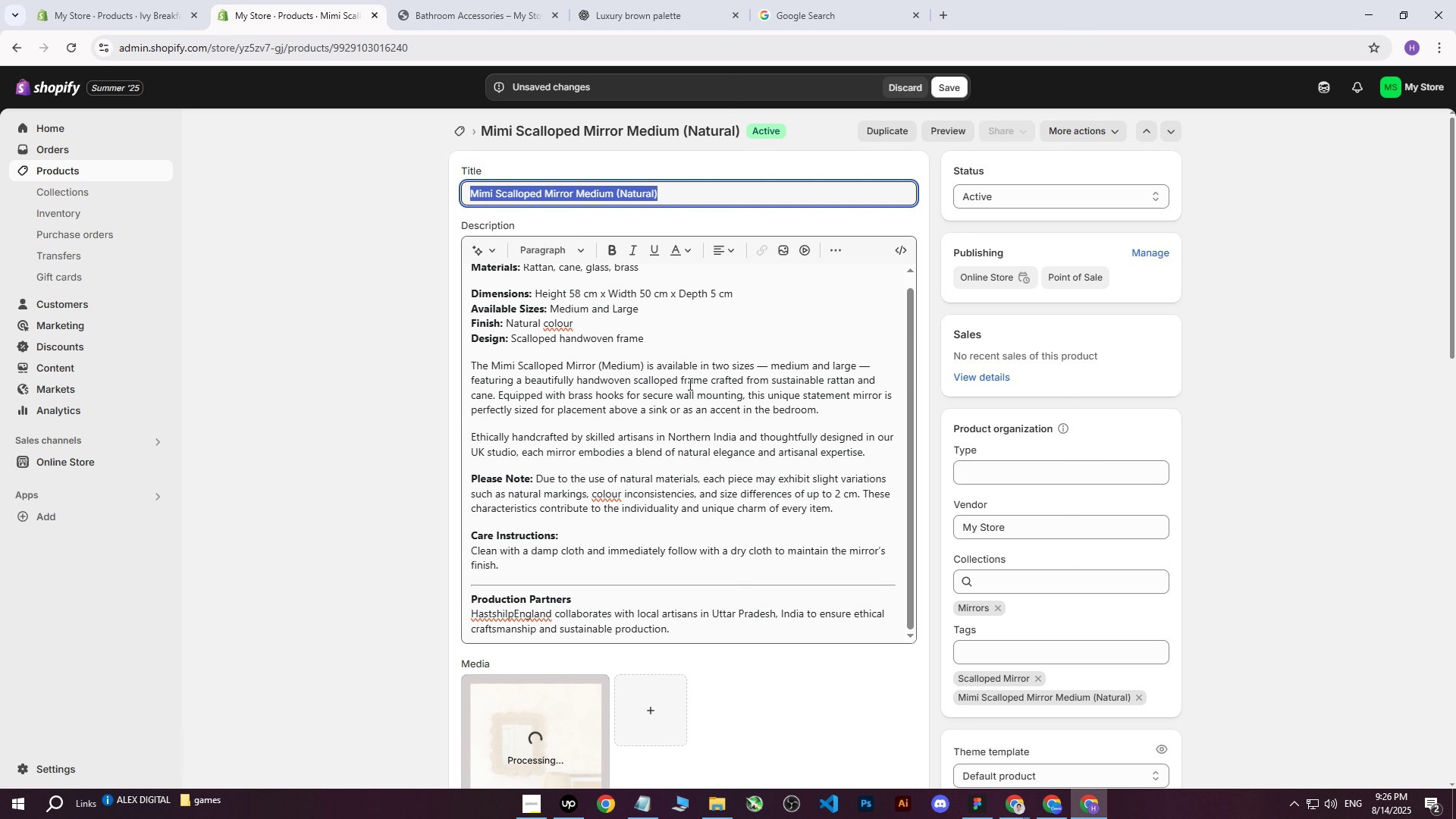 
scroll: coordinate [712, 413], scroll_direction: down, amount: 4.0
 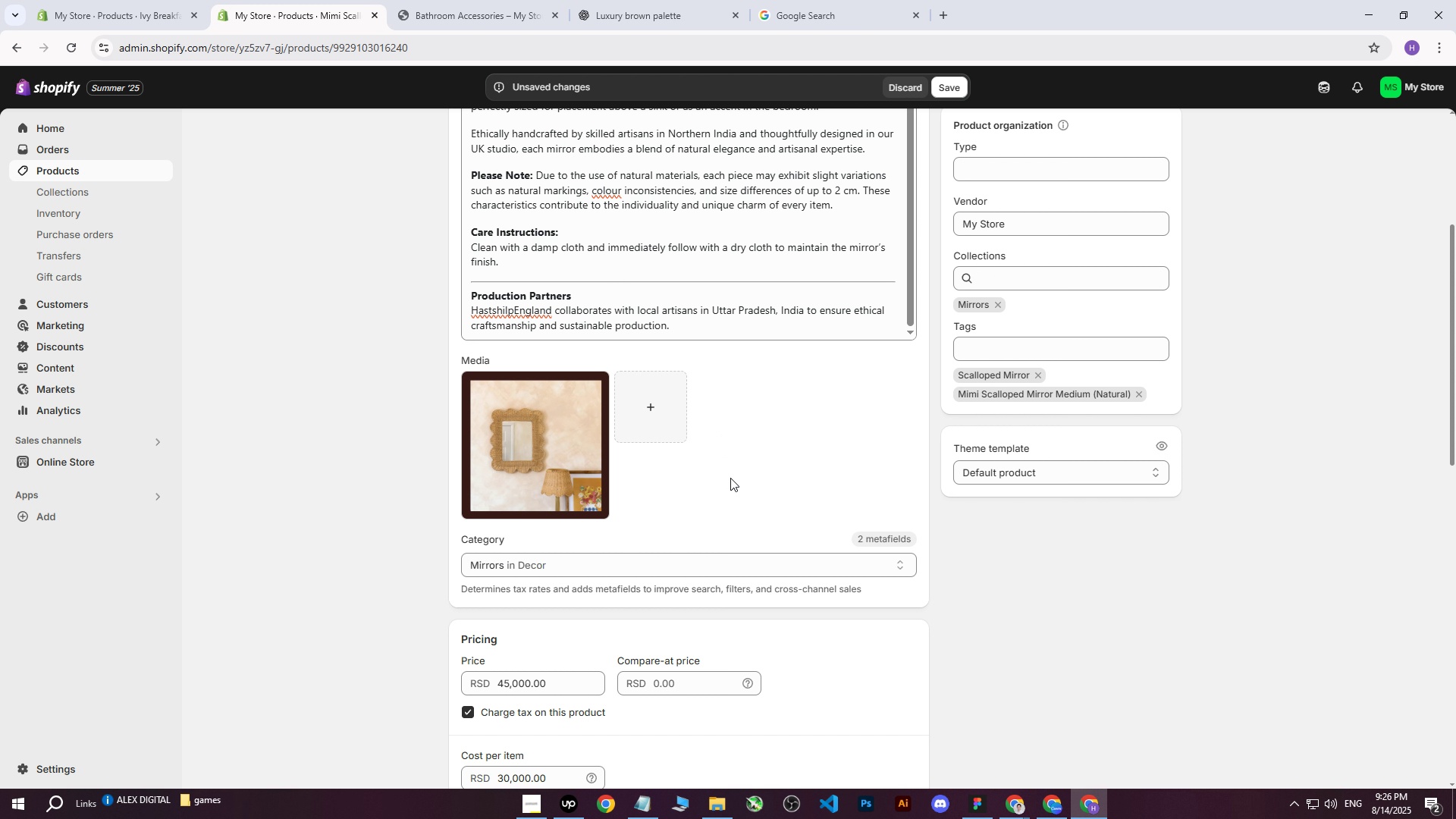 
left_click([533, 479])
 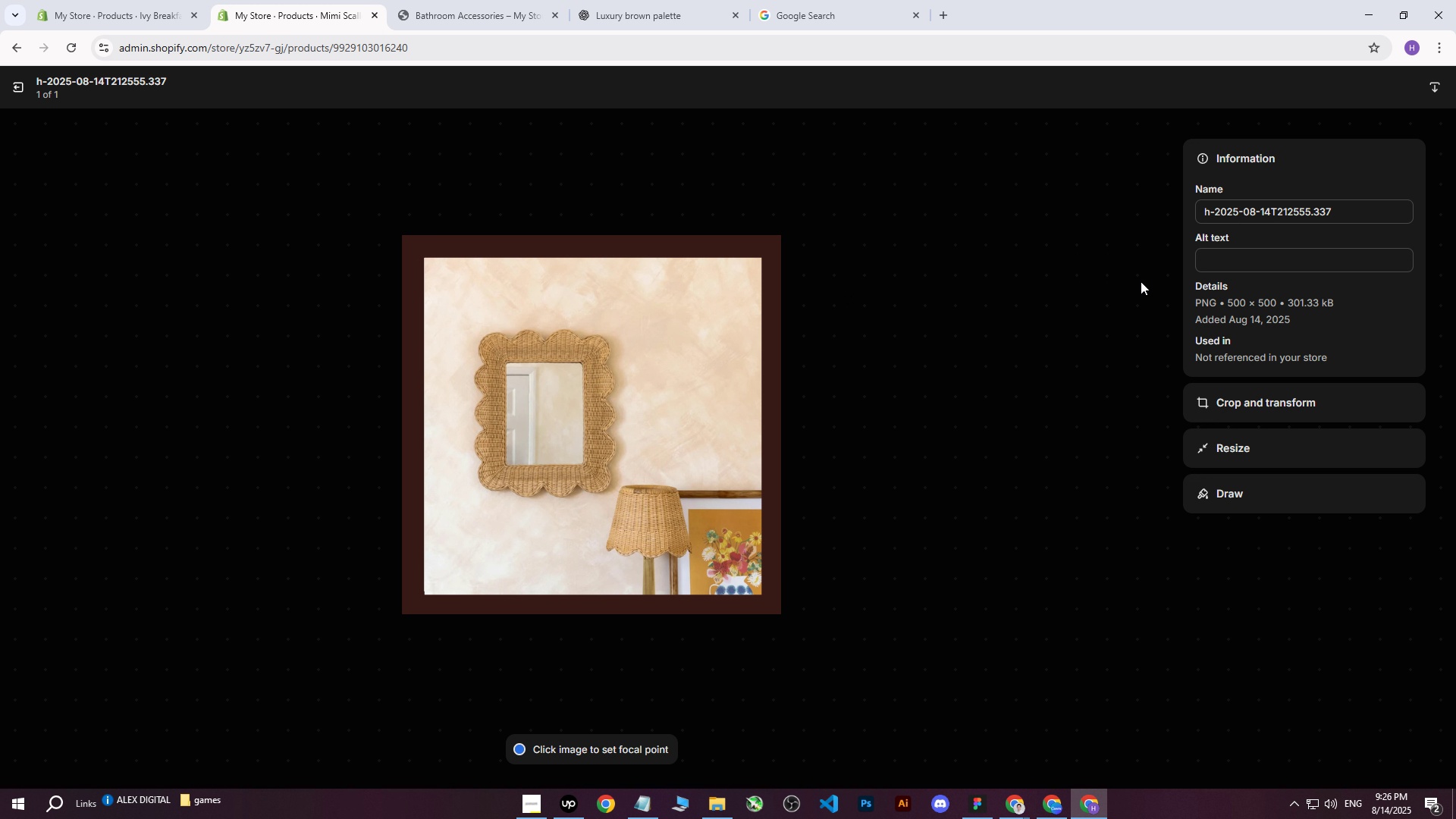 
left_click([1253, 265])
 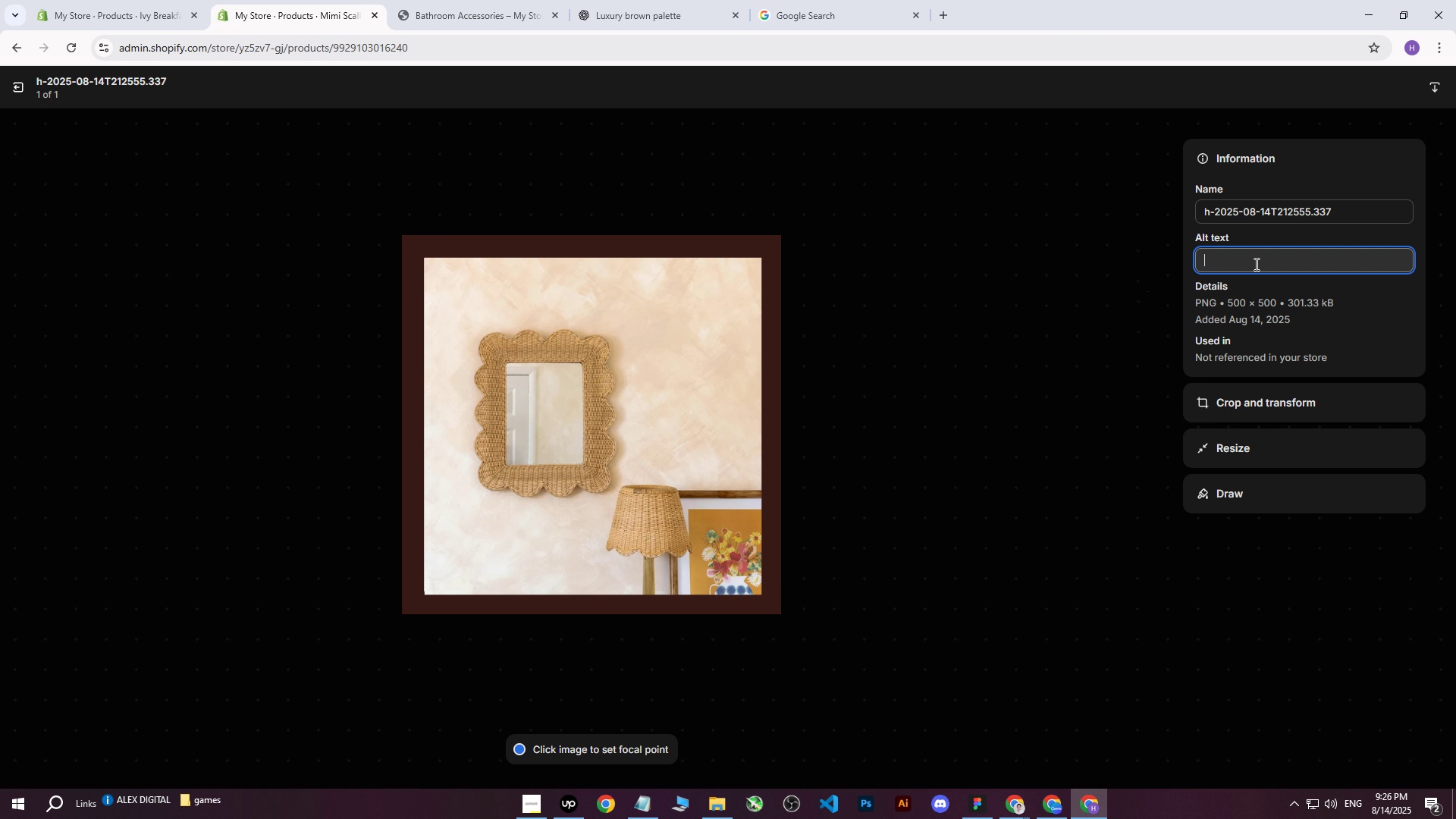 
key(Control+ControlLeft)
 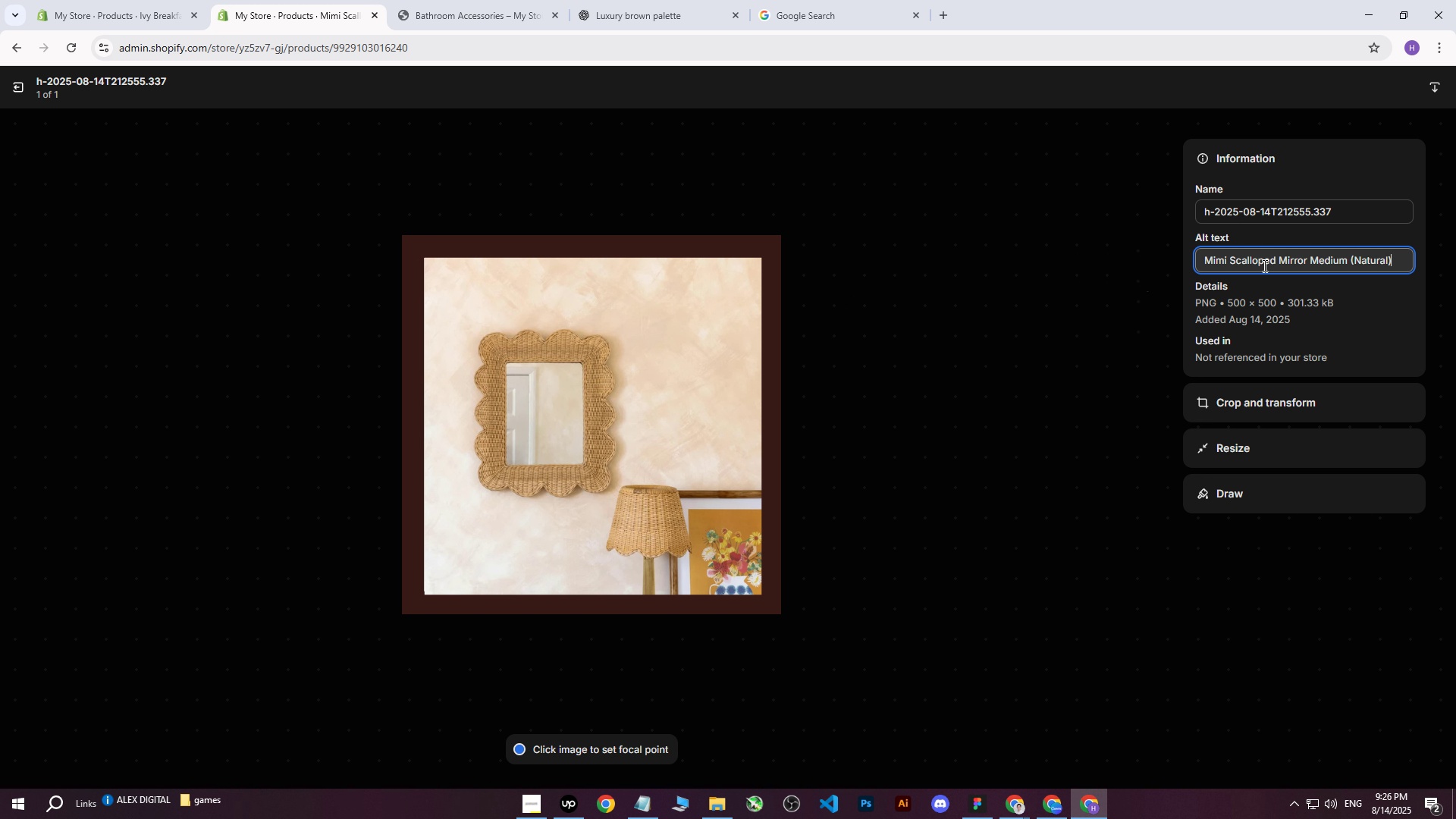 
key(Control+V)
 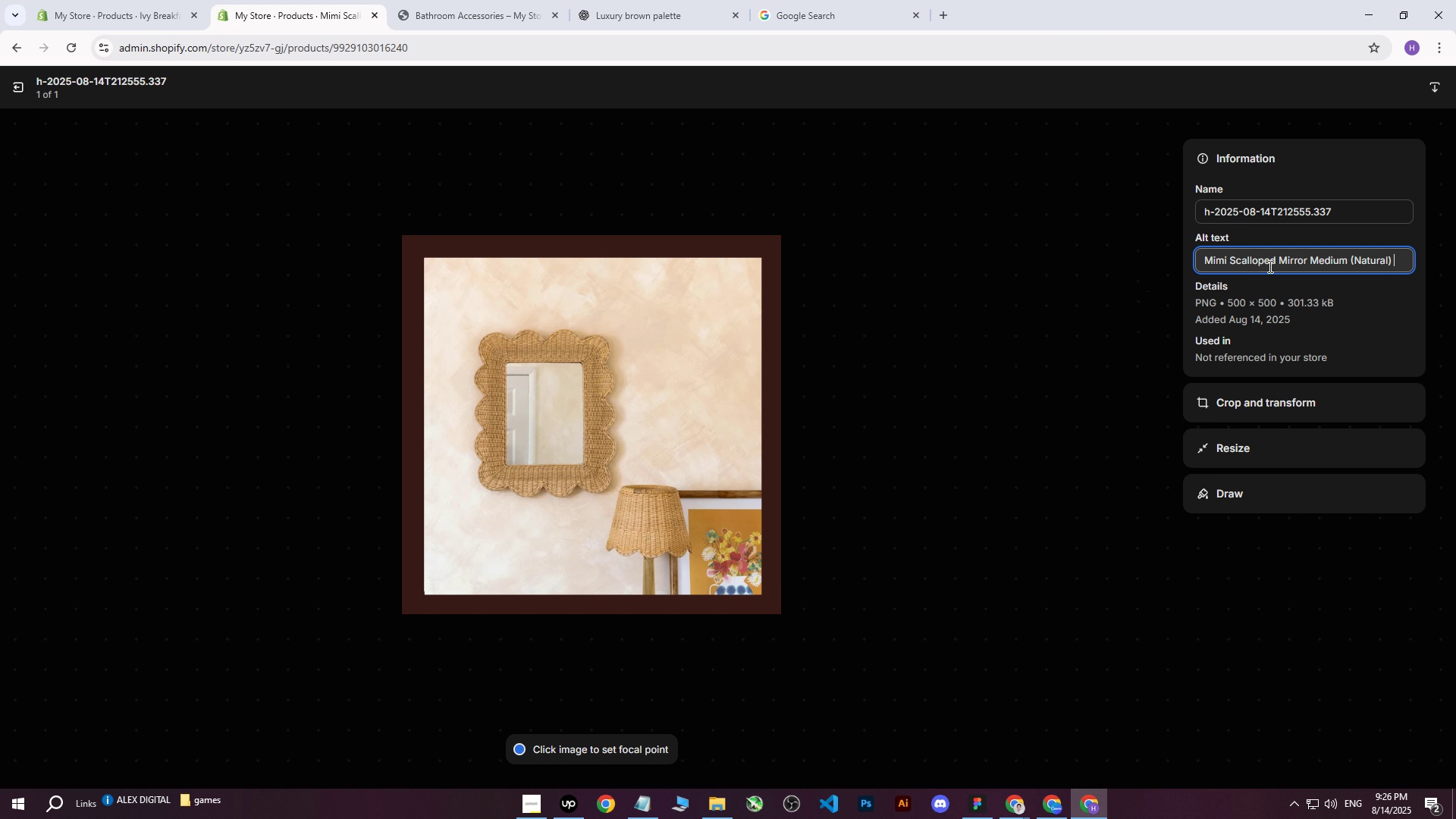 
type( with l)
key(Backspace)
key(Backspace)
key(Backspace)
key(Backspace)
key(Backspace)
key(Backspace)
type(hanging on wall in )
key(Backspace)
key(Backspace)
key(Backspace)
type(beside aide a lamp.)
 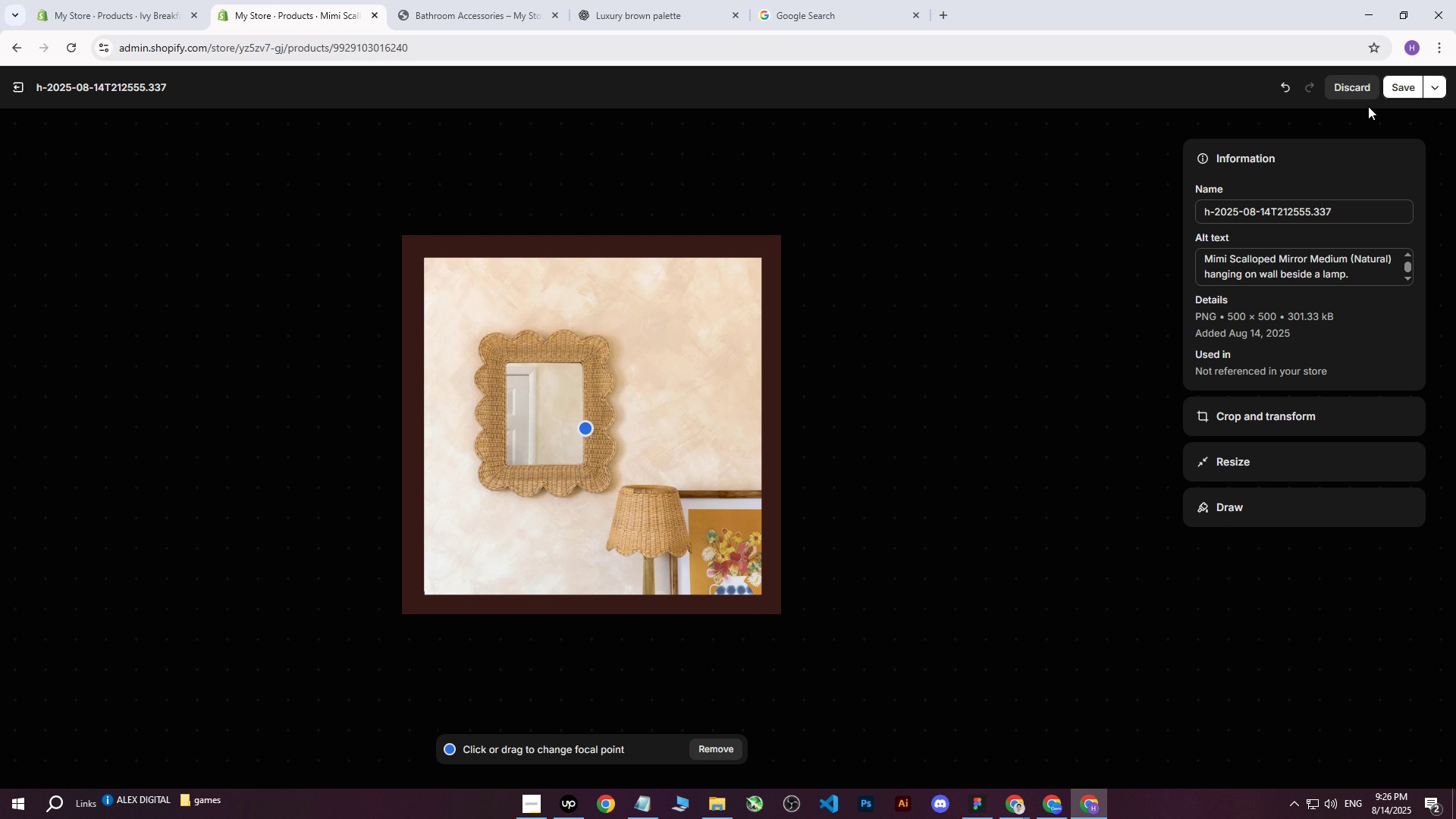 
left_click([585, 428])
 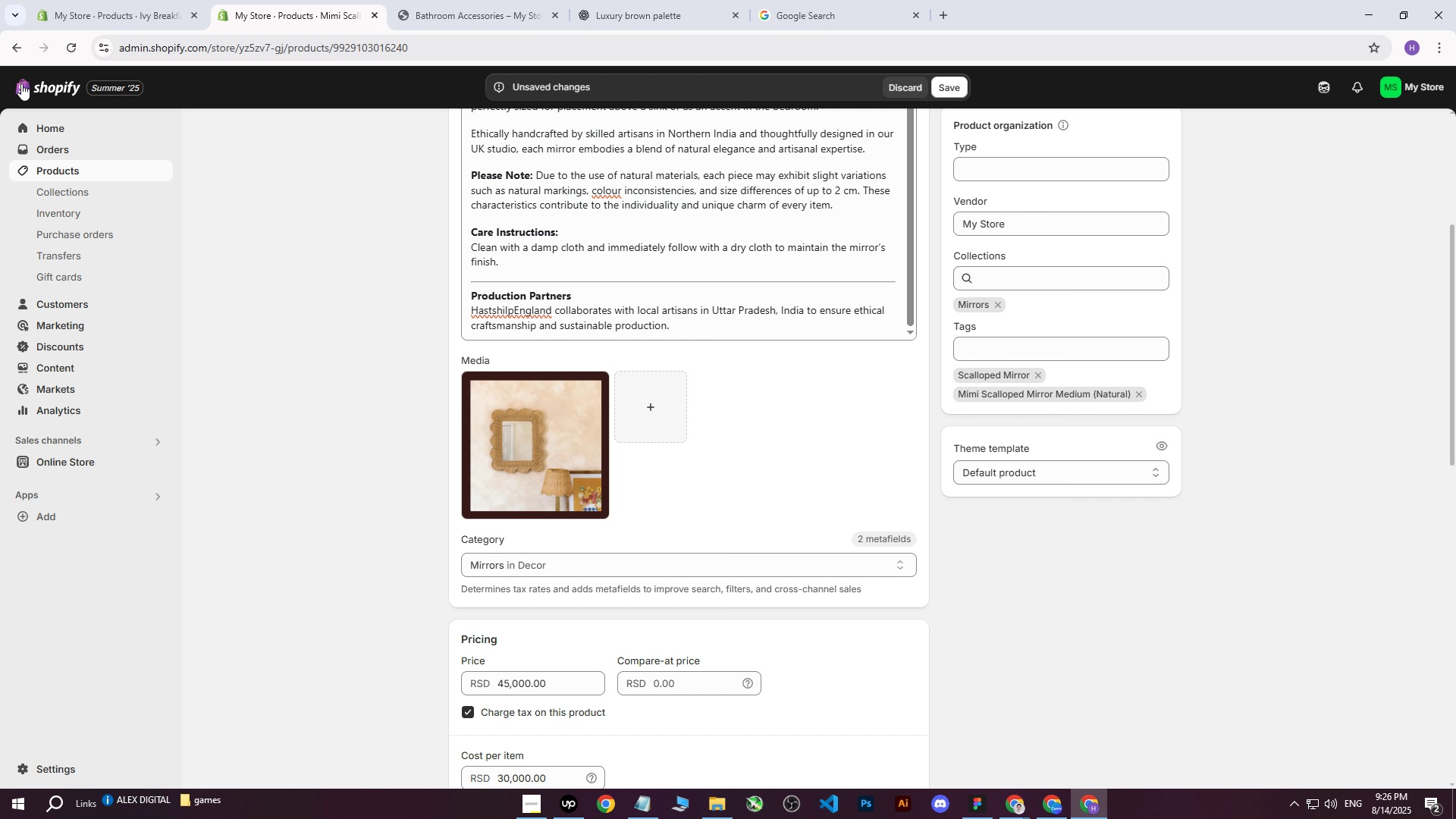 
left_click([1398, 88])
 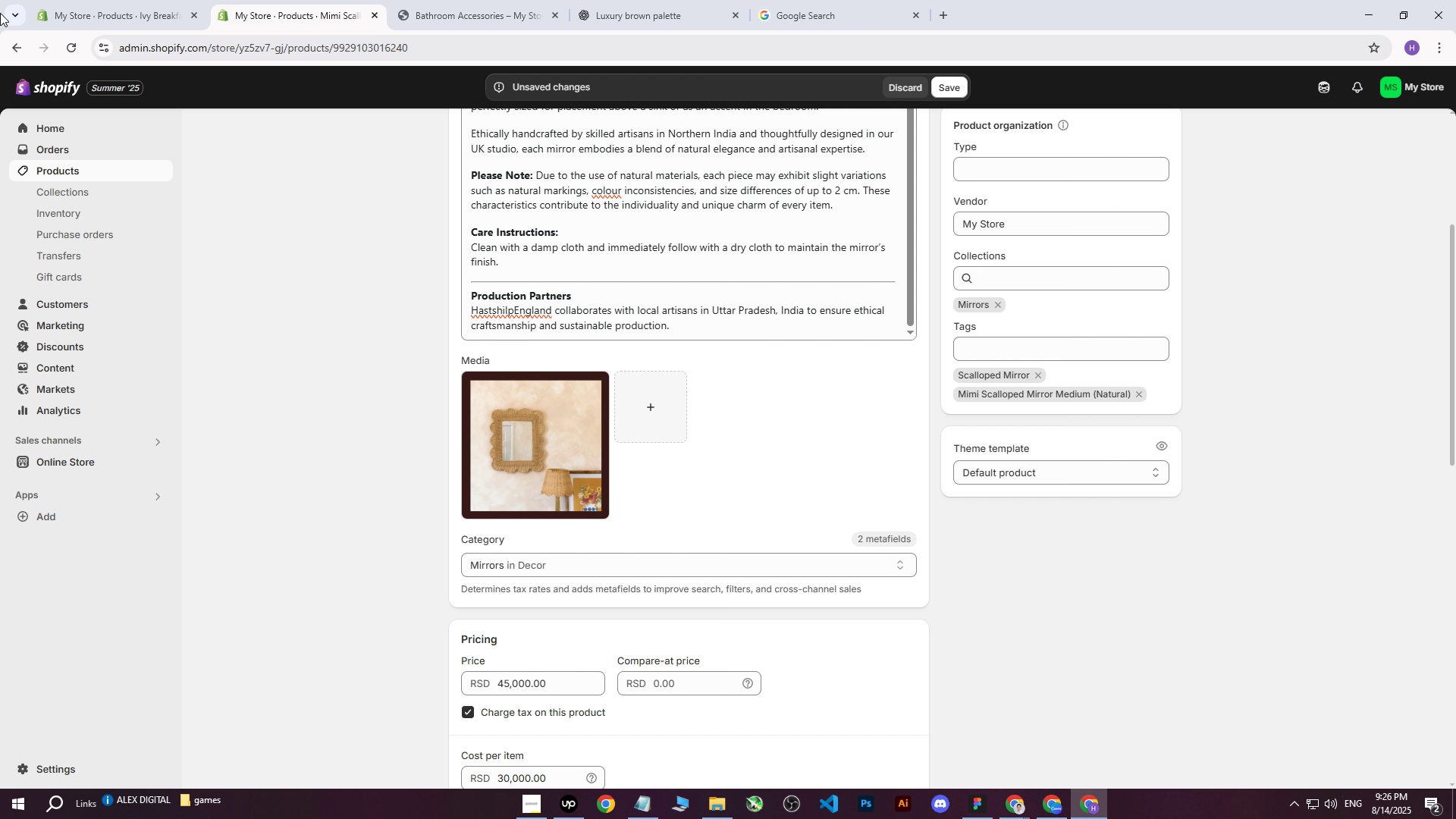 
left_click([21, 83])
 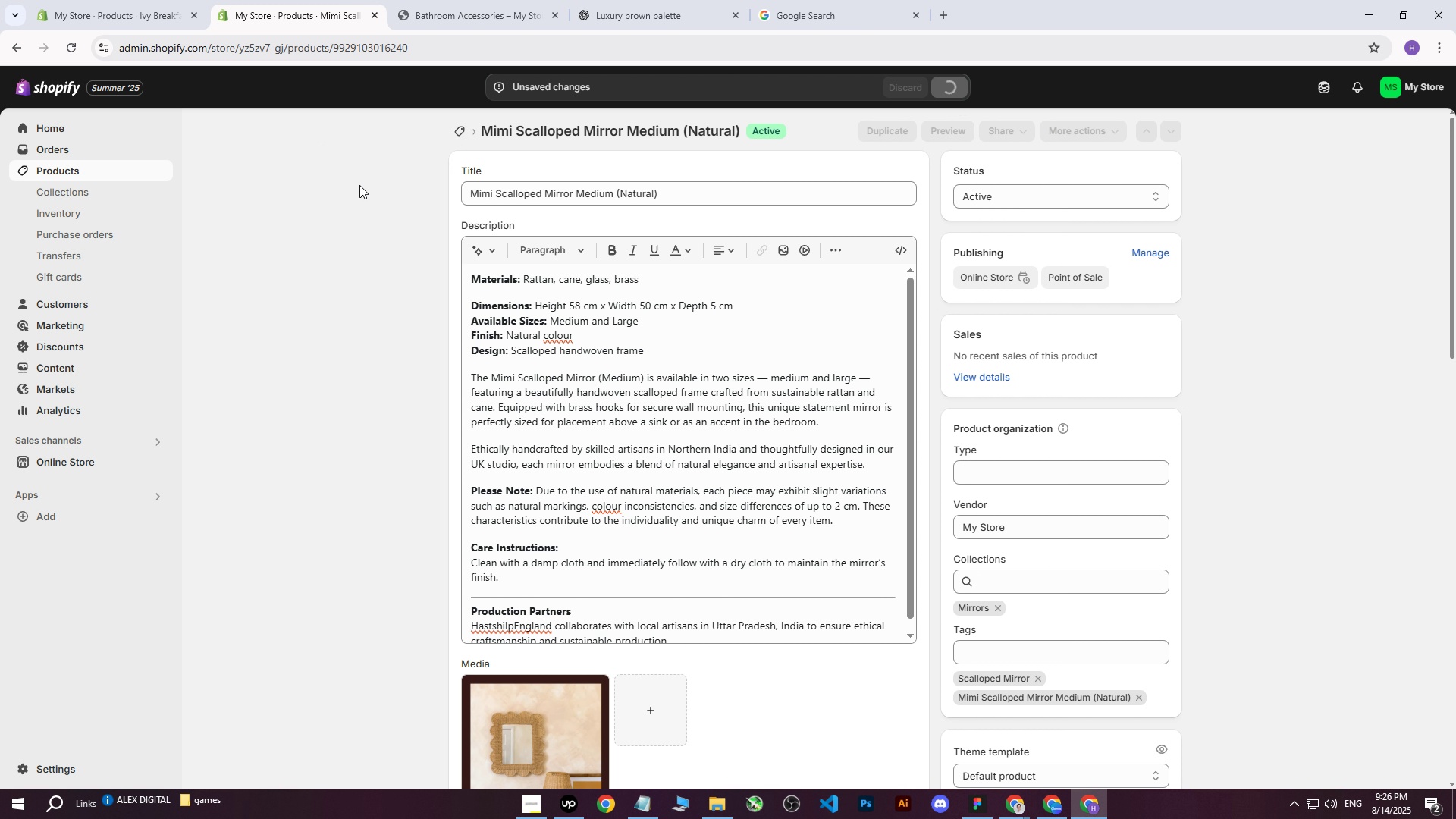 
wait(15.38)
 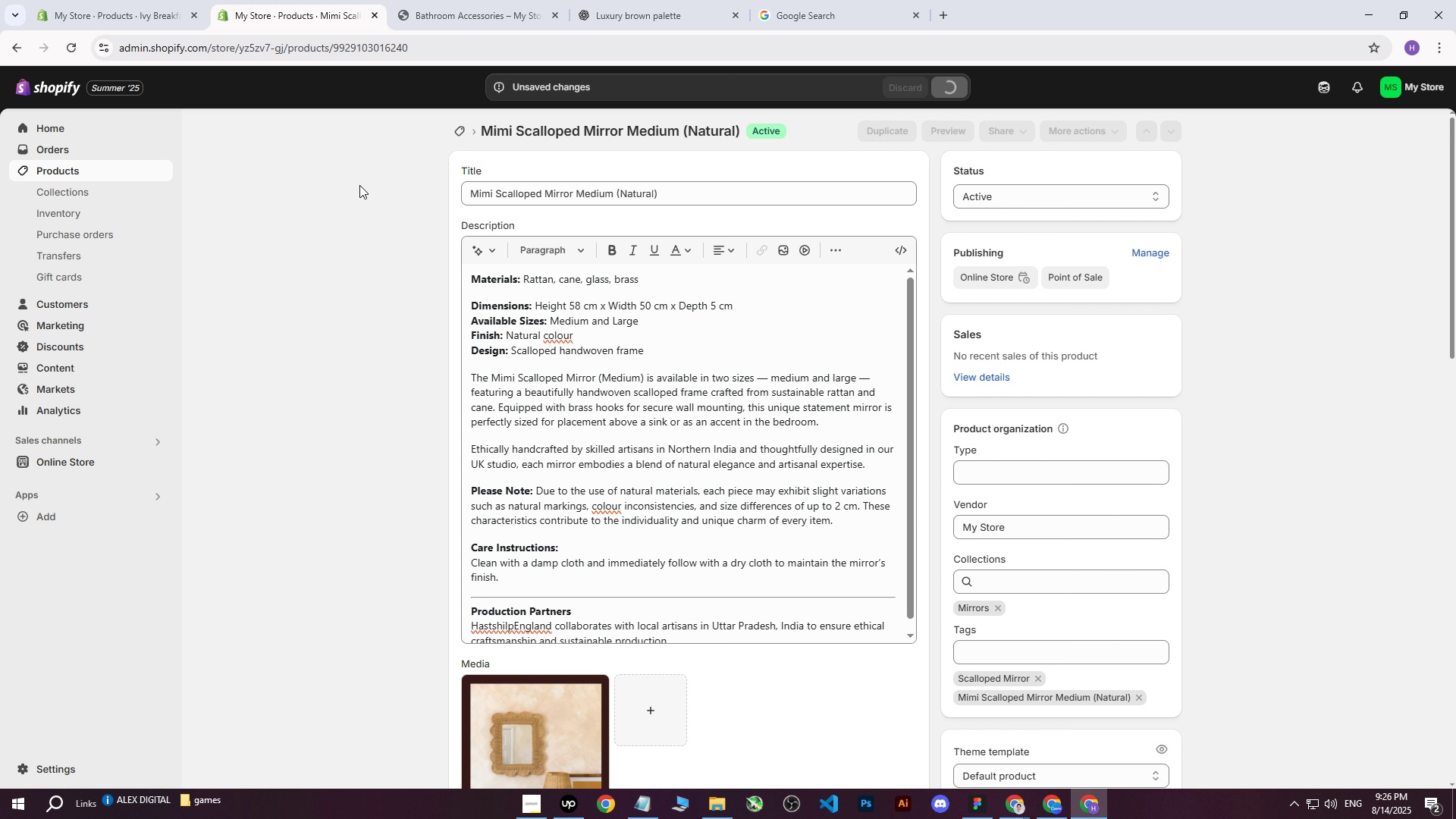 
scroll: coordinate [662, 175], scroll_direction: up, amount: 12.0
 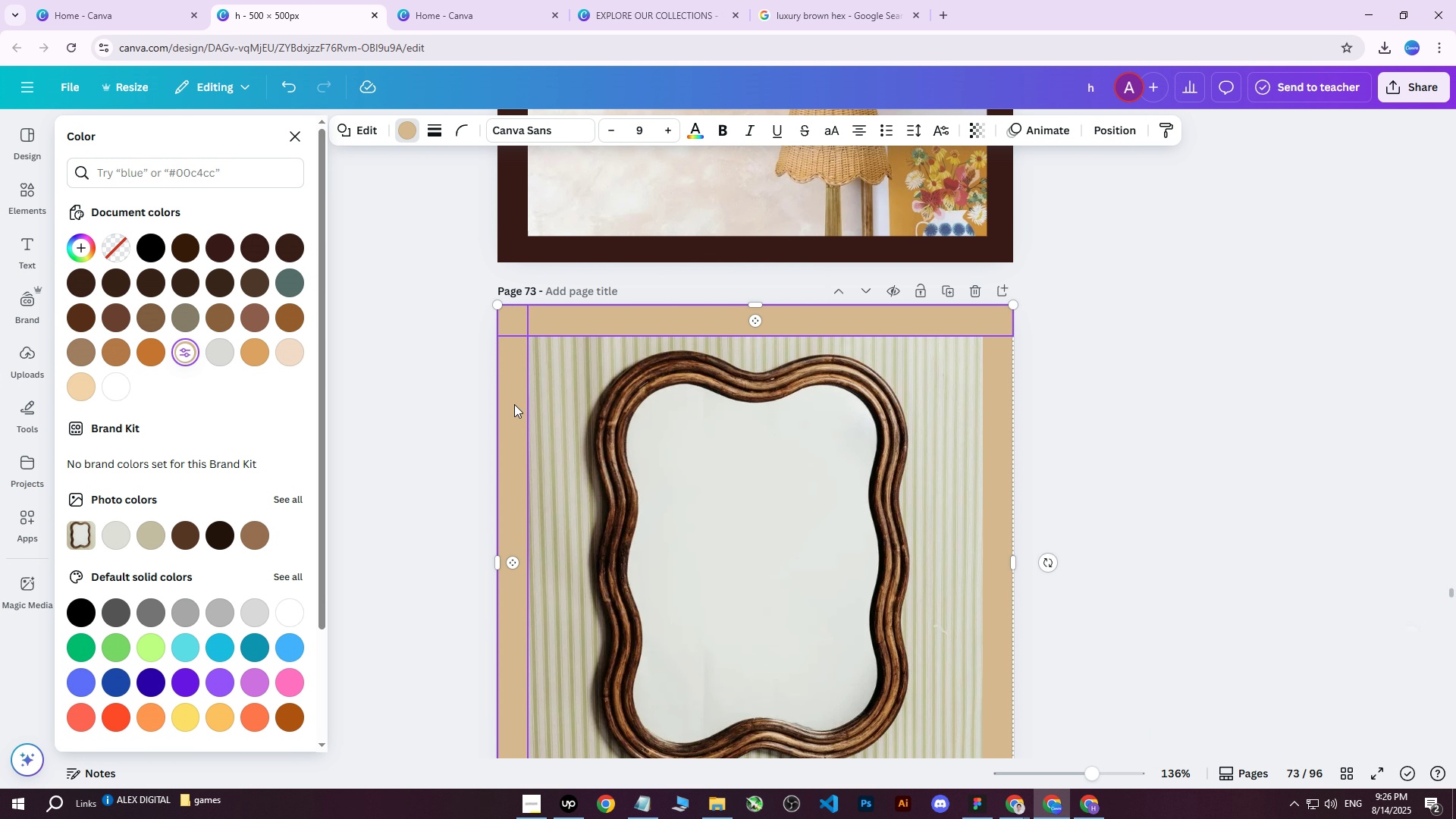 
left_click_drag(start_coordinate=[686, 192], to_coordinate=[412, 184])
 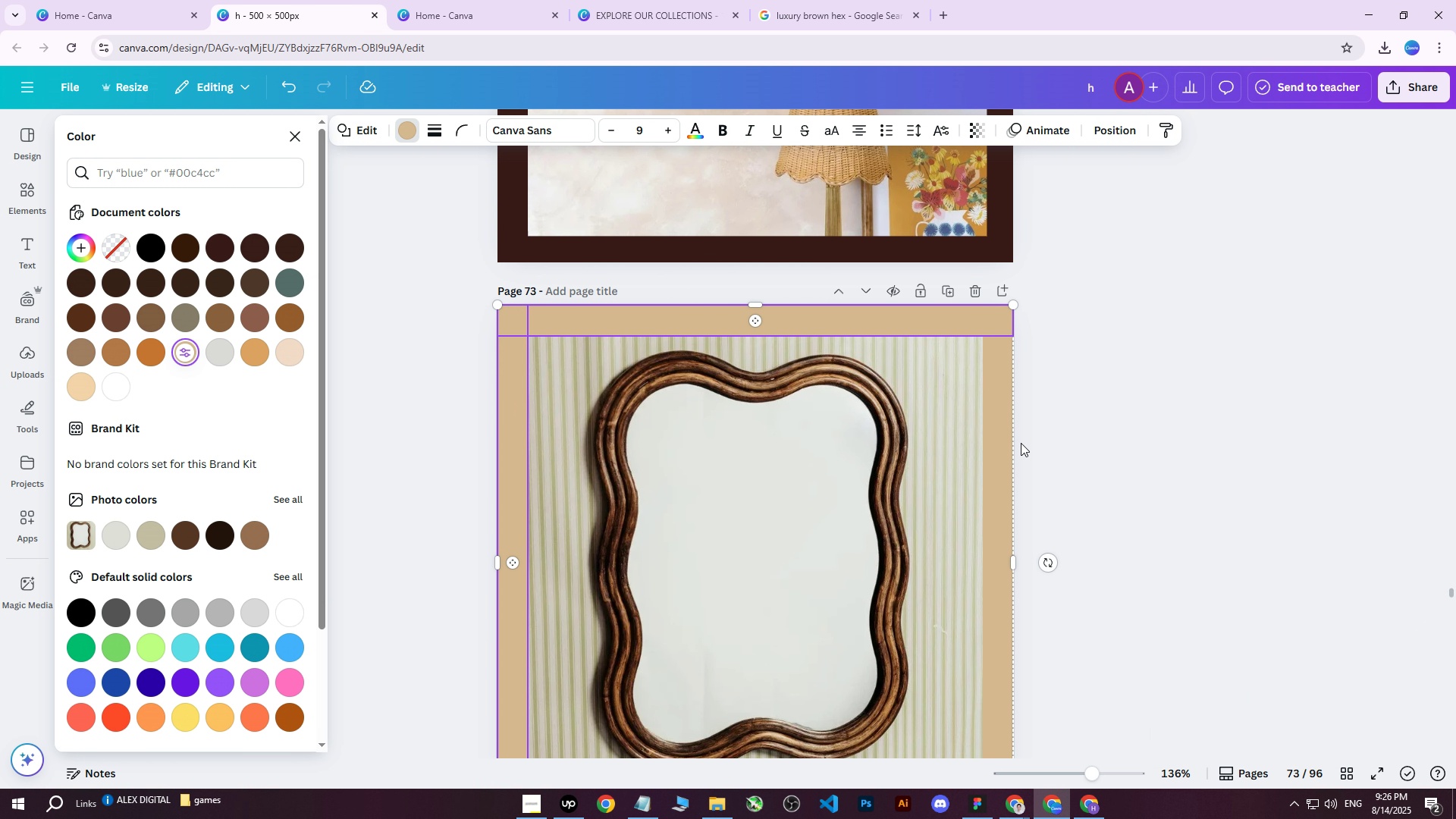 
key(Control+ControlLeft)
 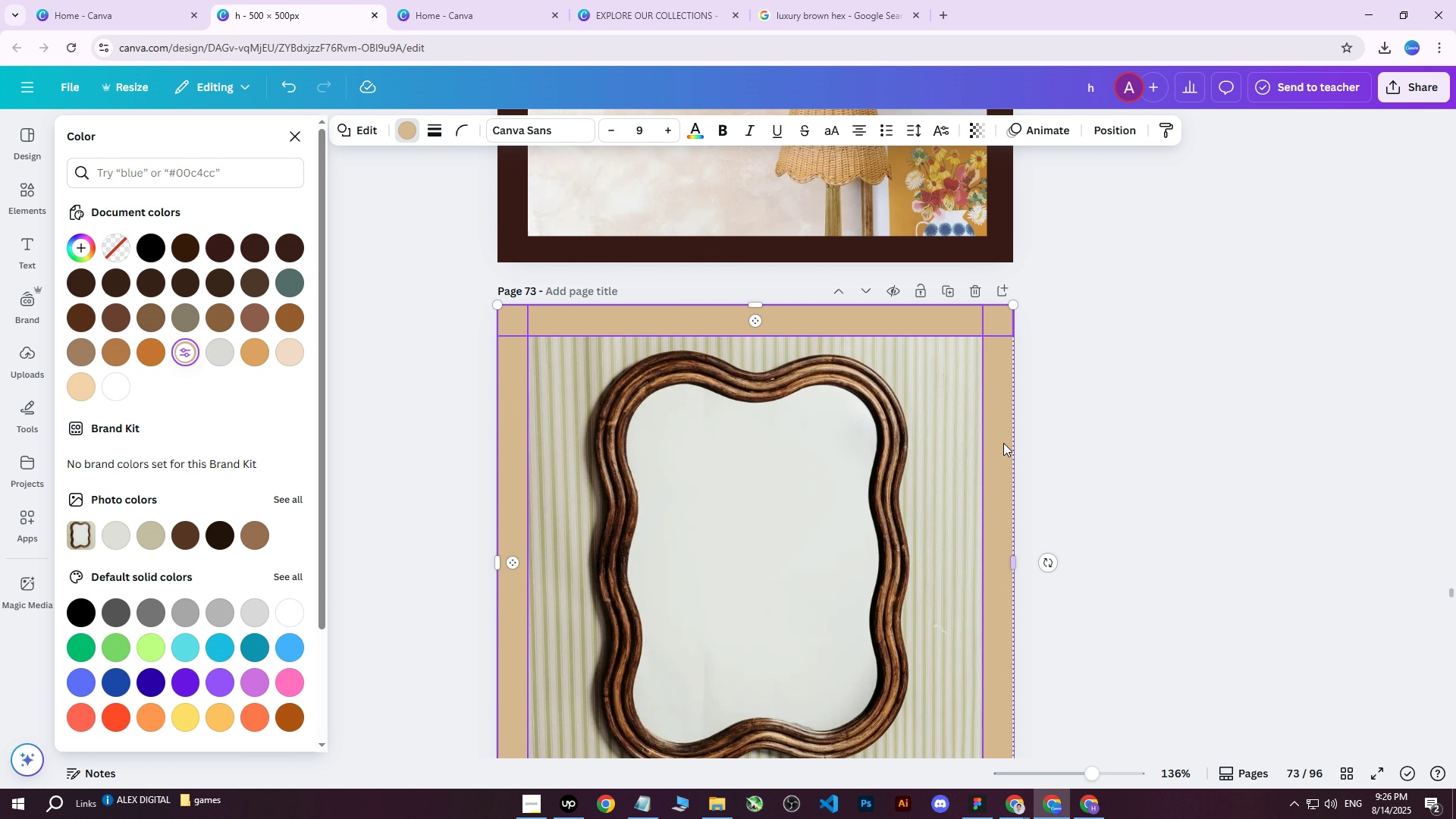 
key(Control+C)
 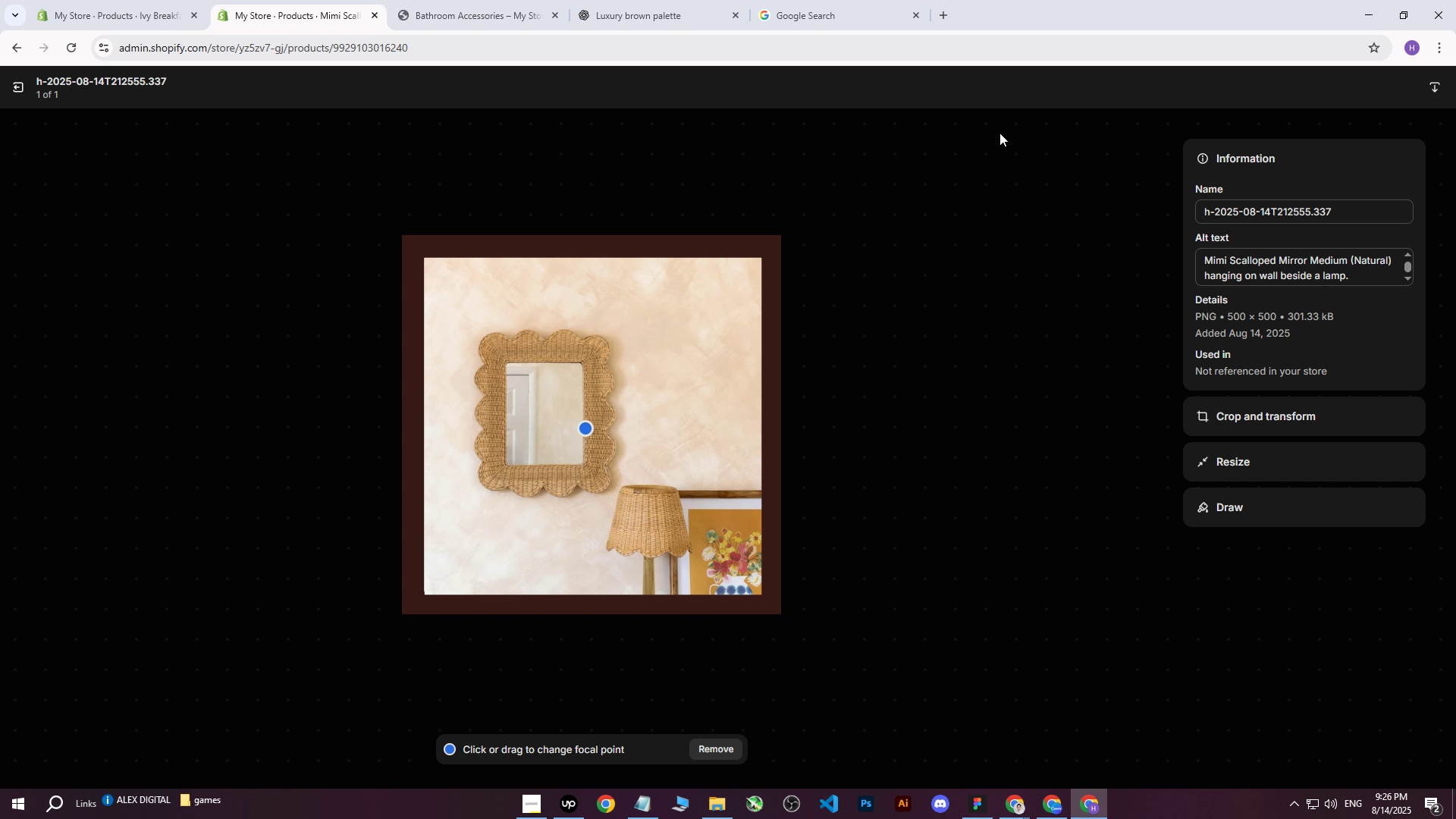 
left_click([17, 93])
 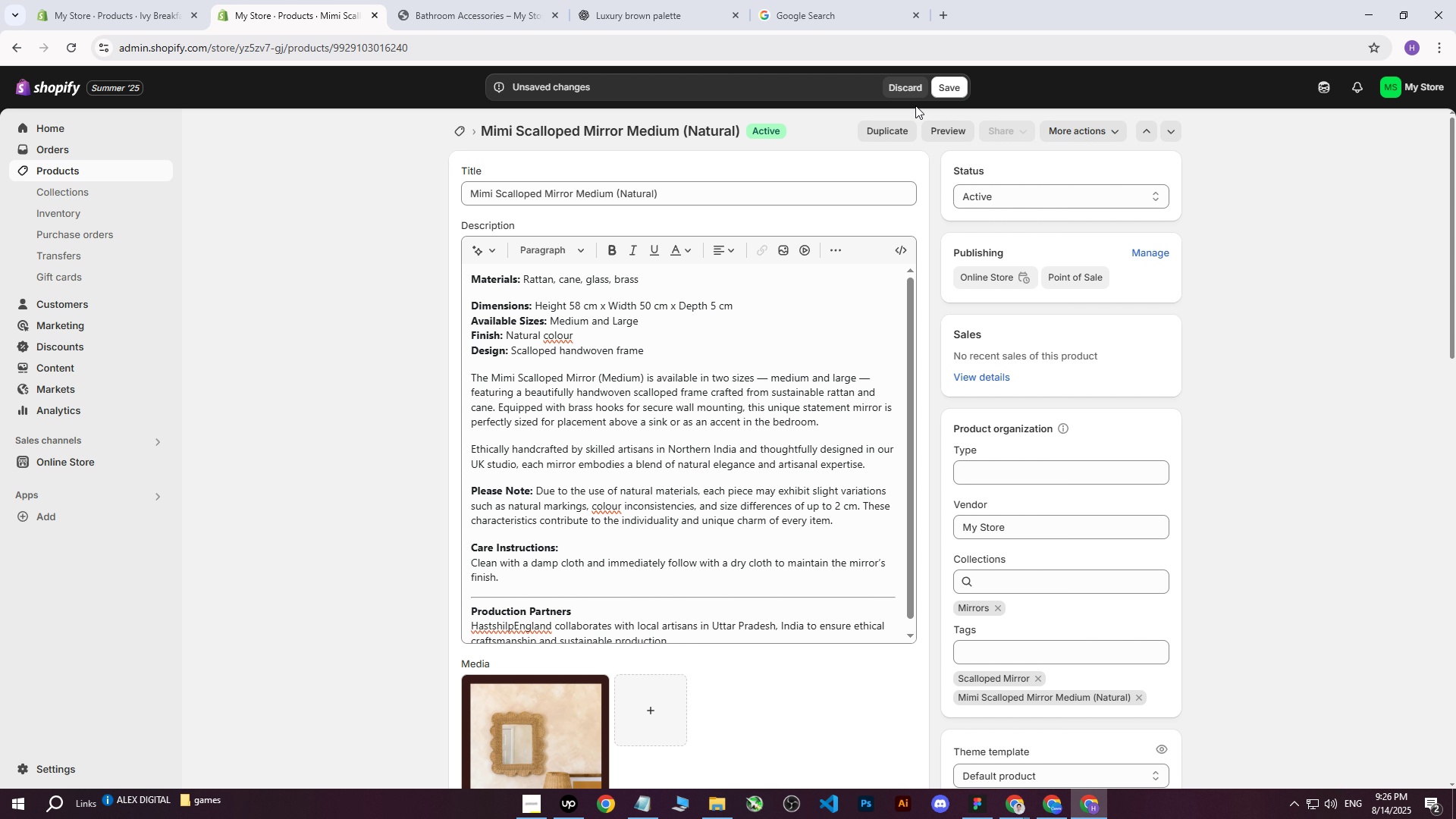 
left_click([957, 96])
 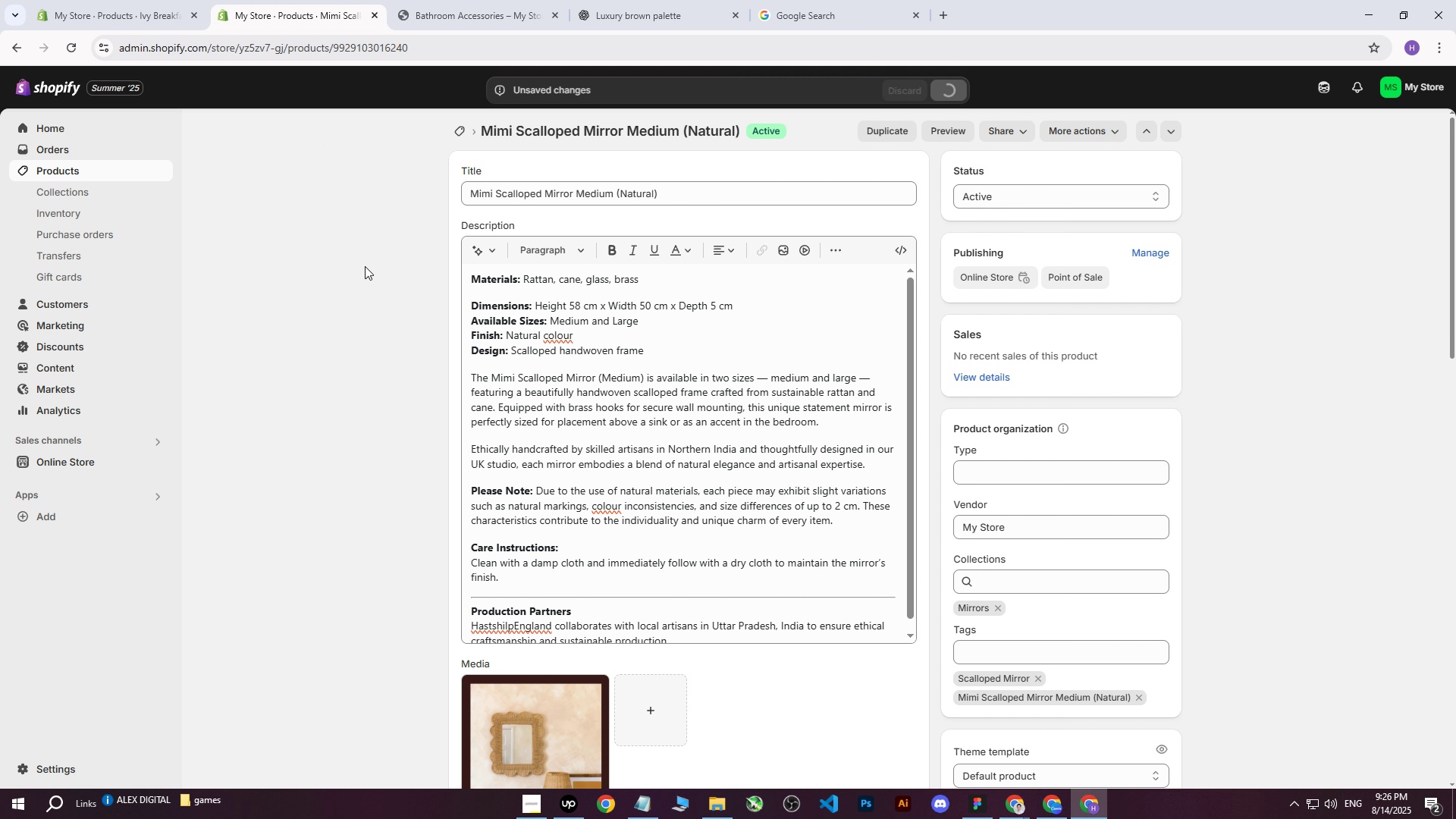 
 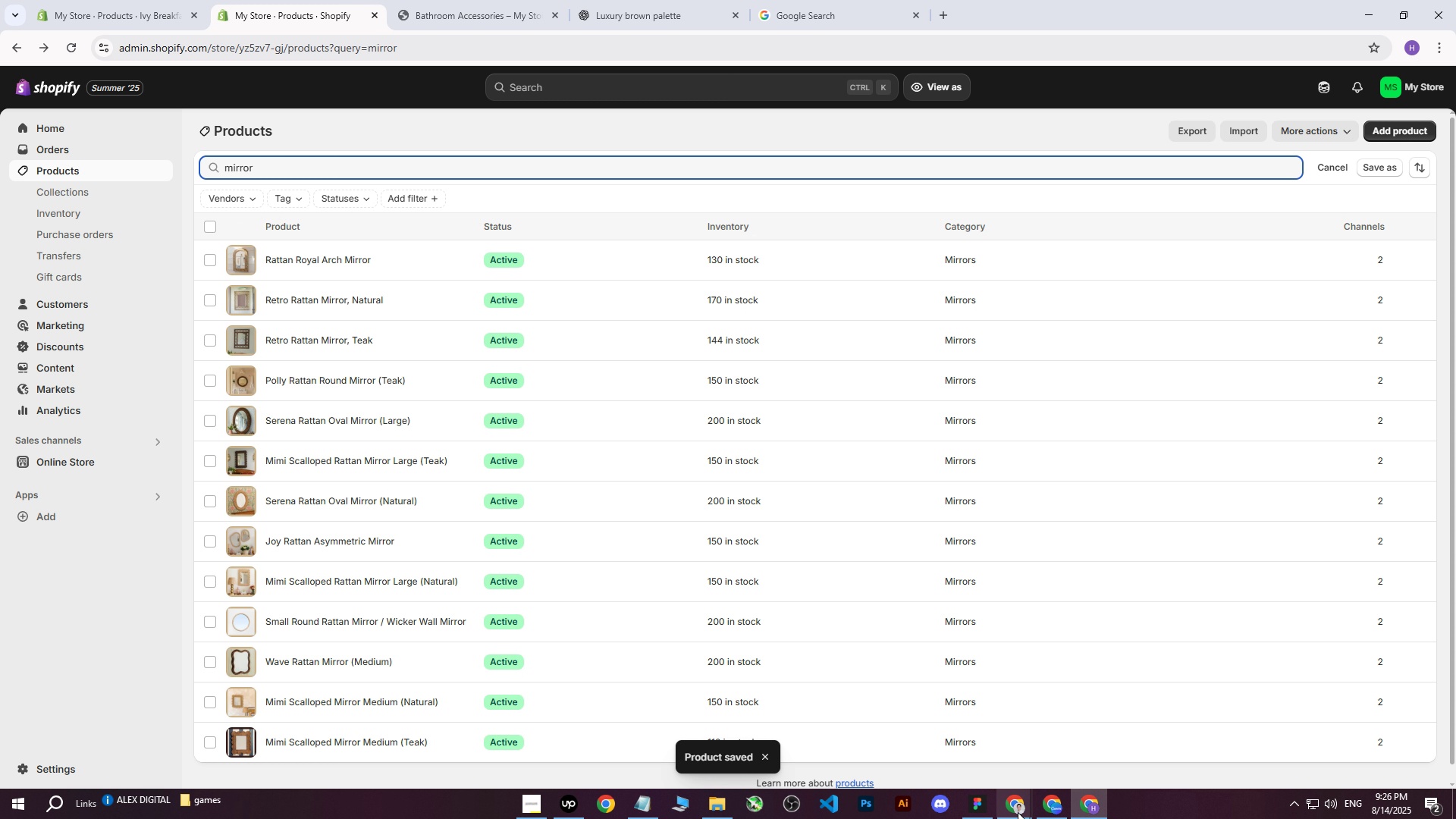 
left_click([1053, 802])
 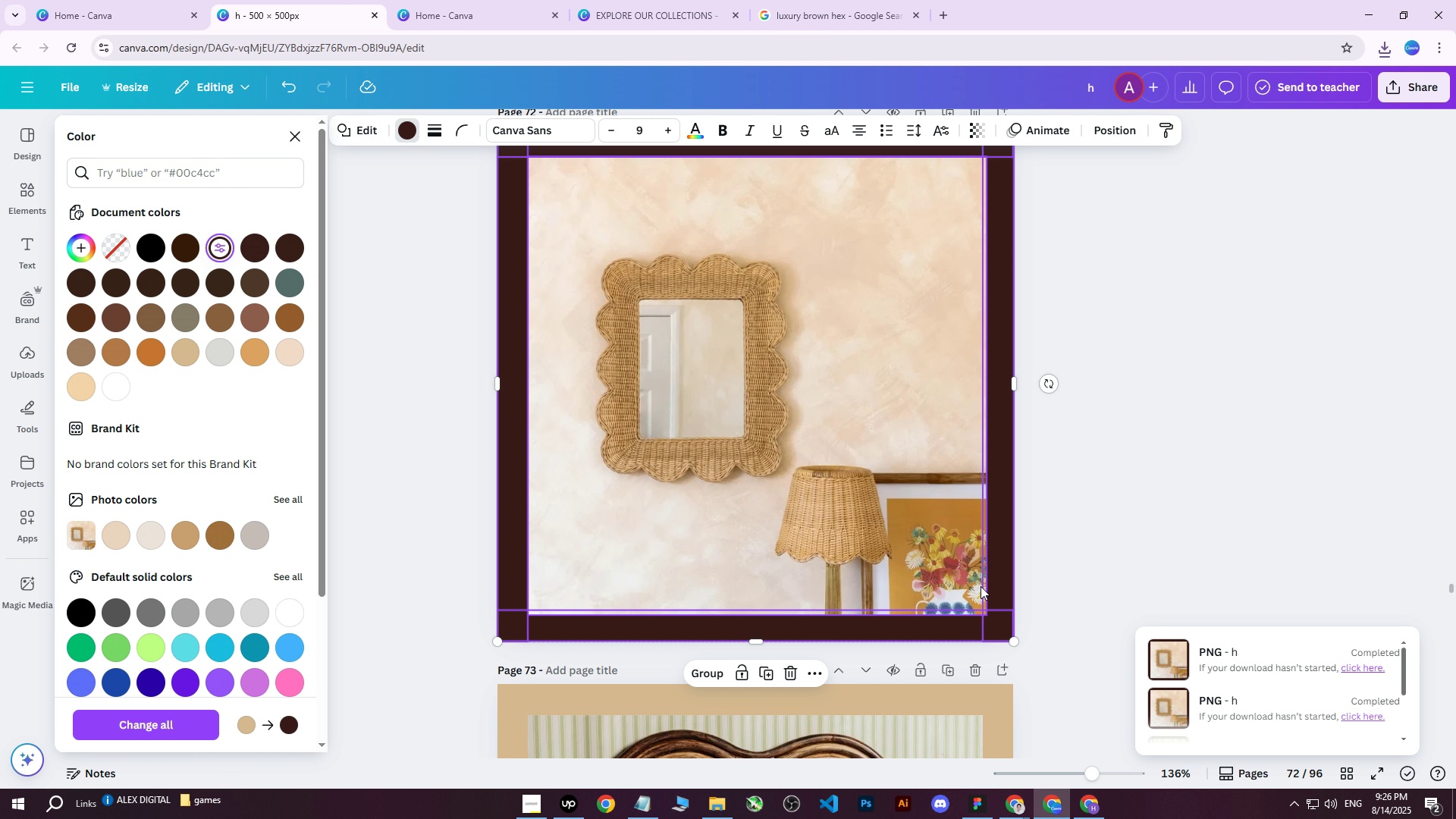 
scroll: coordinate [987, 547], scroll_direction: down, amount: 5.0
 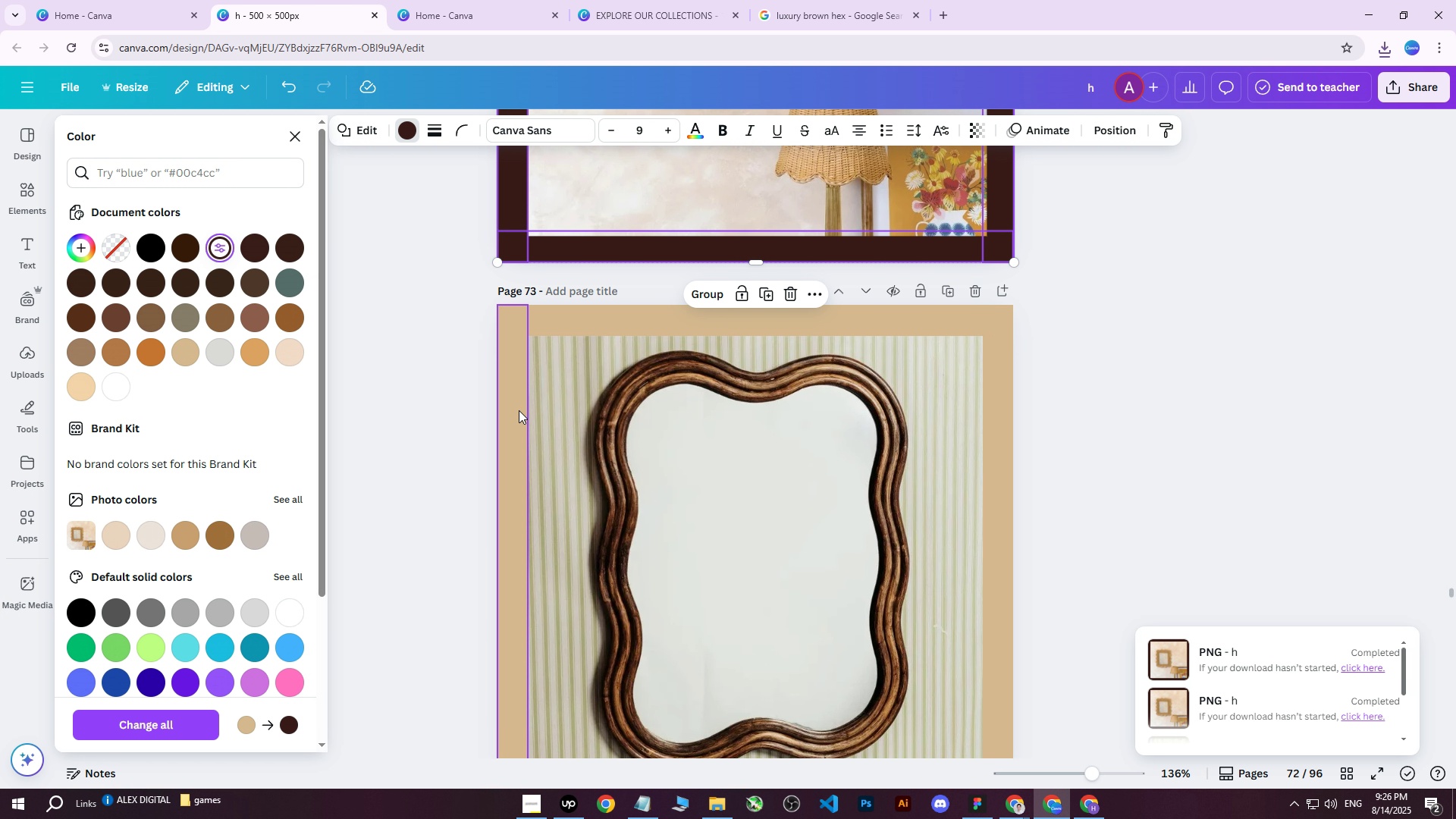 
left_click([514, 411])
 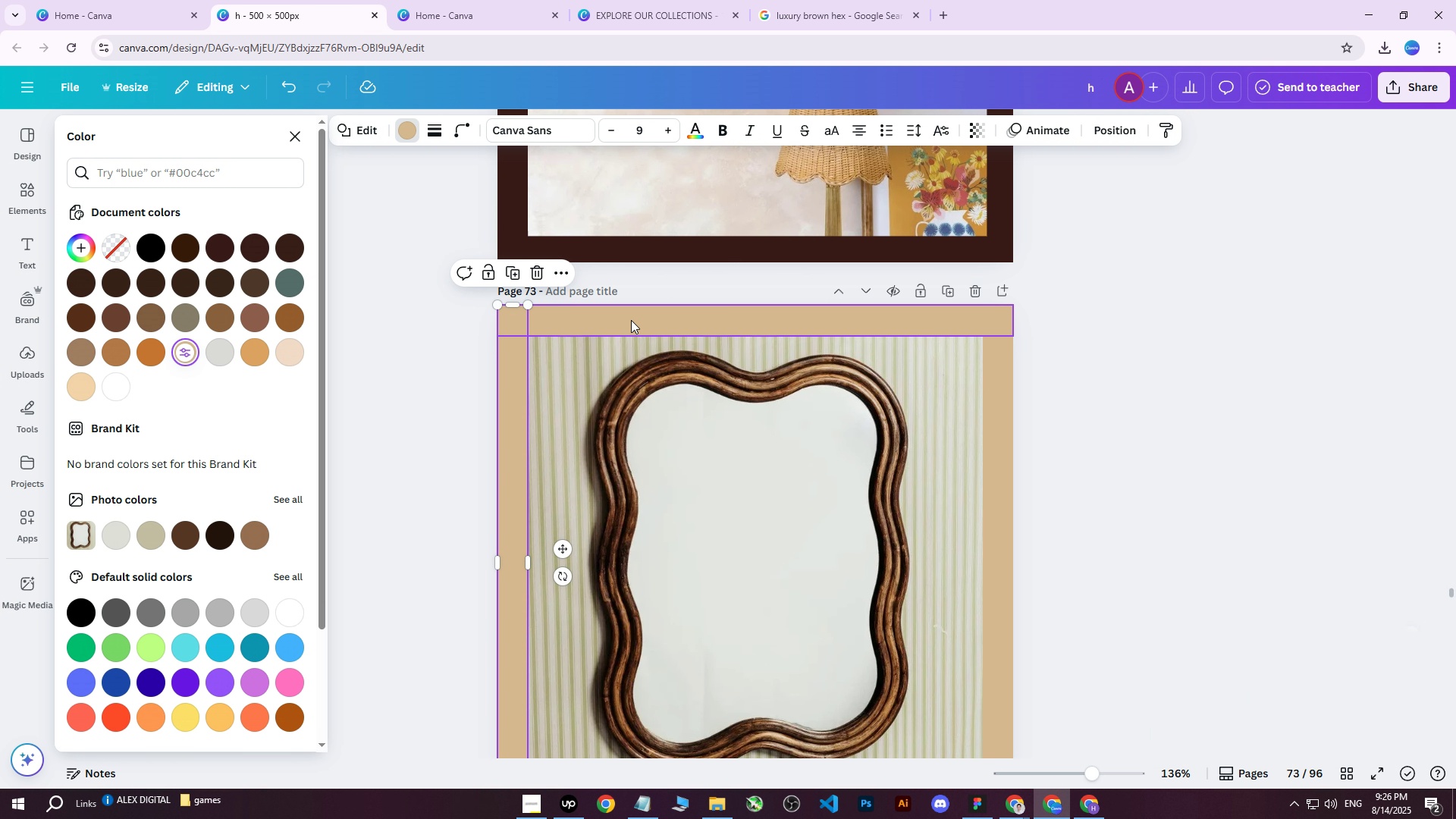 
left_click([632, 318])
 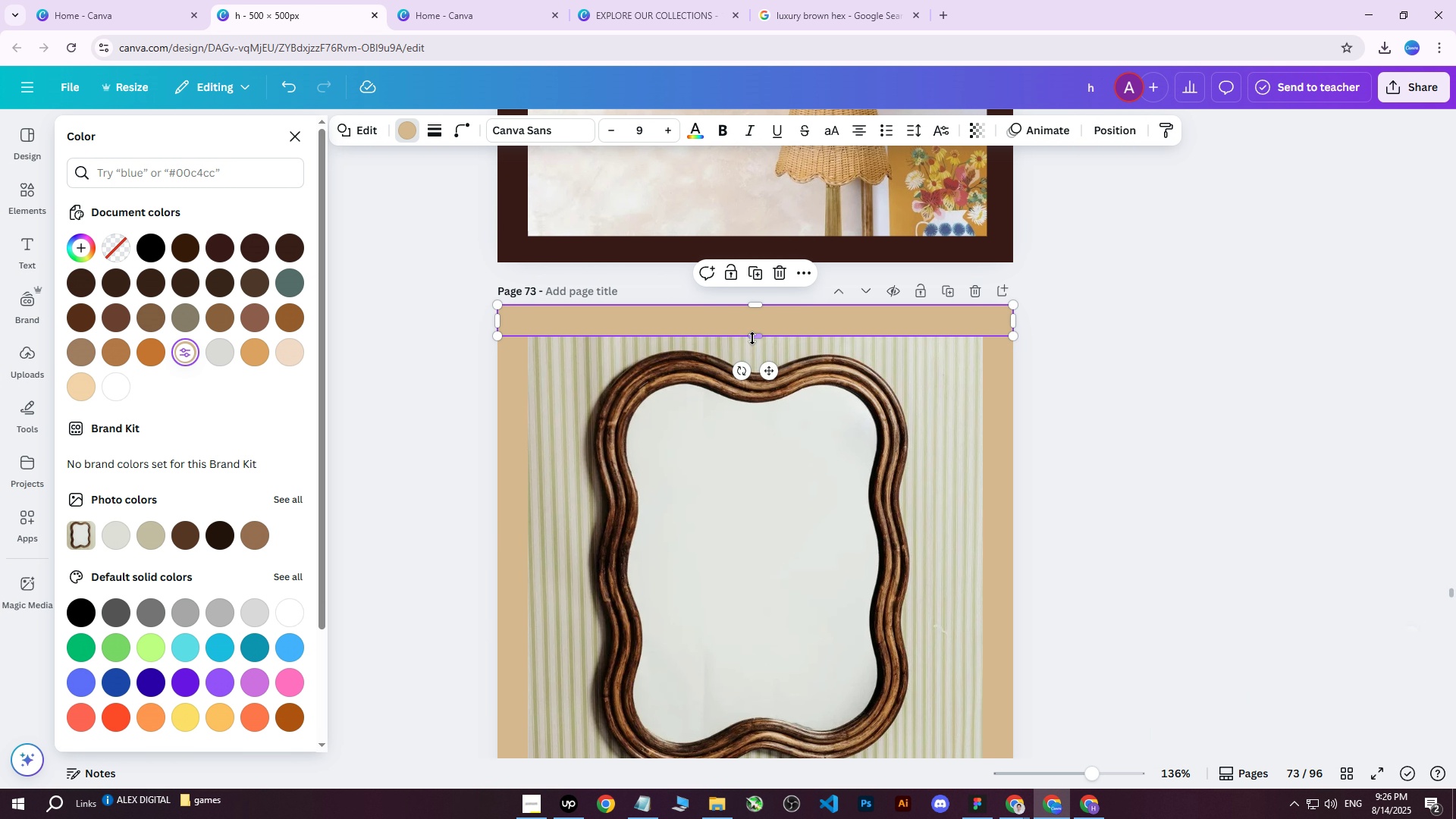 
hold_key(key=ShiftLeft, duration=1.08)
left_click([514, 404])
 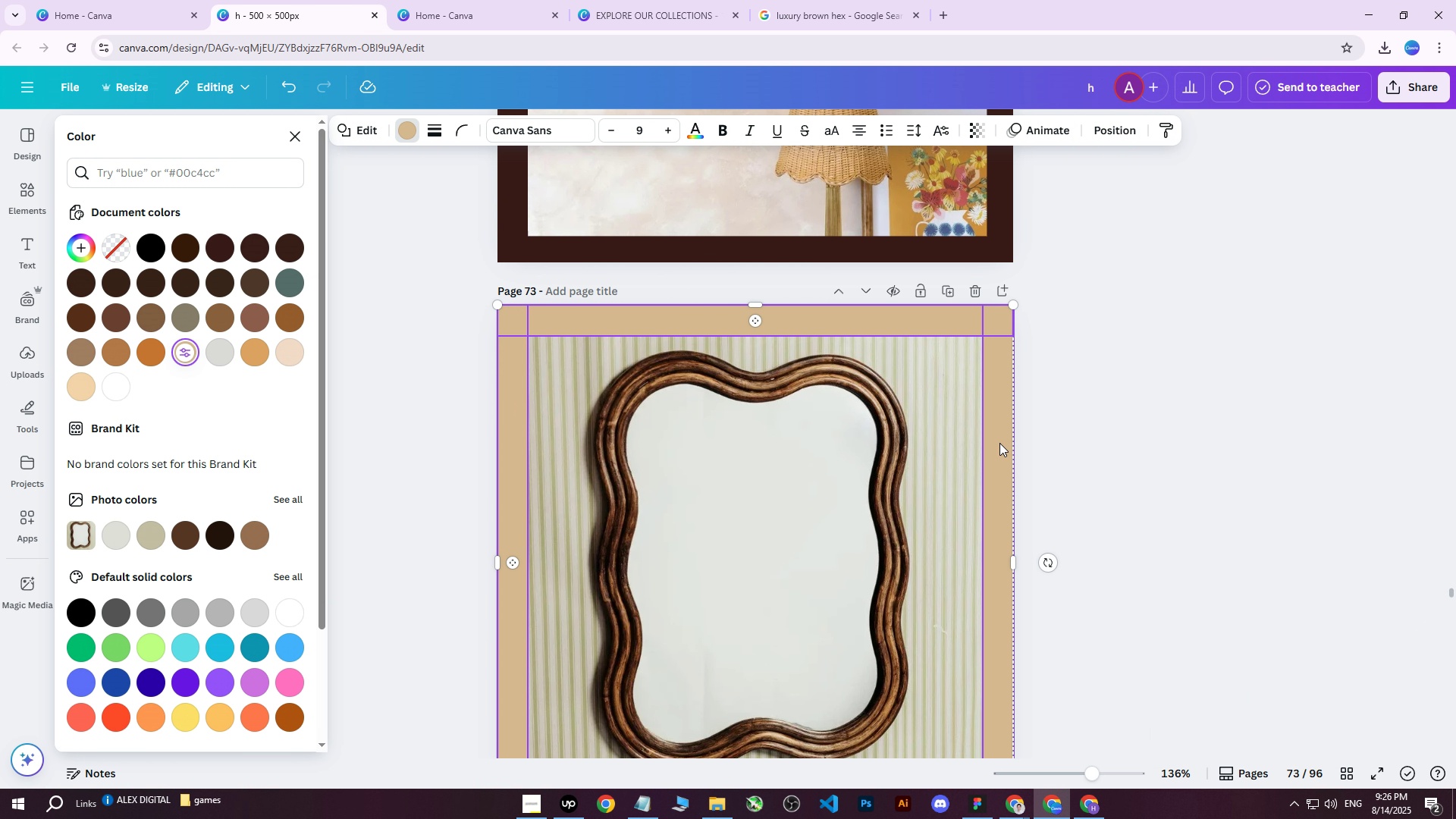 
left_click([999, 443])
 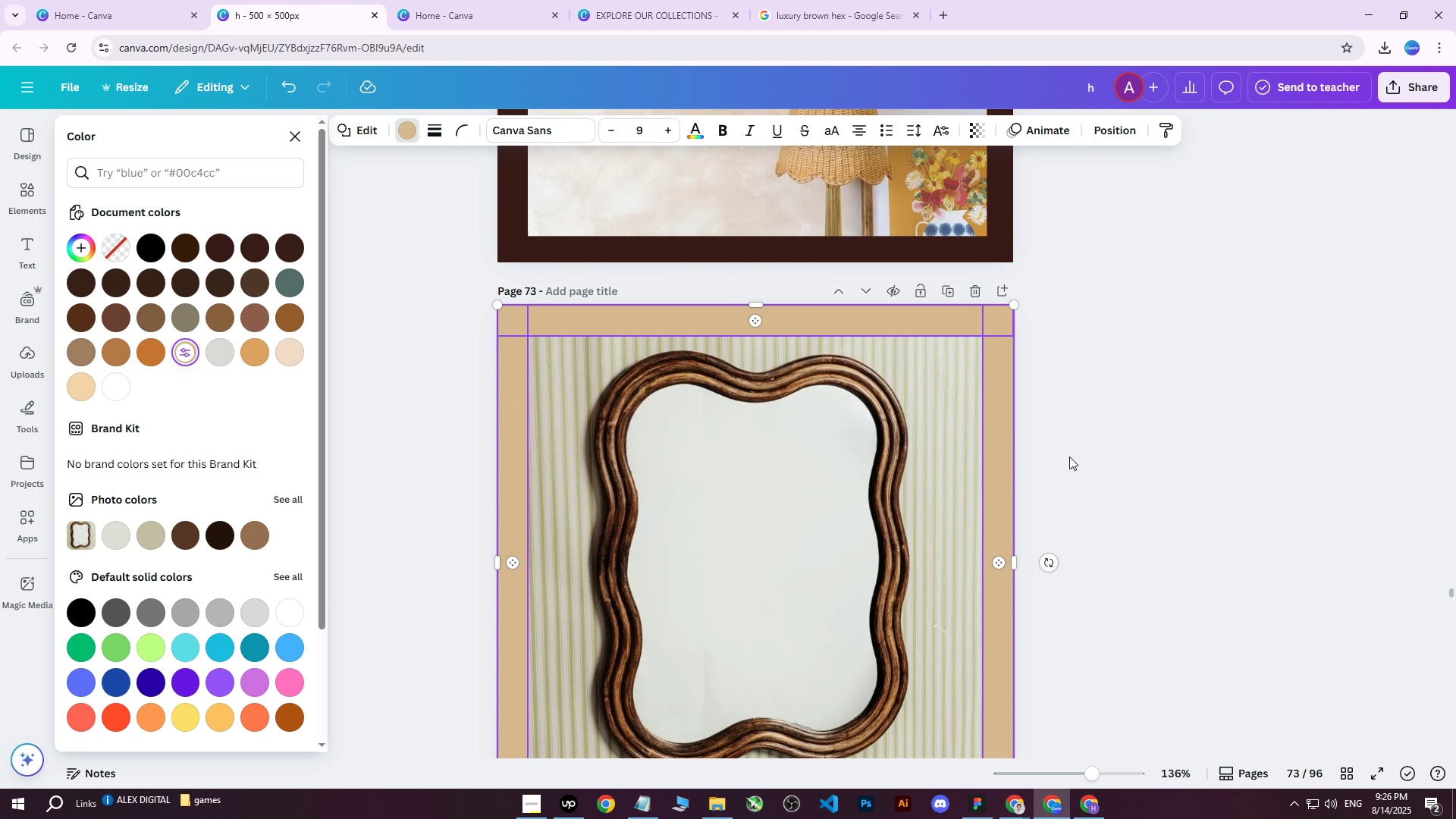 
scroll: coordinate [1117, 459], scroll_direction: down, amount: 3.0
 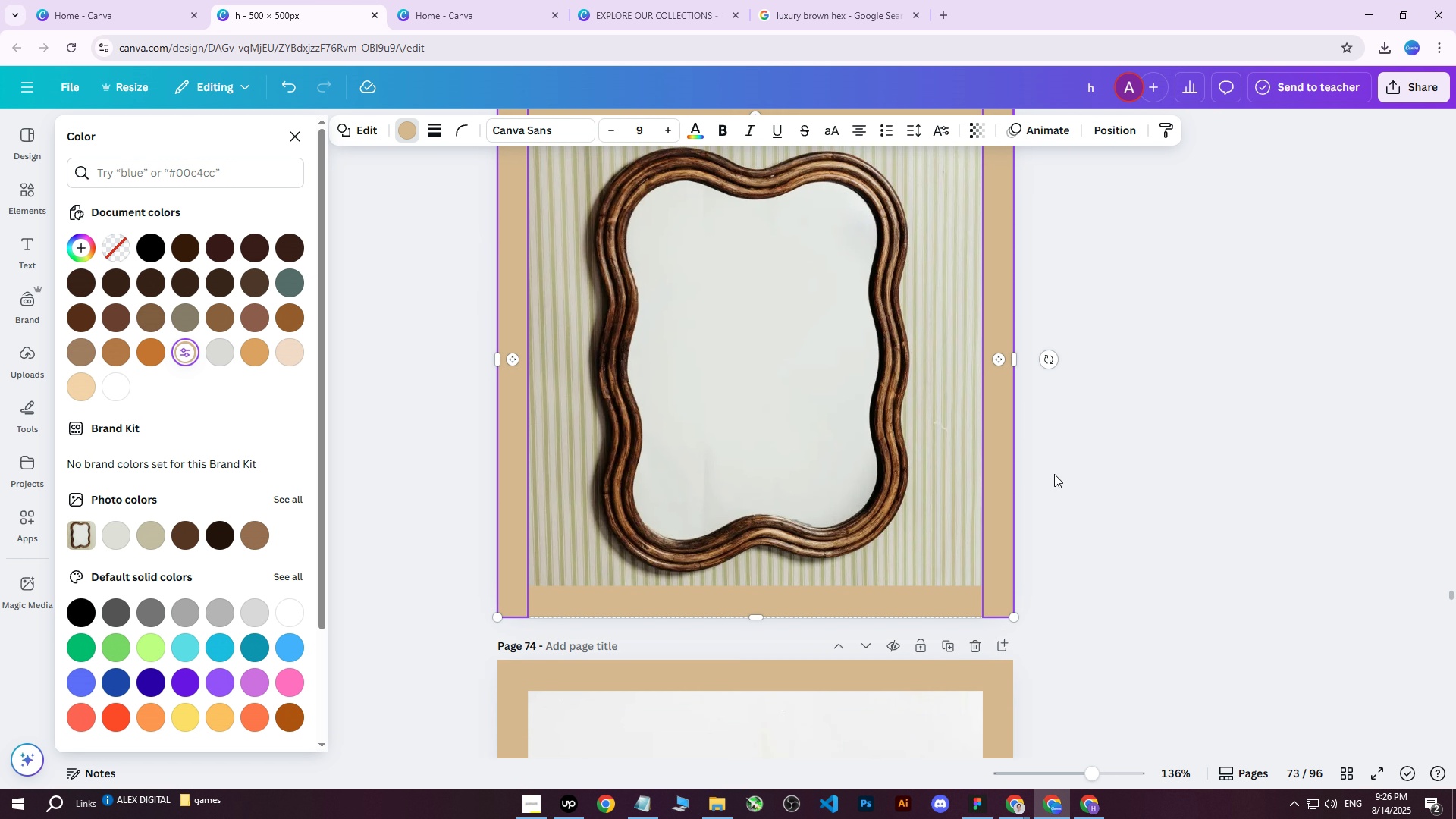 
hold_key(key=ShiftLeft, duration=0.58)
left_click([824, 579])
 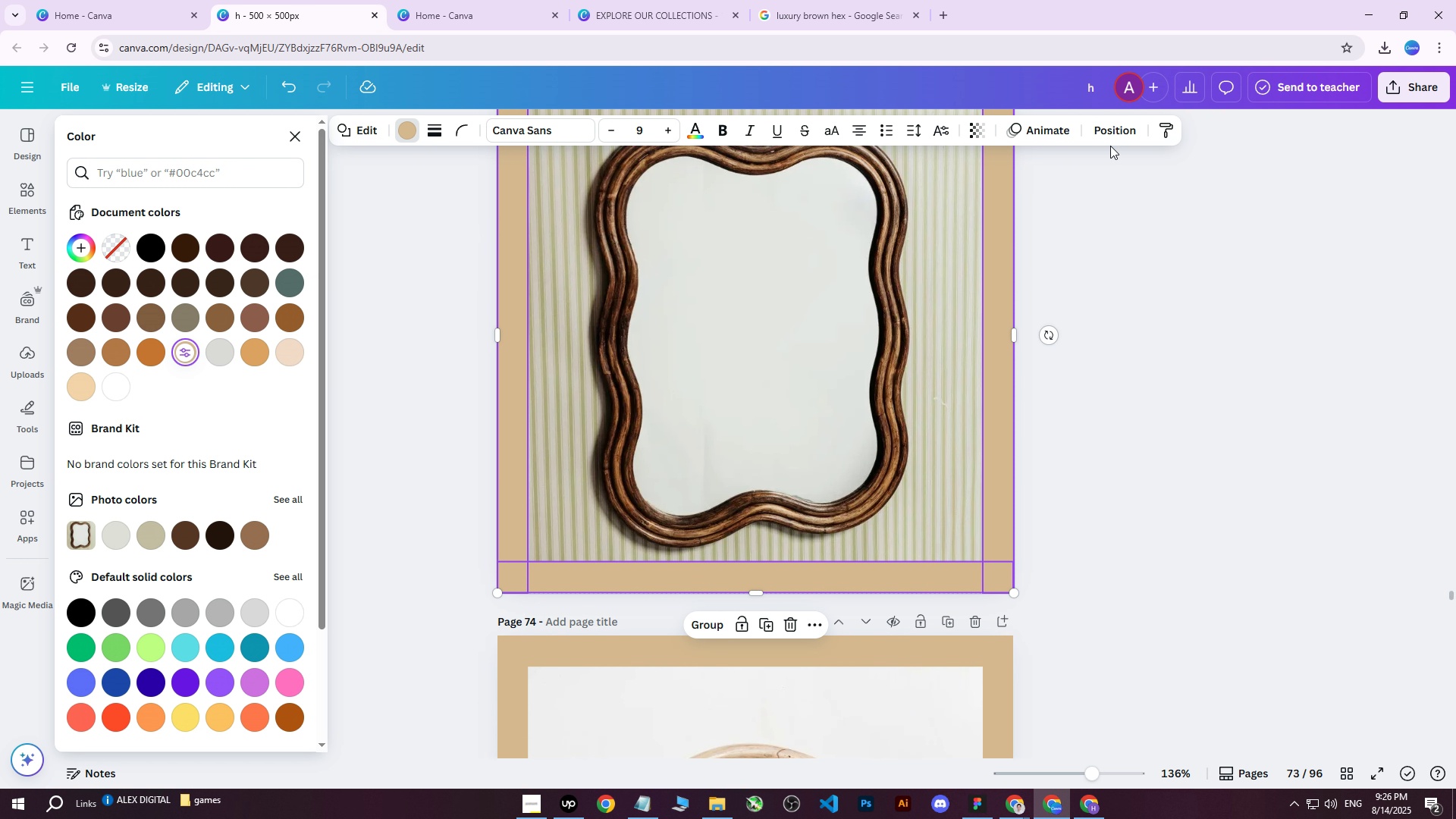 
left_click([1134, 130])
 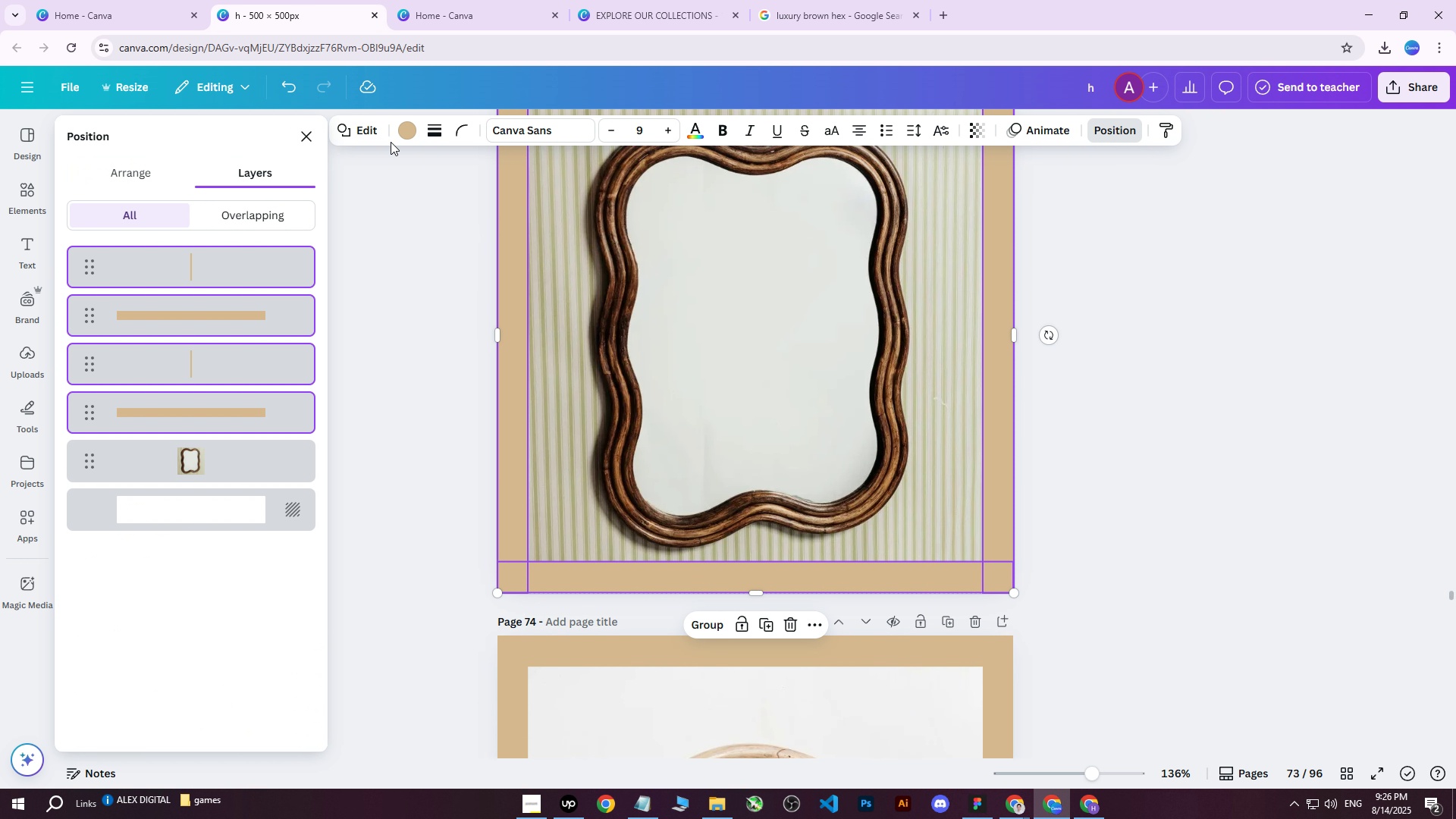 
left_click([410, 130])
 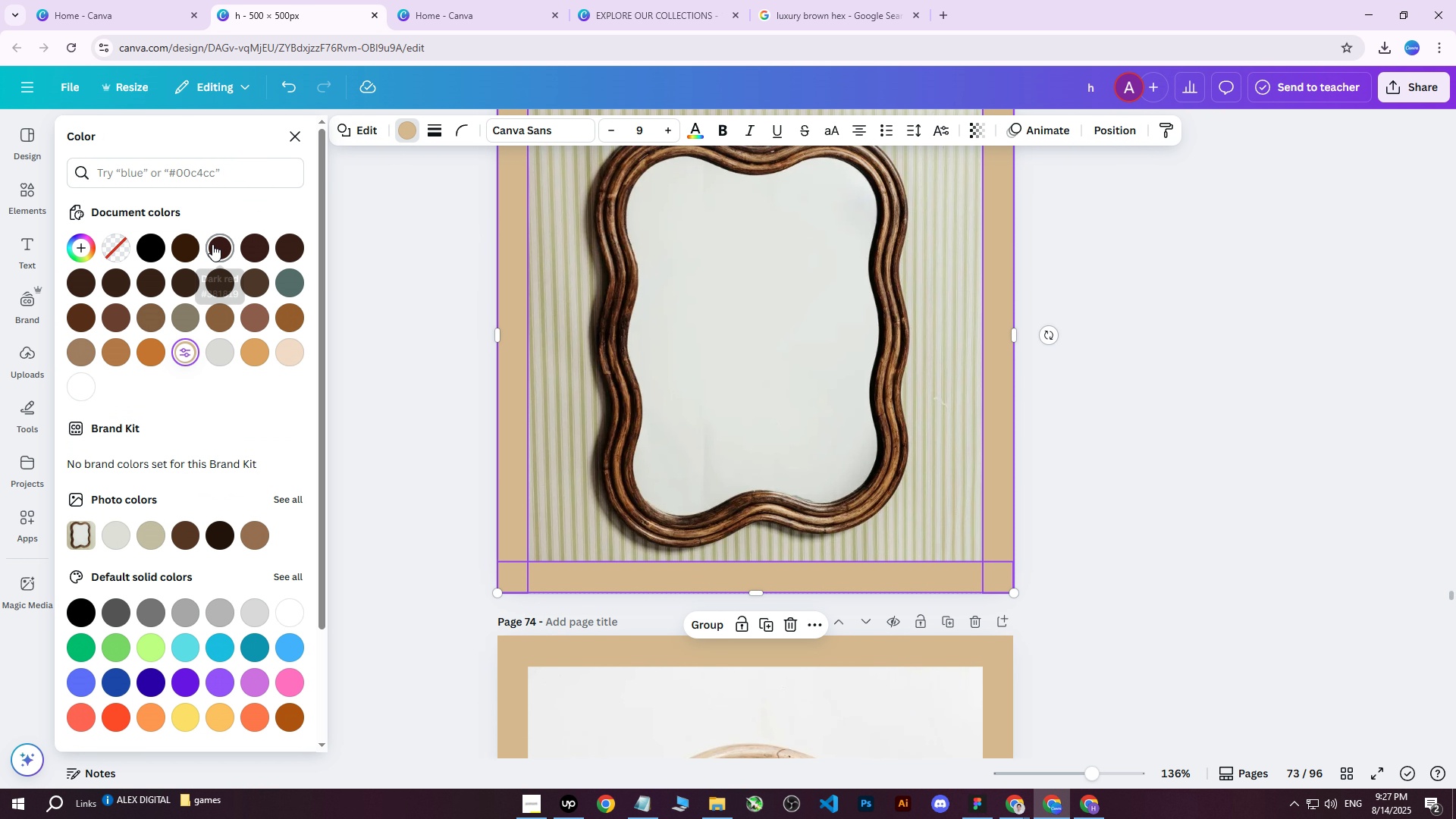 
left_click([215, 244])
 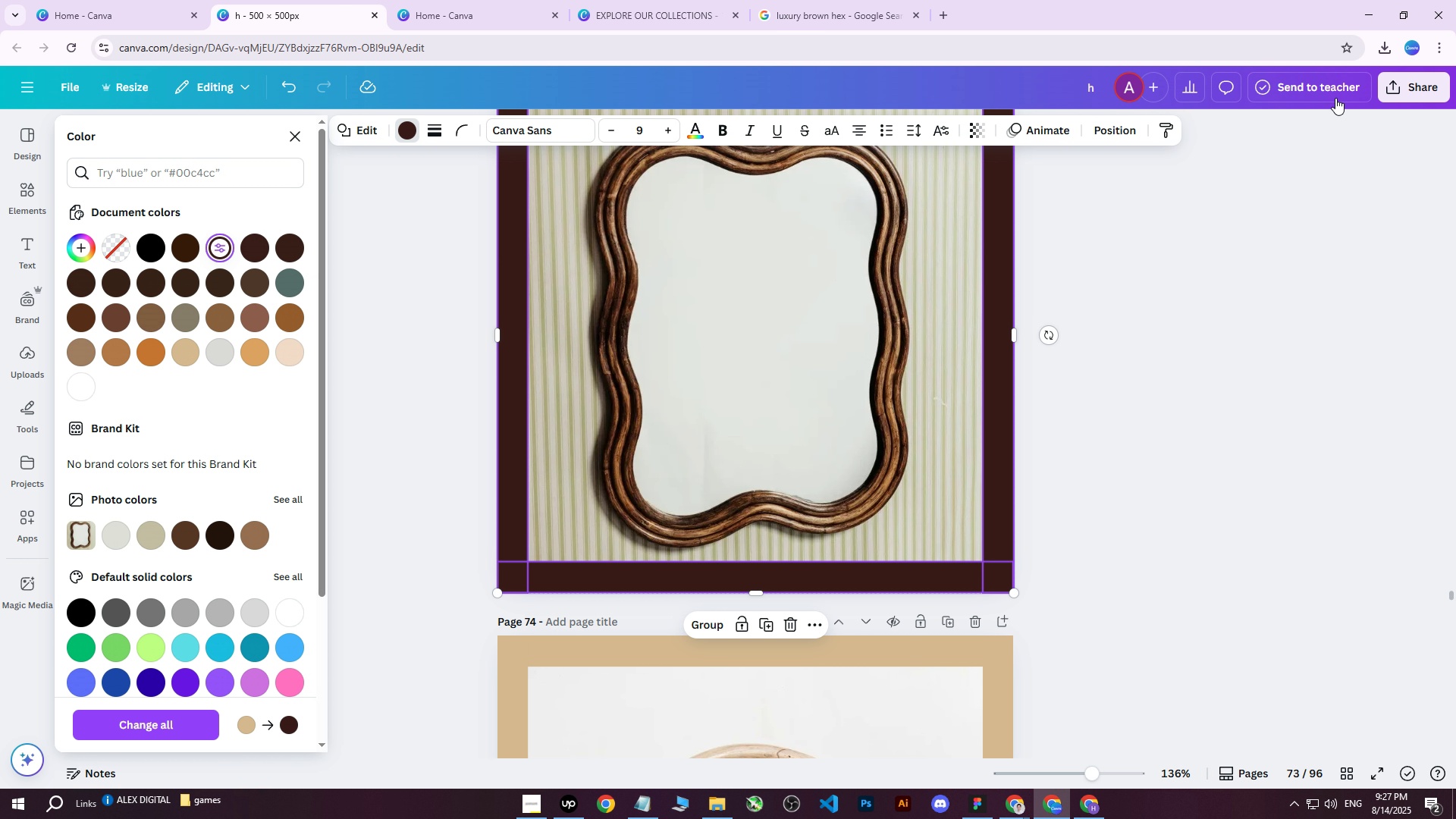 
left_click([1392, 87])
 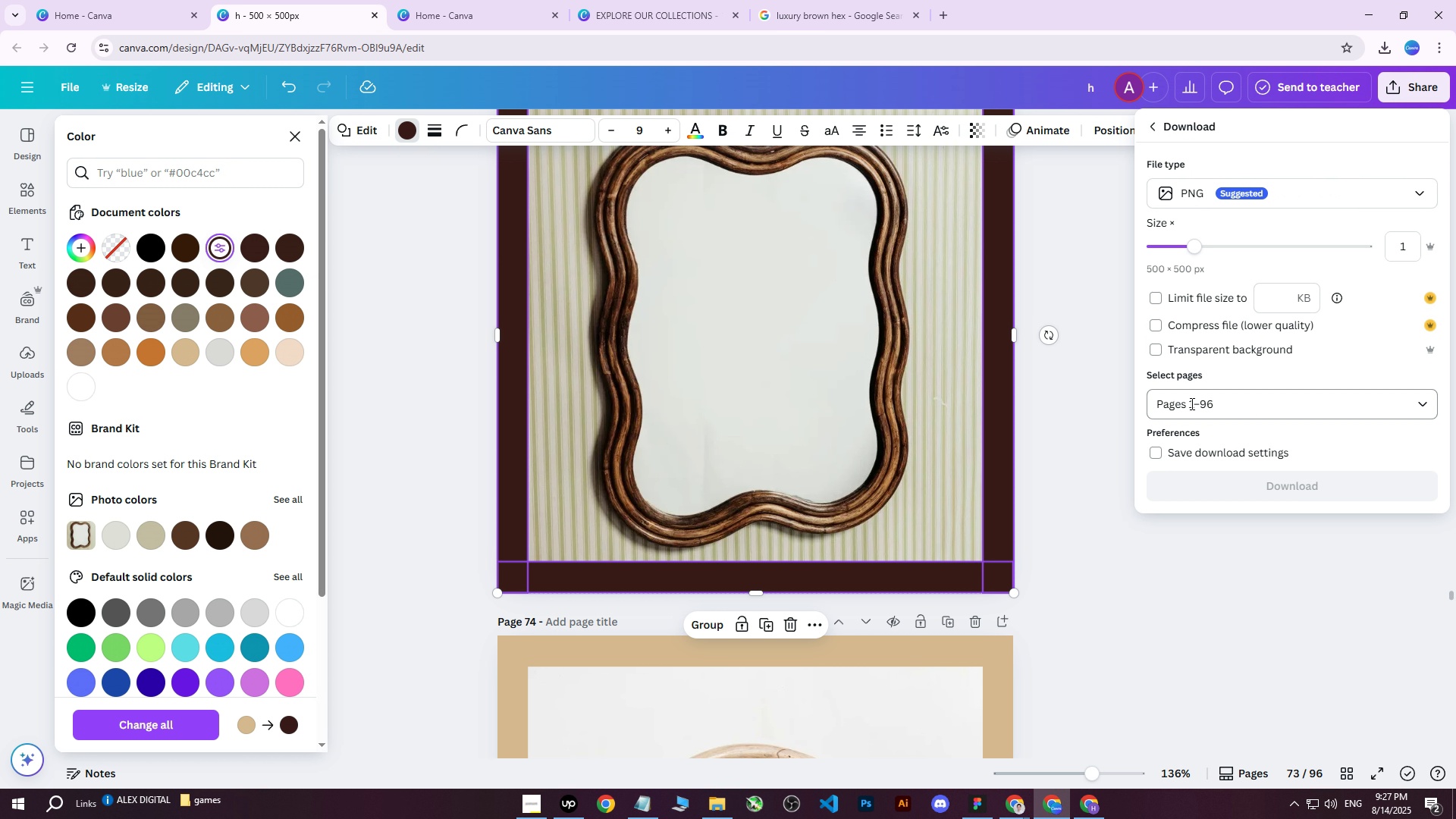 
double_click([1203, 400])
 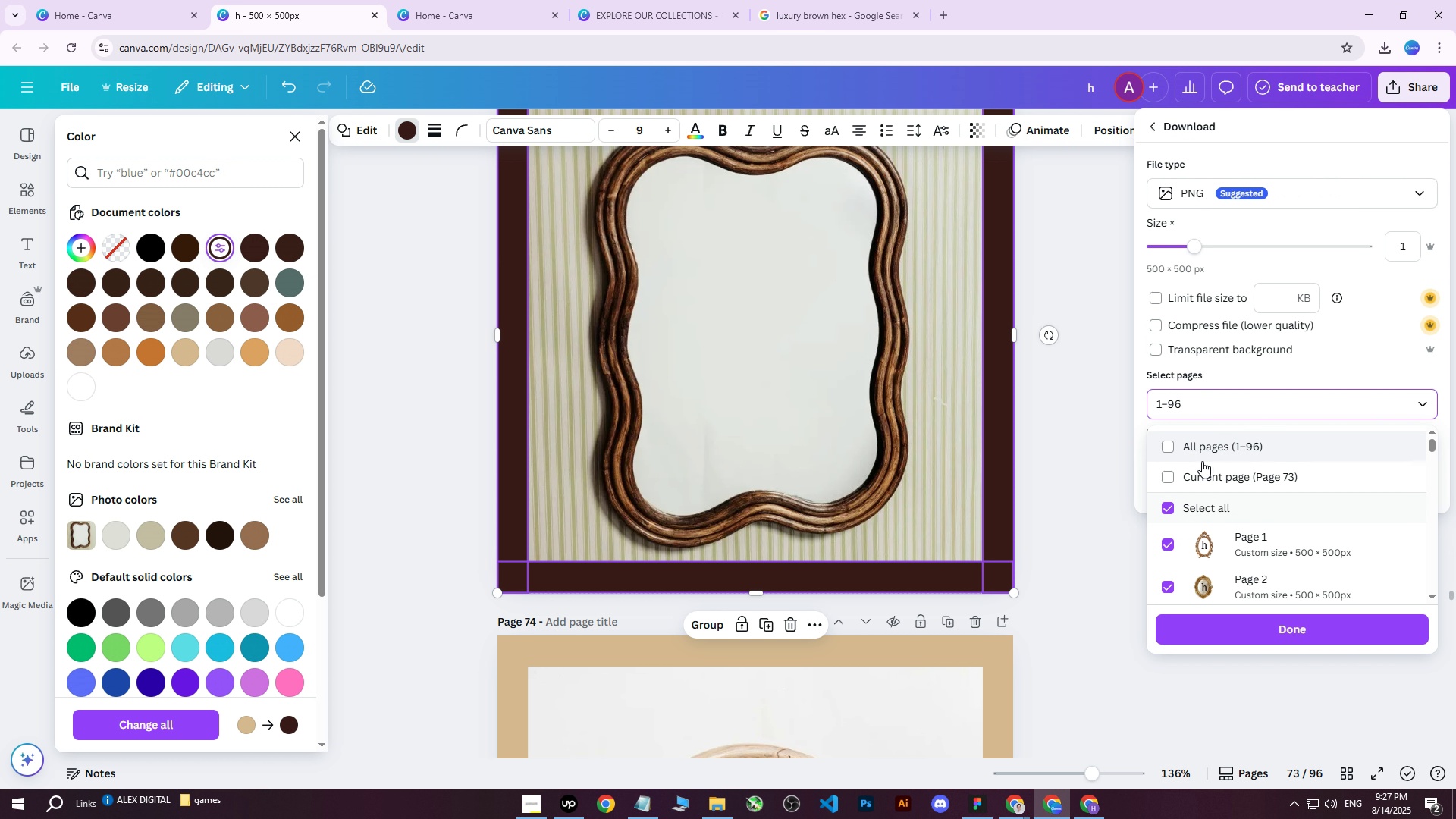 
triple_click([1202, 461])
 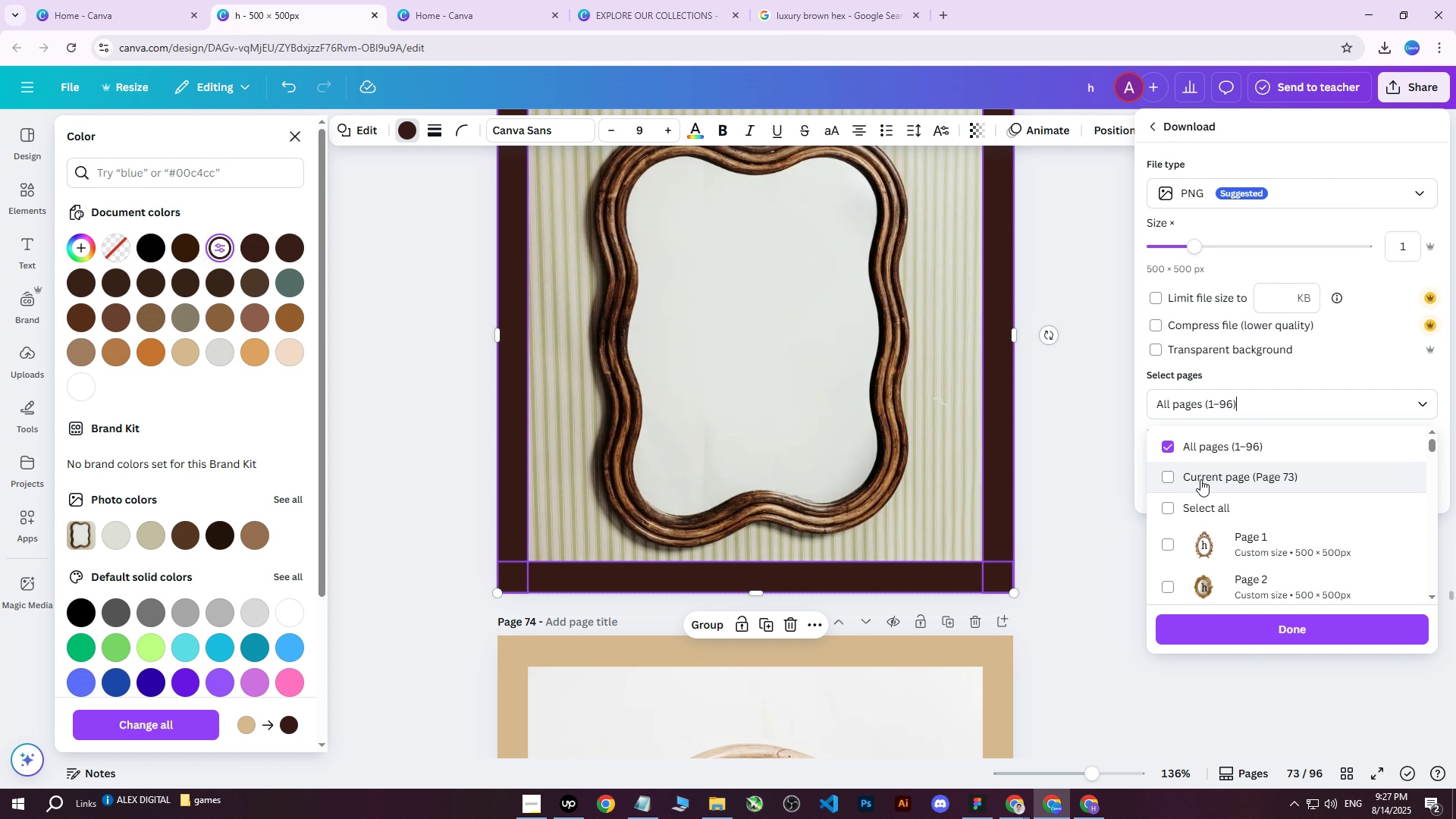 
triple_click([1200, 479])
 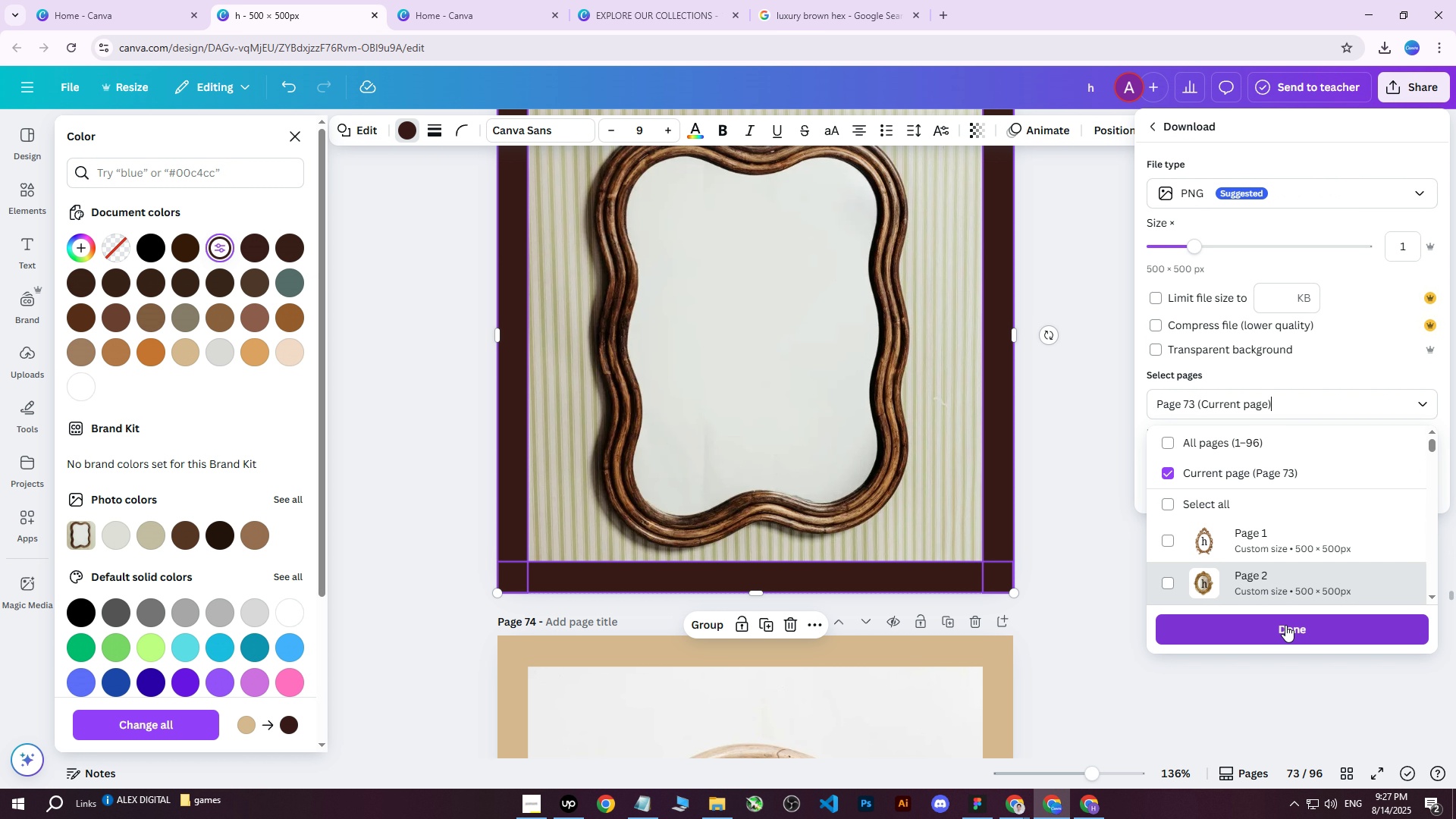 
triple_click([1278, 628])
 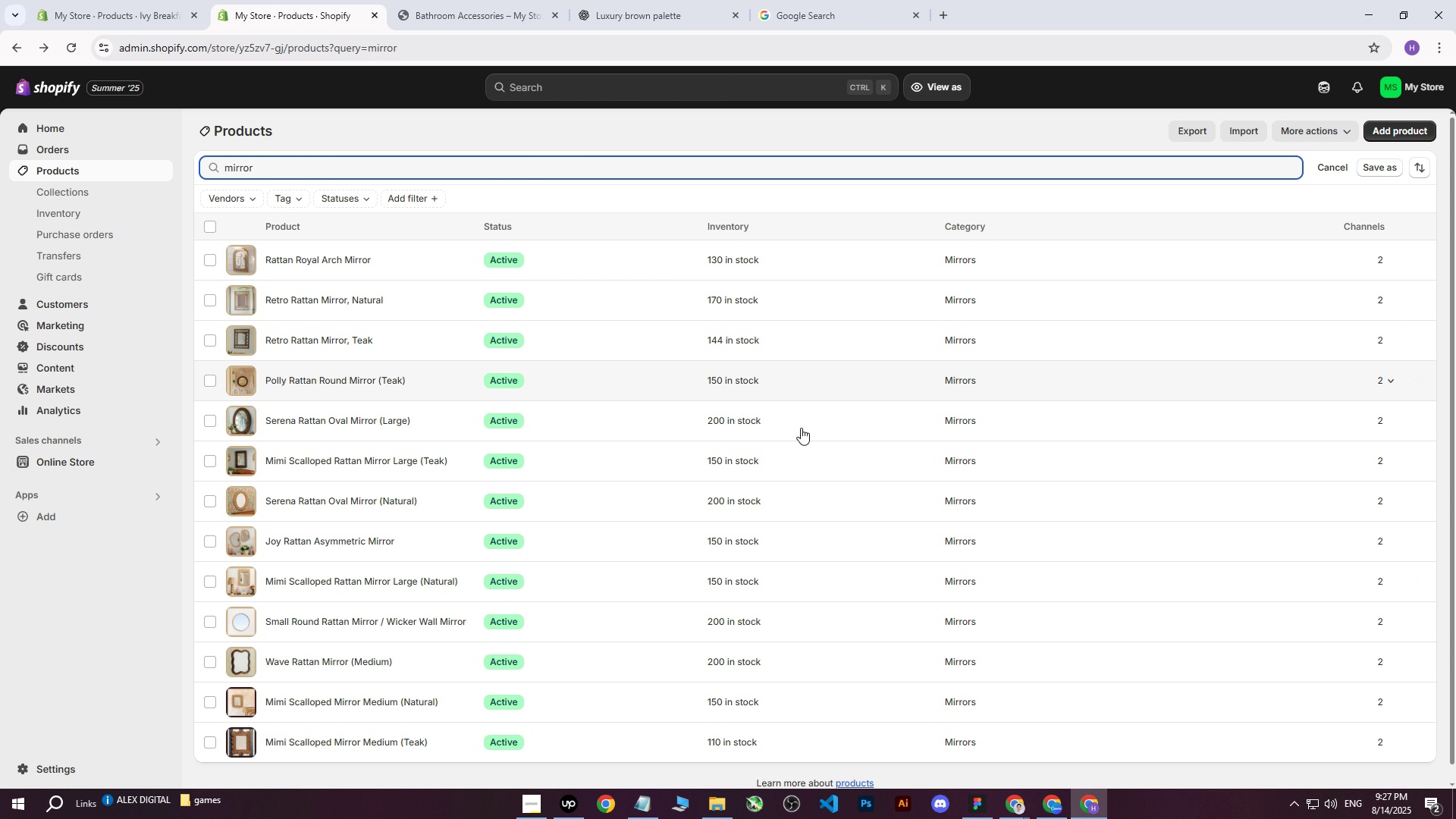 
double_click([1056, 806])
 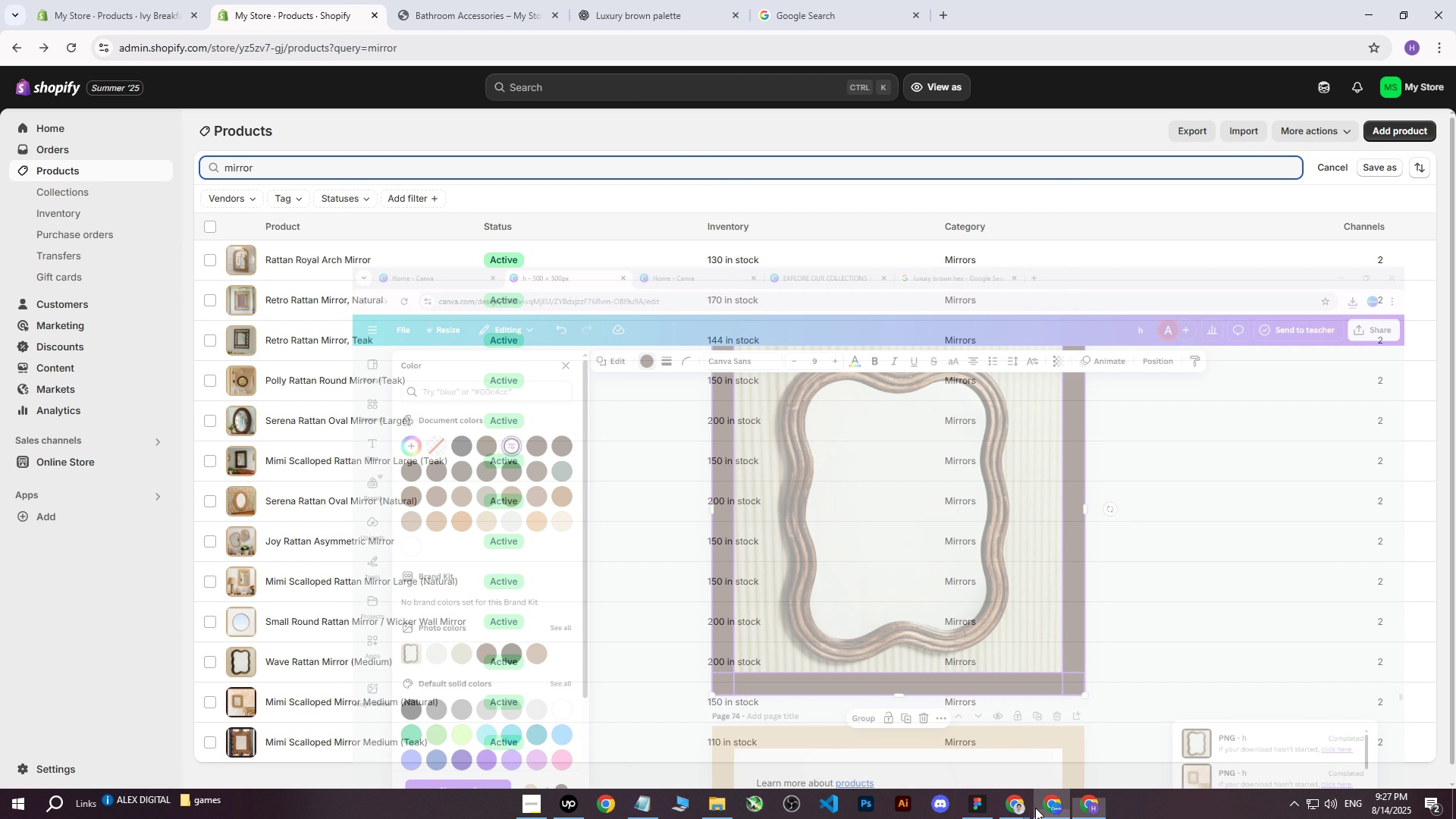 
scroll: coordinate [337, 492], scroll_direction: down, amount: 4.0
 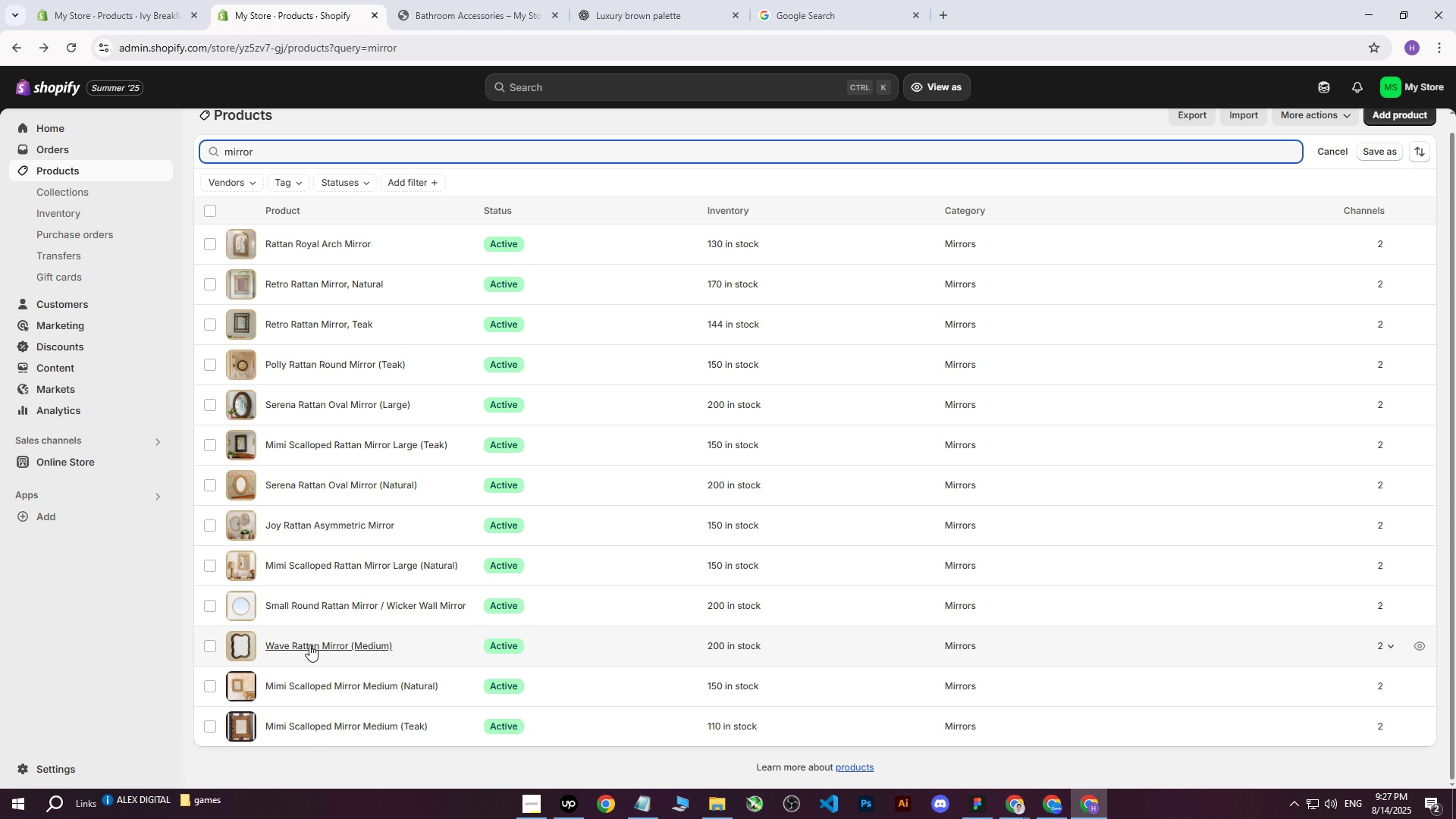 
left_click([1045, 808])
 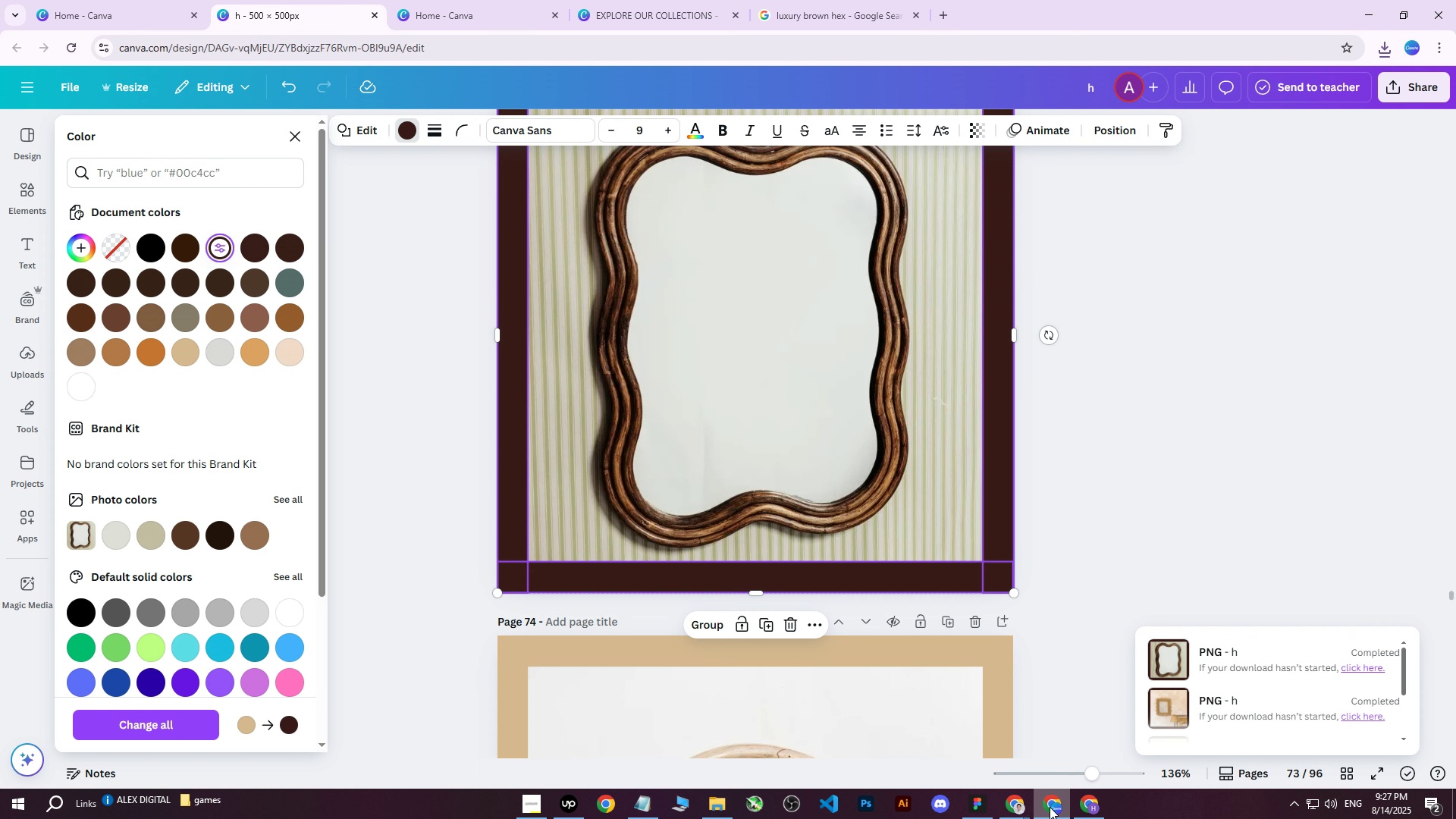 
left_click([1050, 807])
 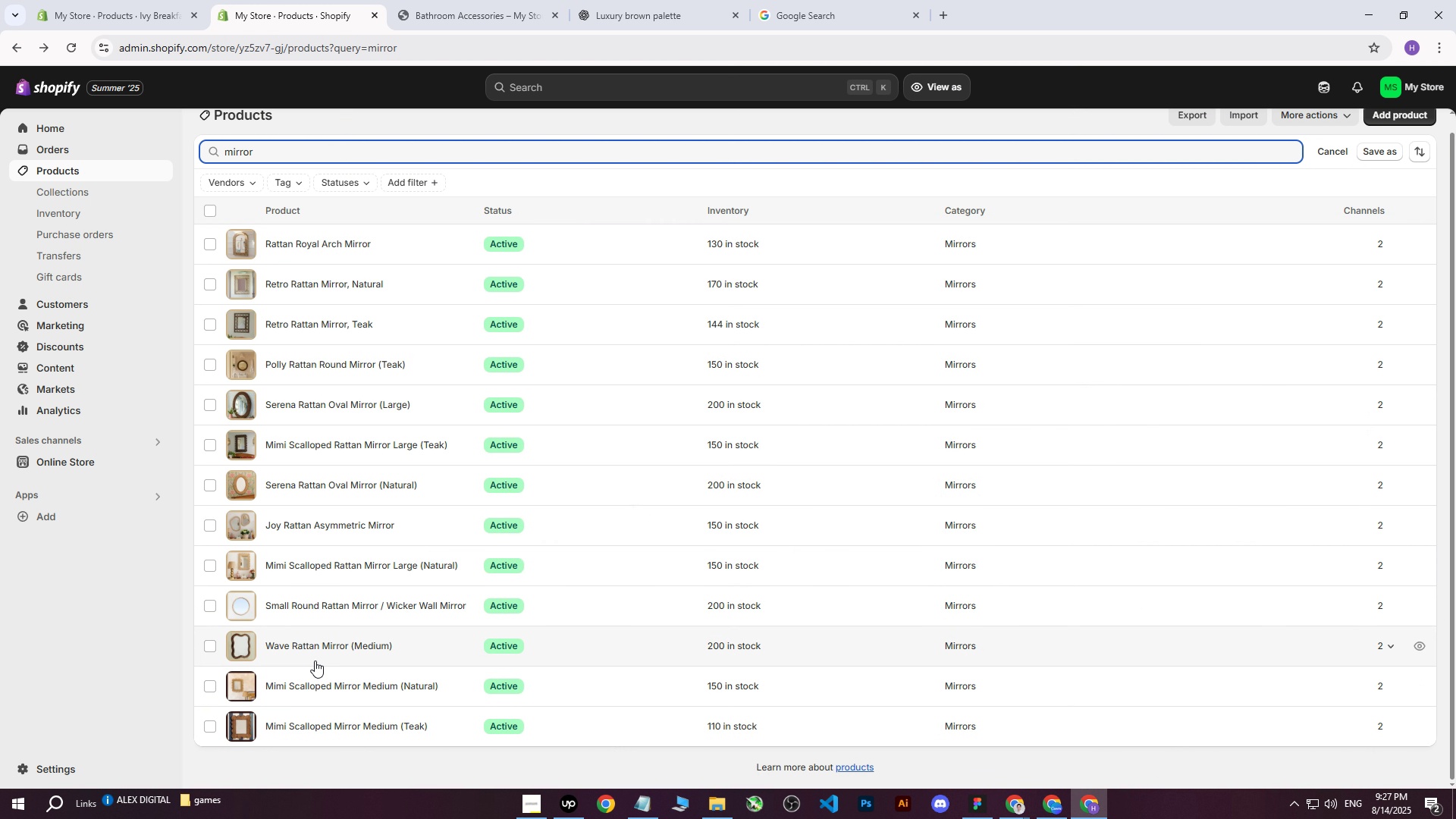 
left_click([322, 651])
 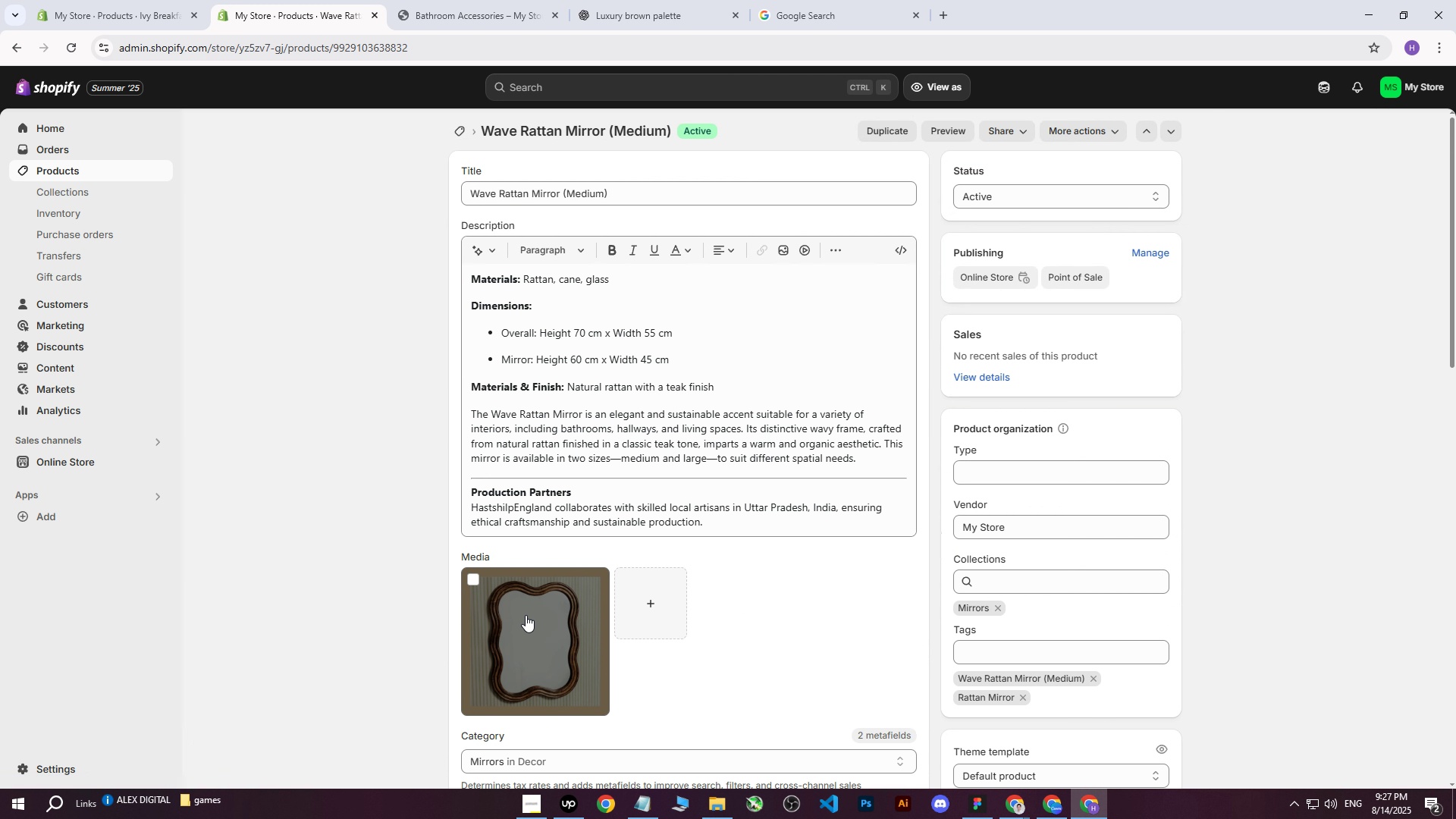 
left_click([470, 577])
 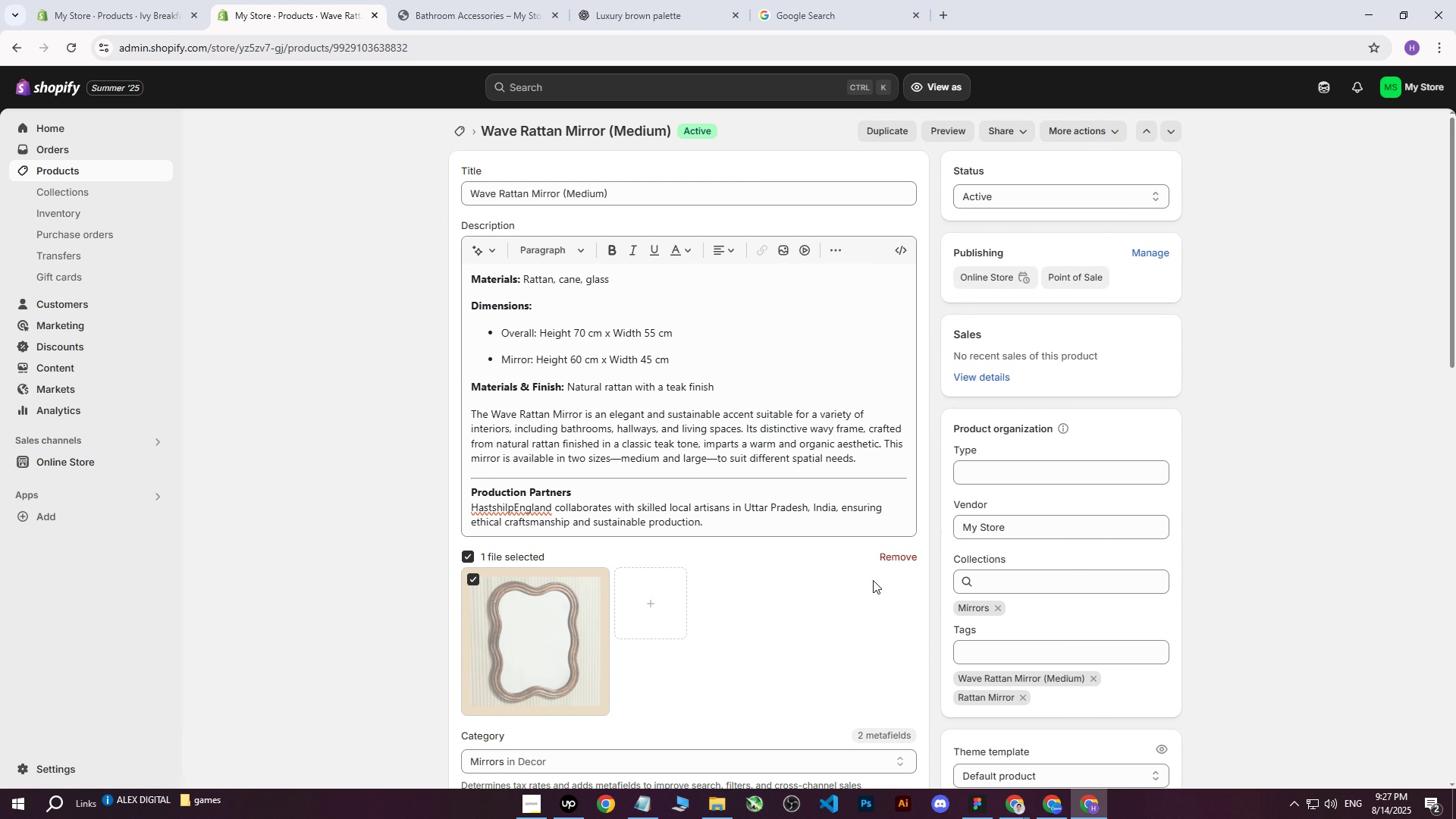 
left_click([897, 554])
 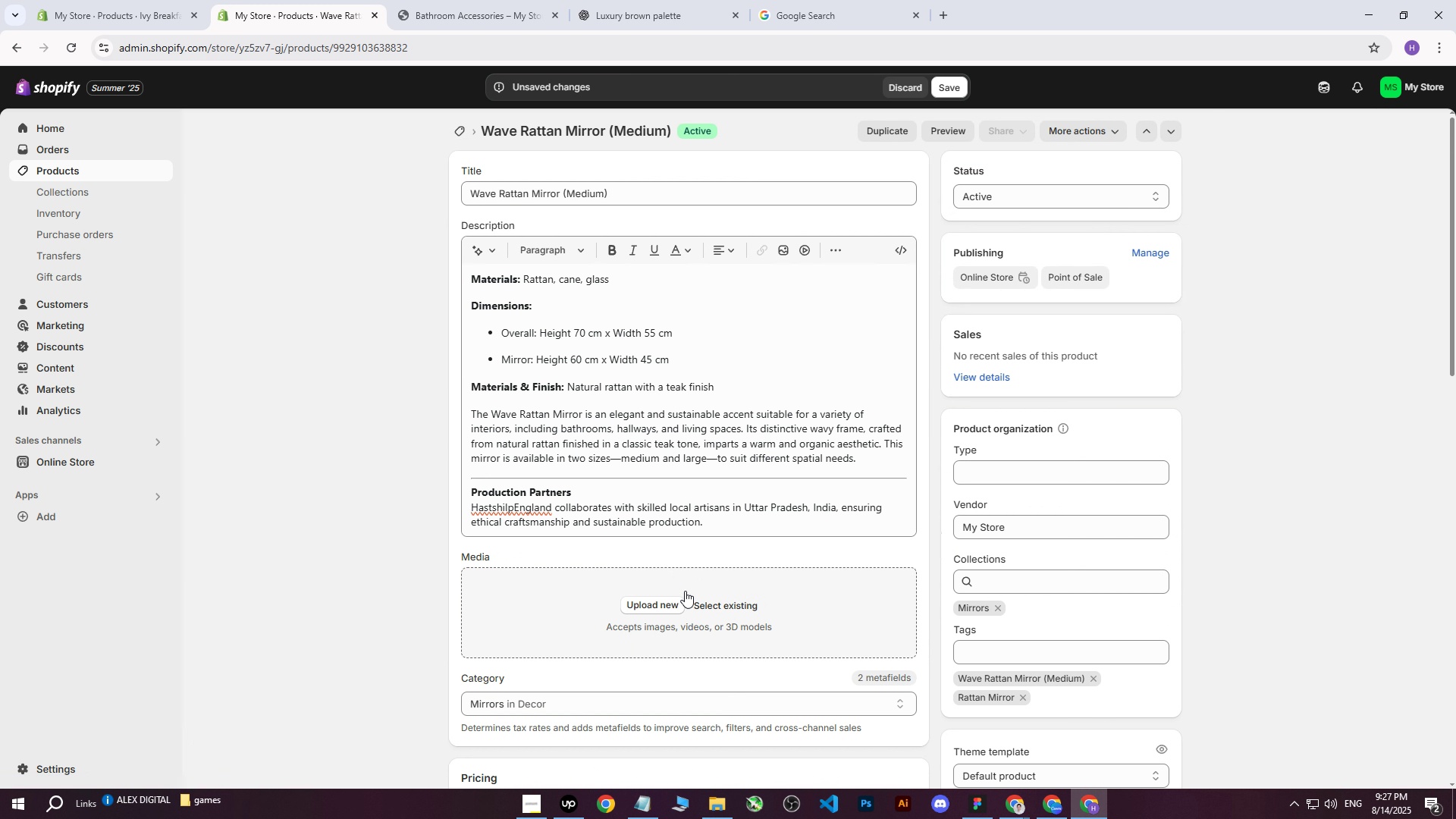 
left_click([654, 607])
 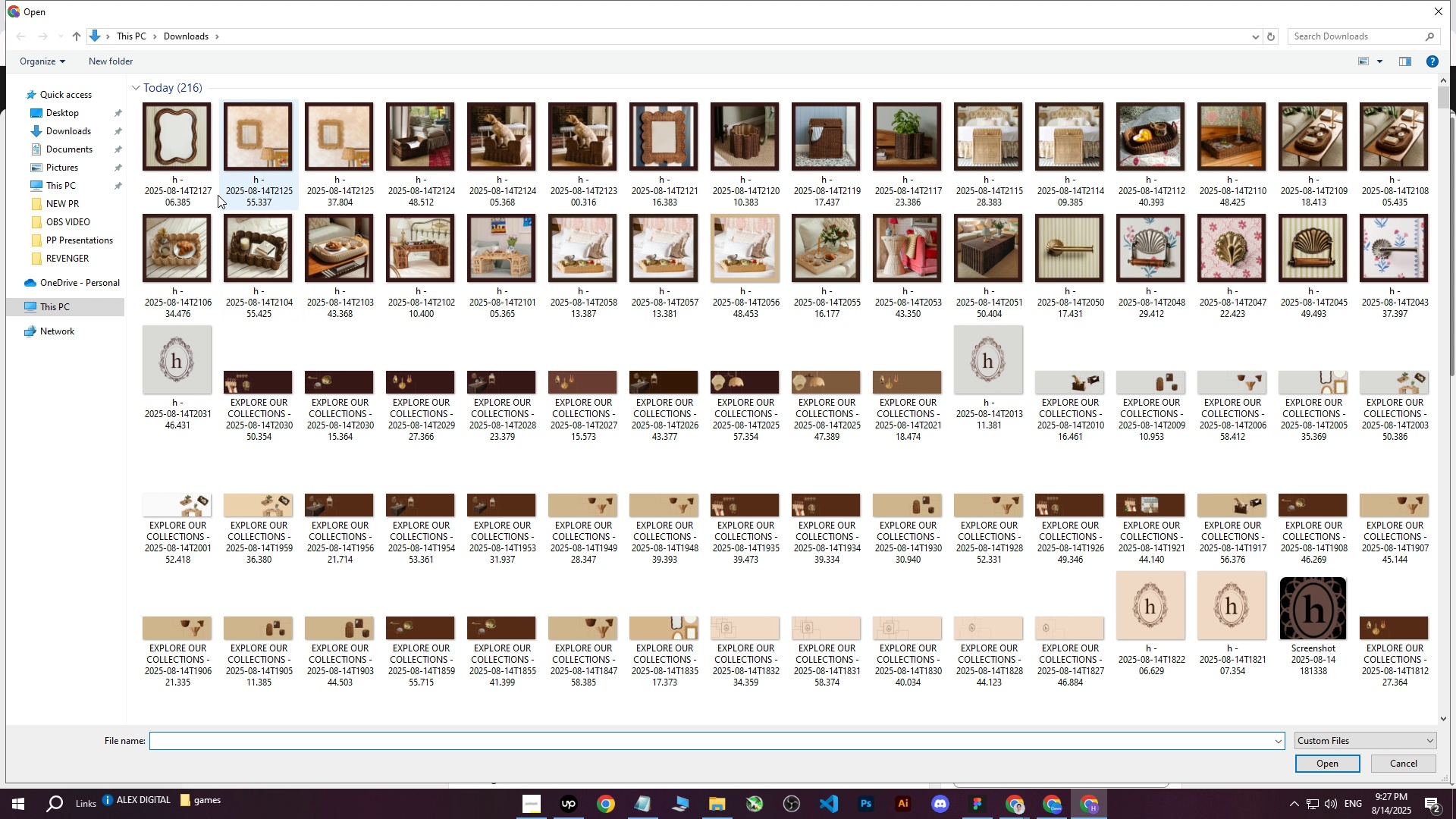 
left_click([187, 149])
 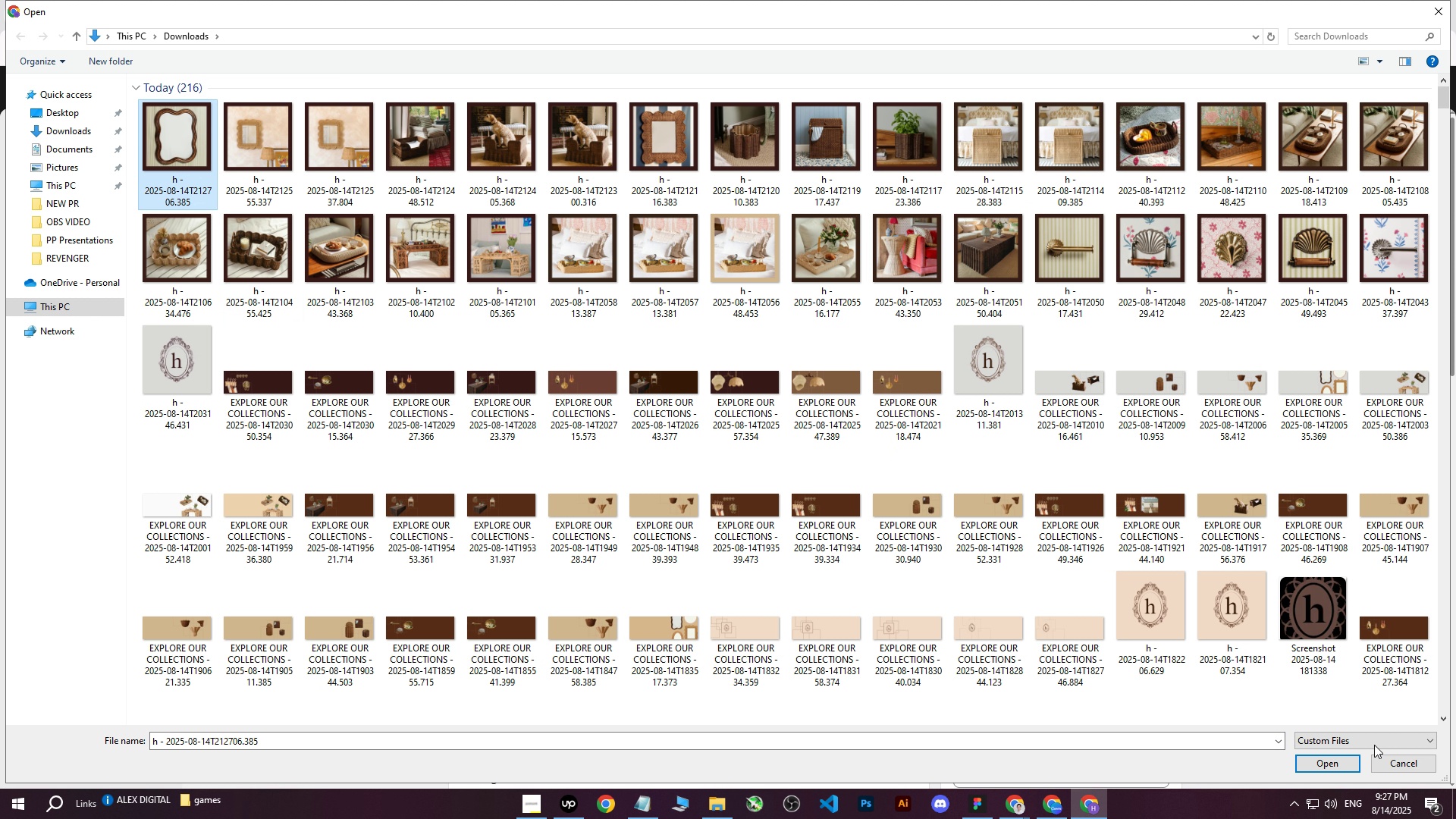 
left_click([1340, 759])
 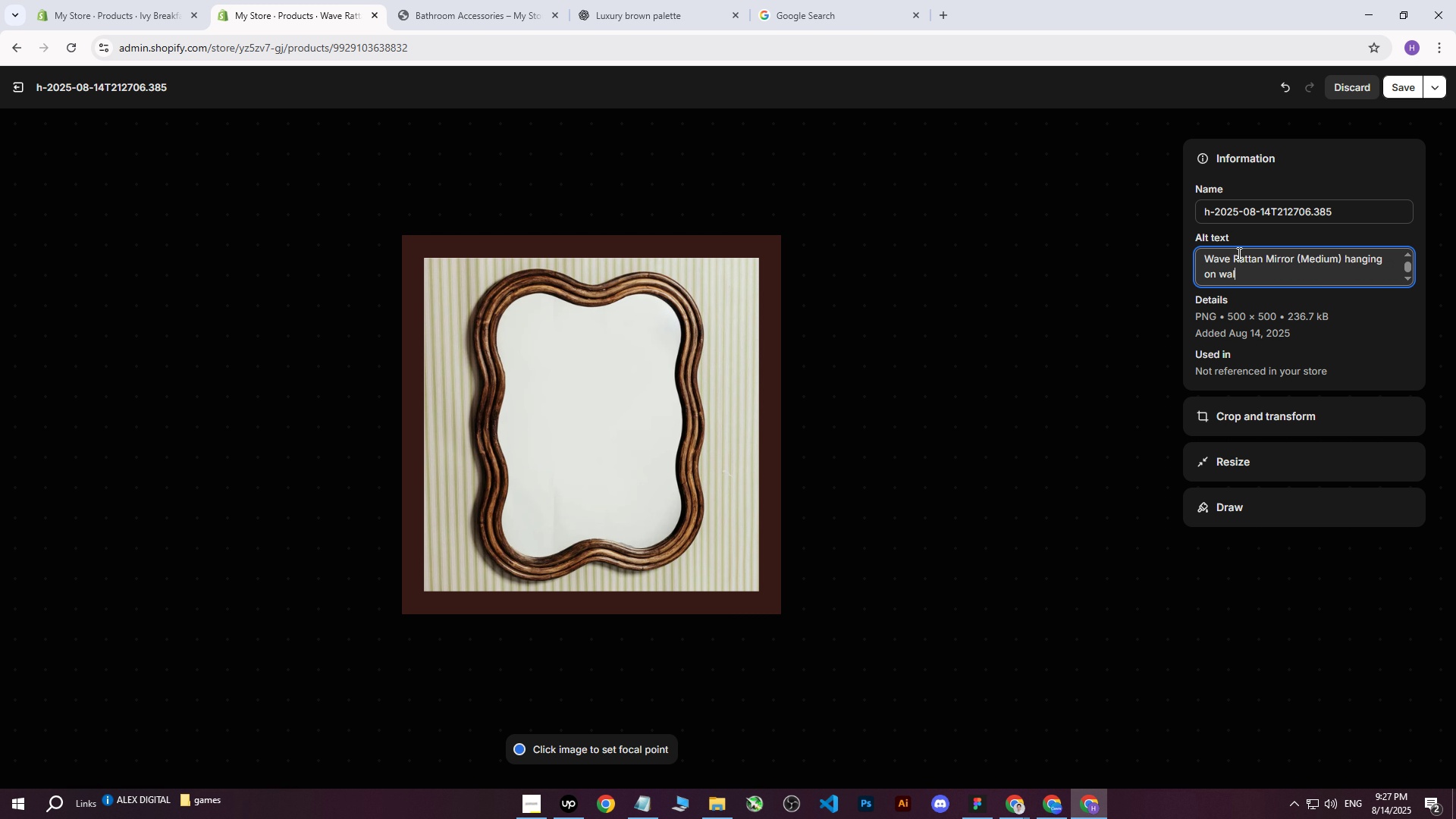 
wait(17.71)
 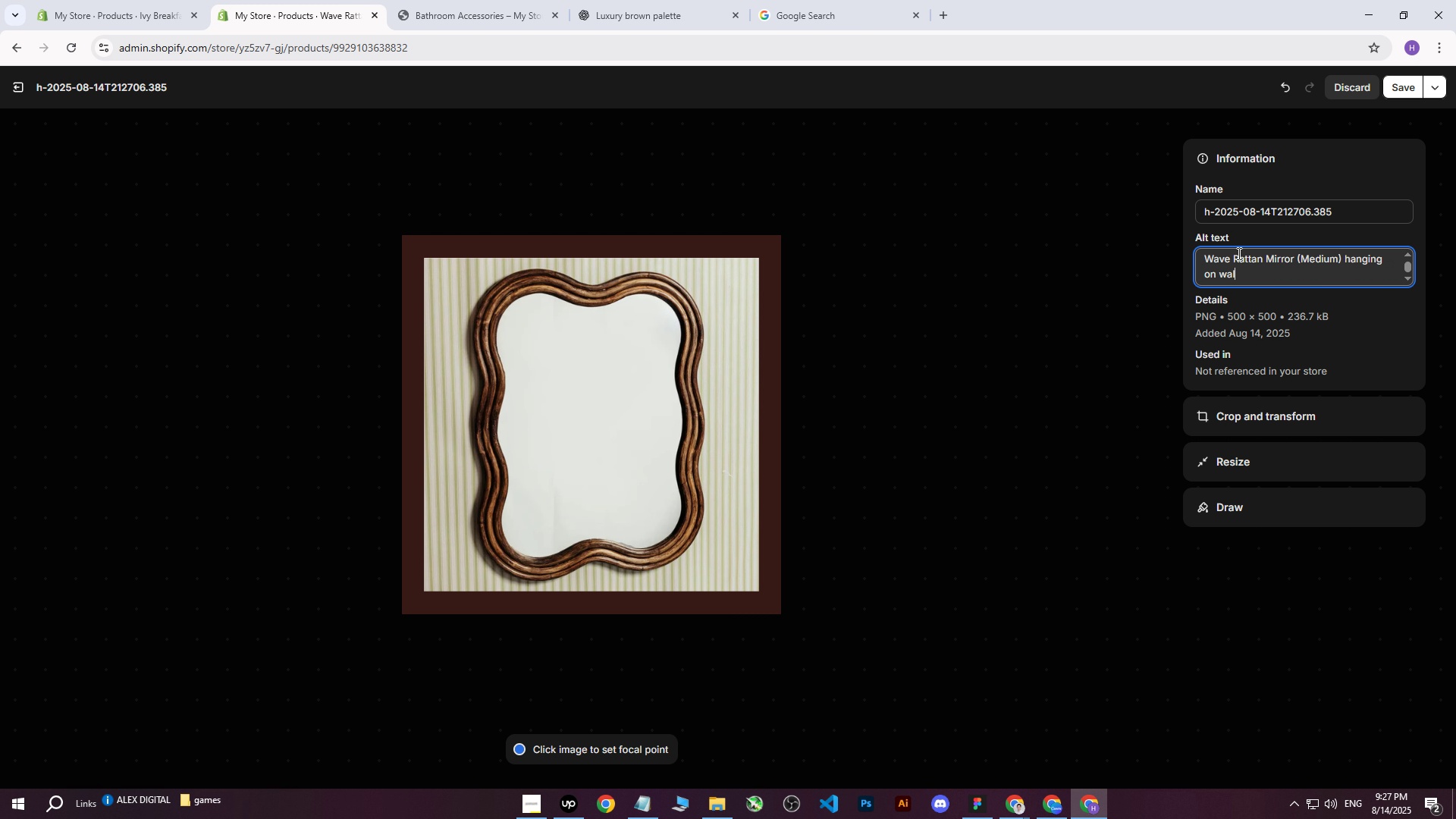 
left_click_drag(start_coordinate=[633, 203], to_coordinate=[416, 196])
 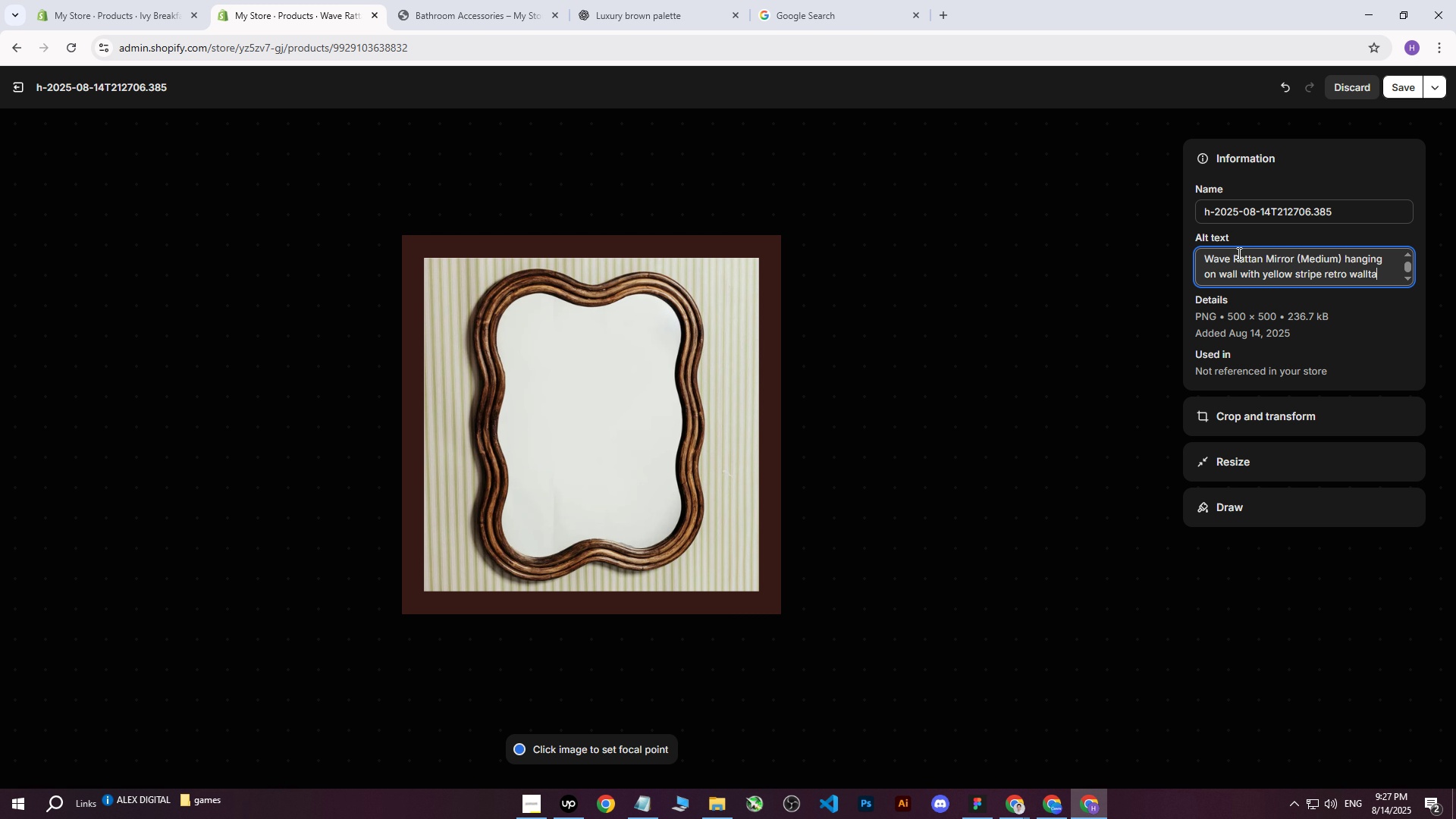 
key(Control+ControlLeft)
 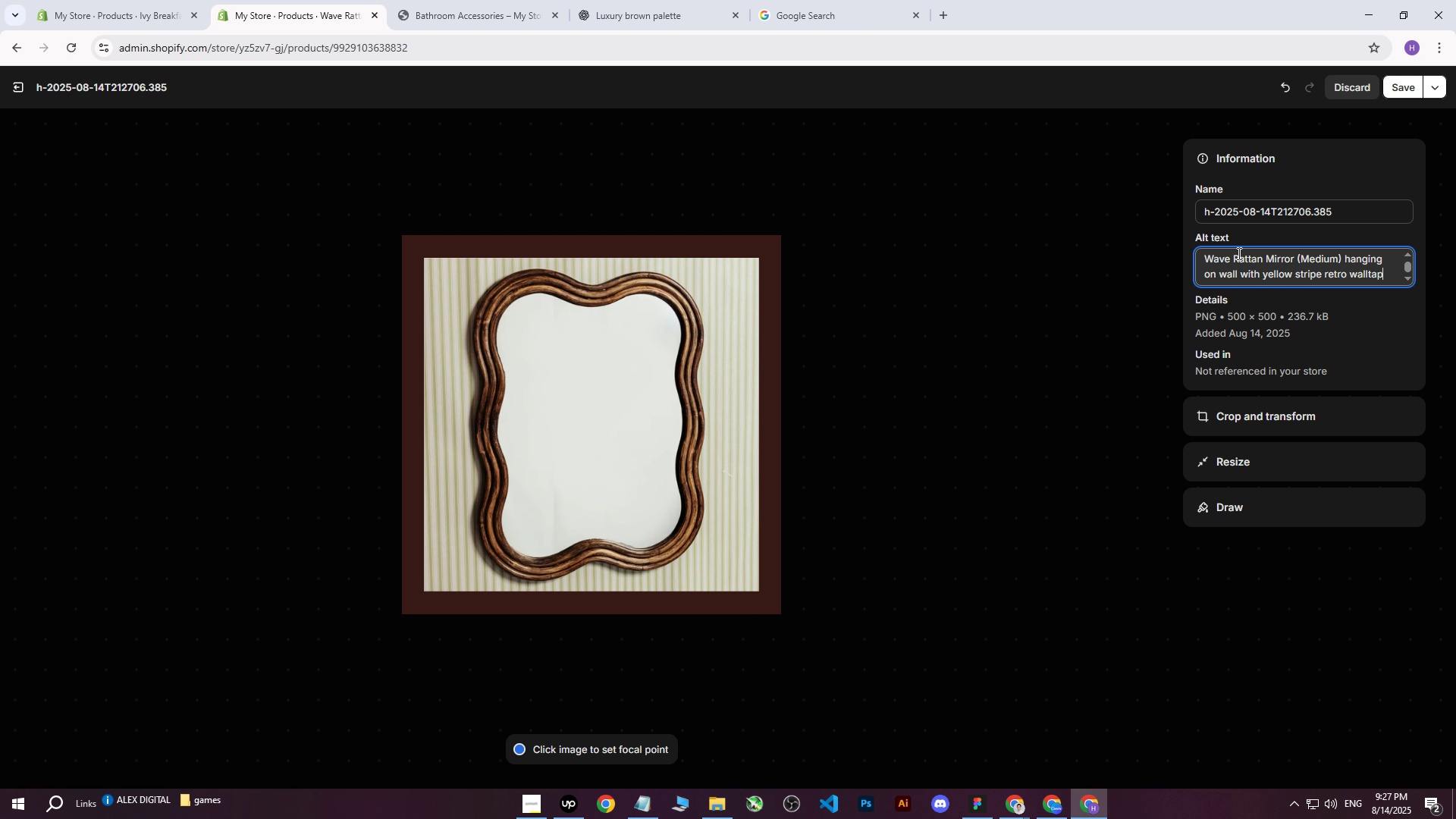 
key(Control+C)
 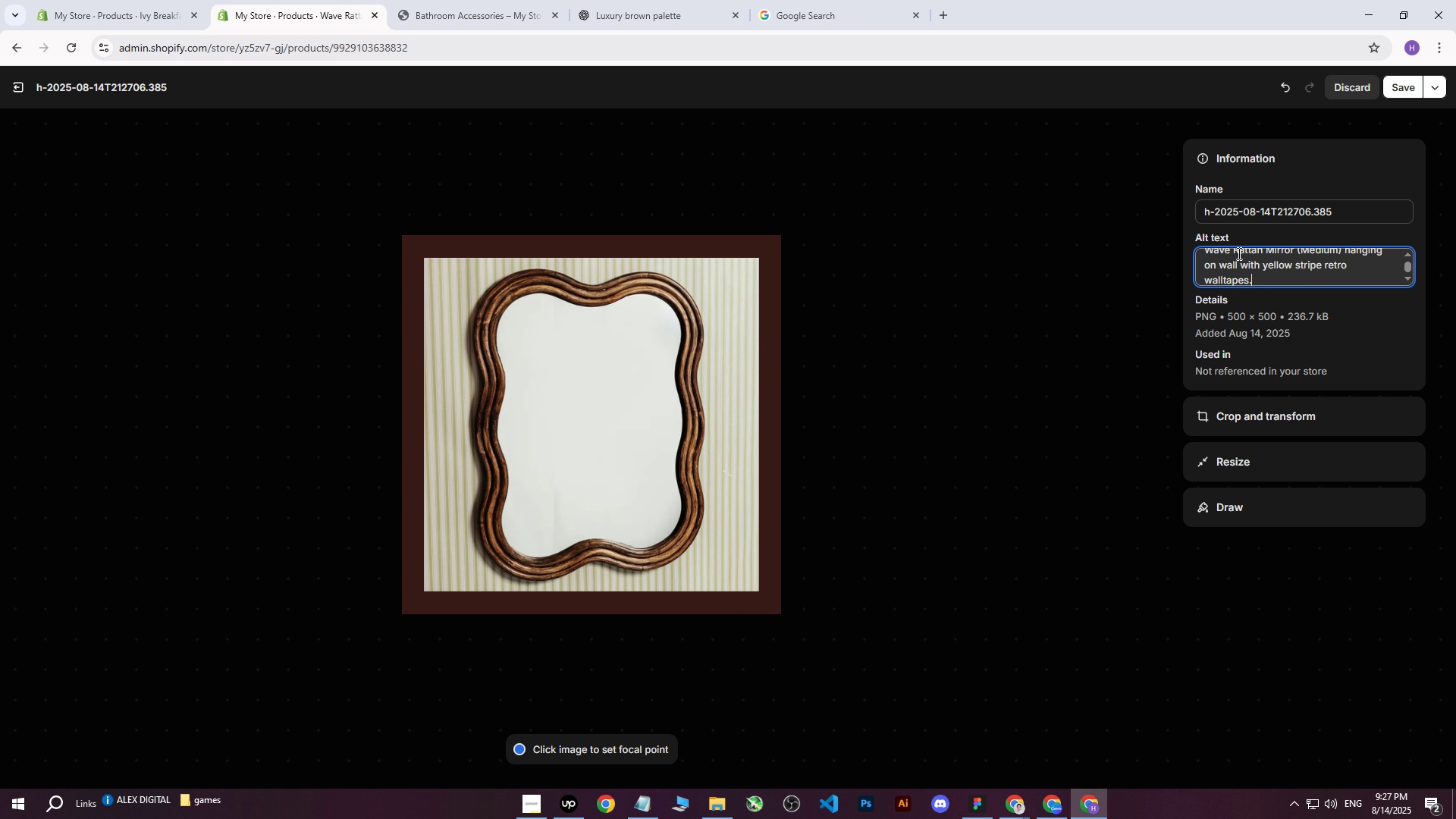 
left_click([536, 654])
 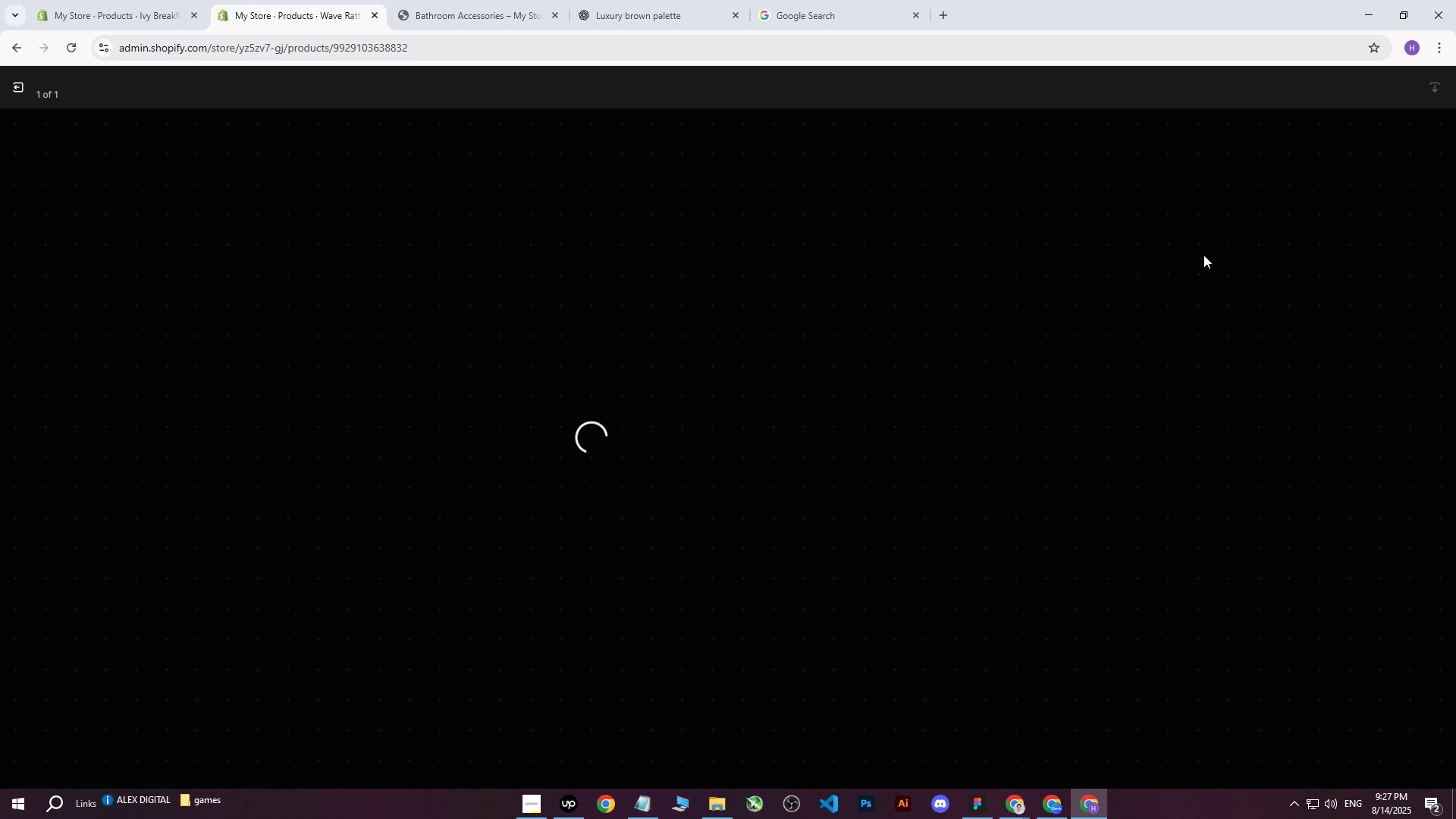 
left_click([1244, 253])
 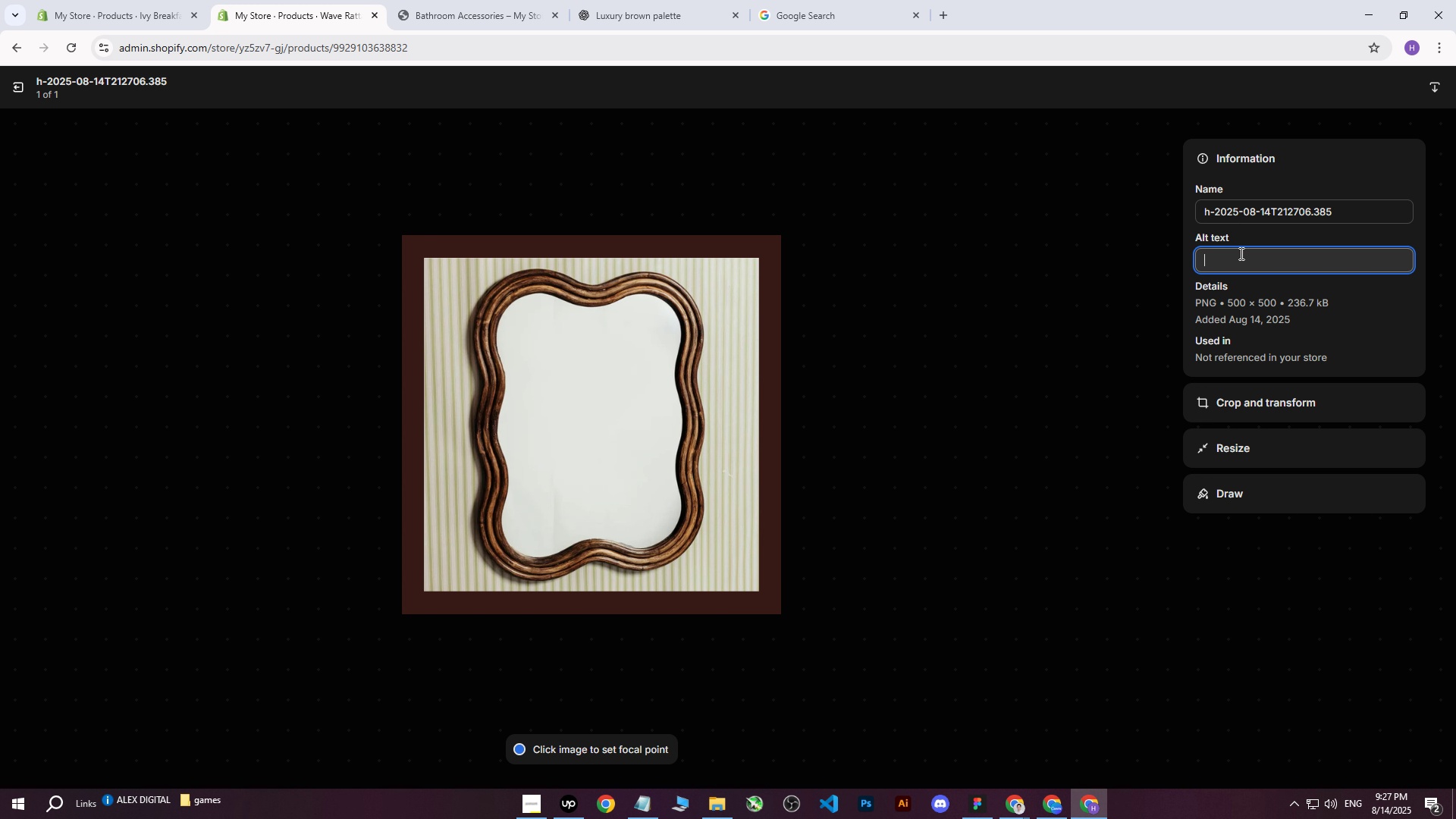 
key(Control+ControlLeft)
 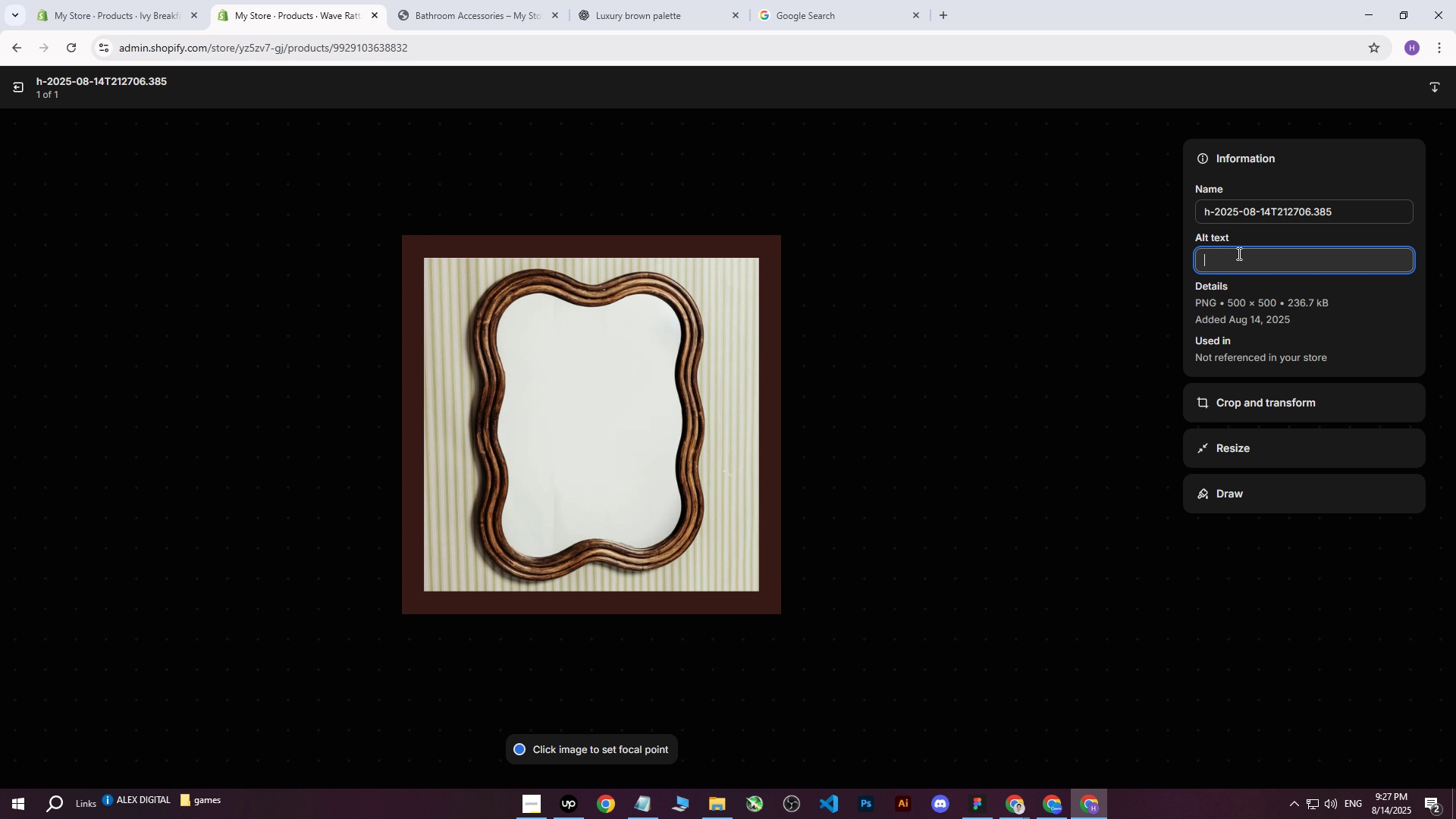 
key(Control+V)
 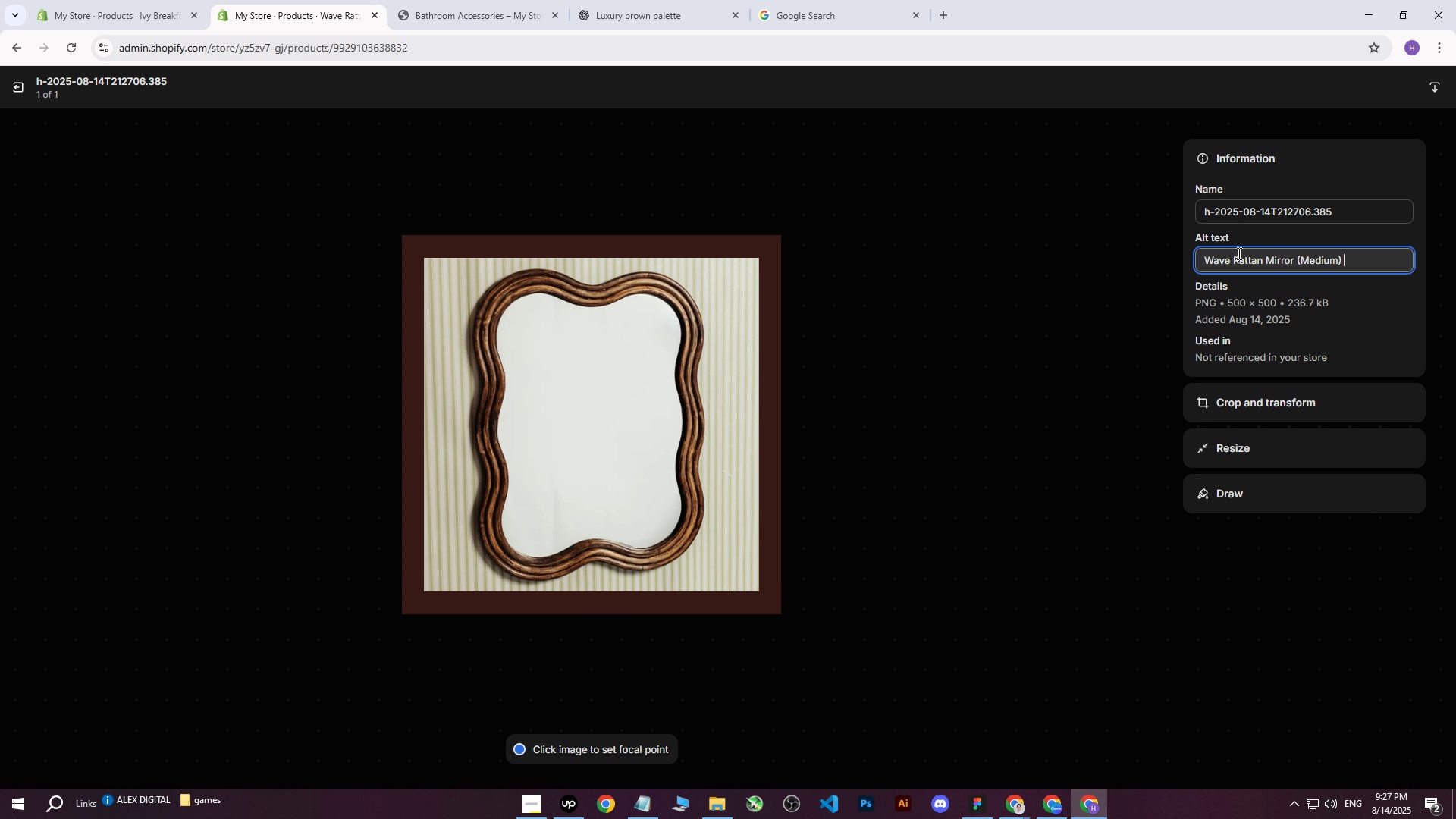 
type( hanging on wall with r)
key(Backspace)
type(yelleo)
key(Backspace)
key(Backspace)
type(ow stripe re)
key(Backspace)
type(re)
key(Backspace)
key(Backspace)
type(etro walltapes.)
 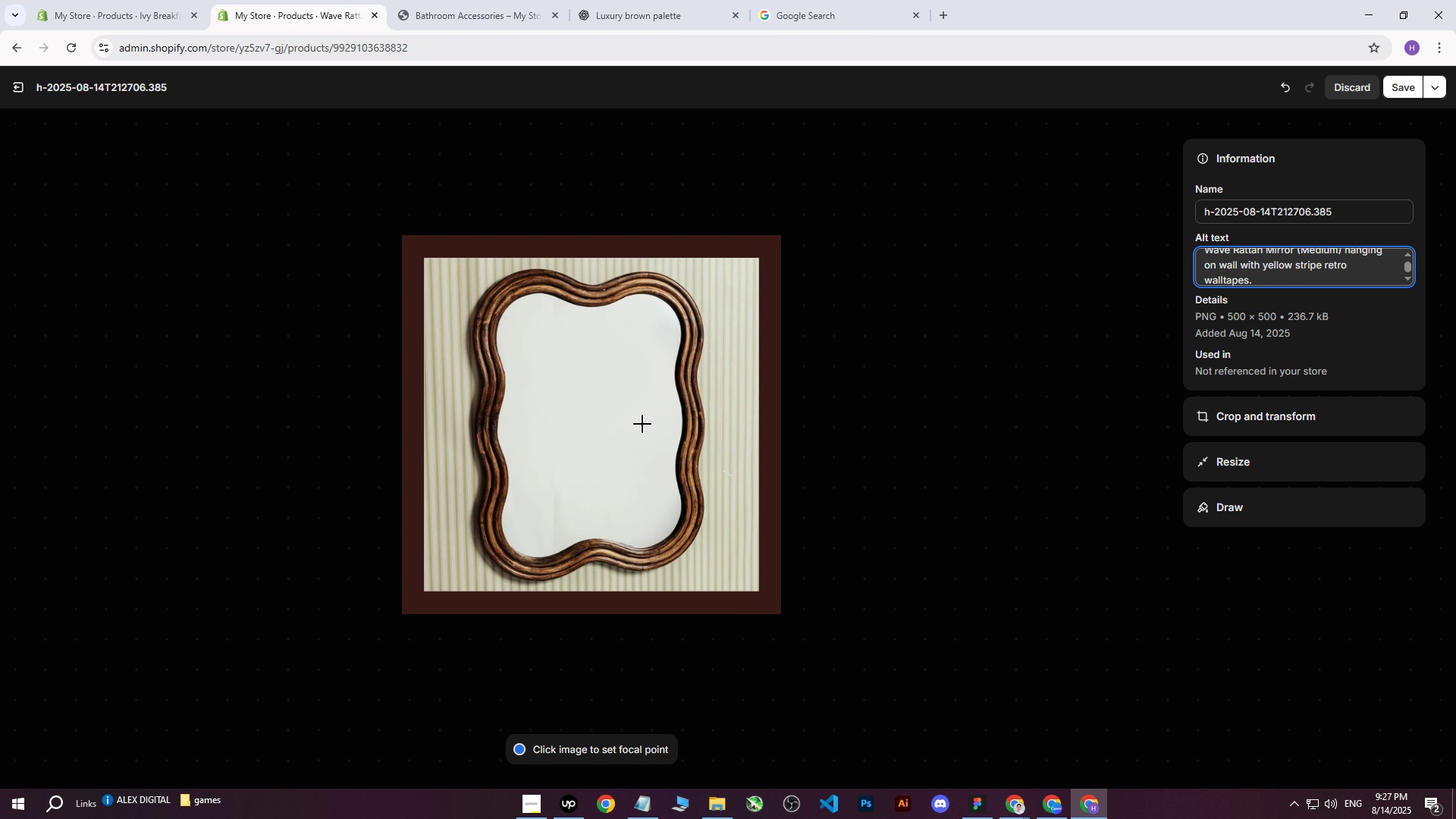 
left_click([595, 419])
 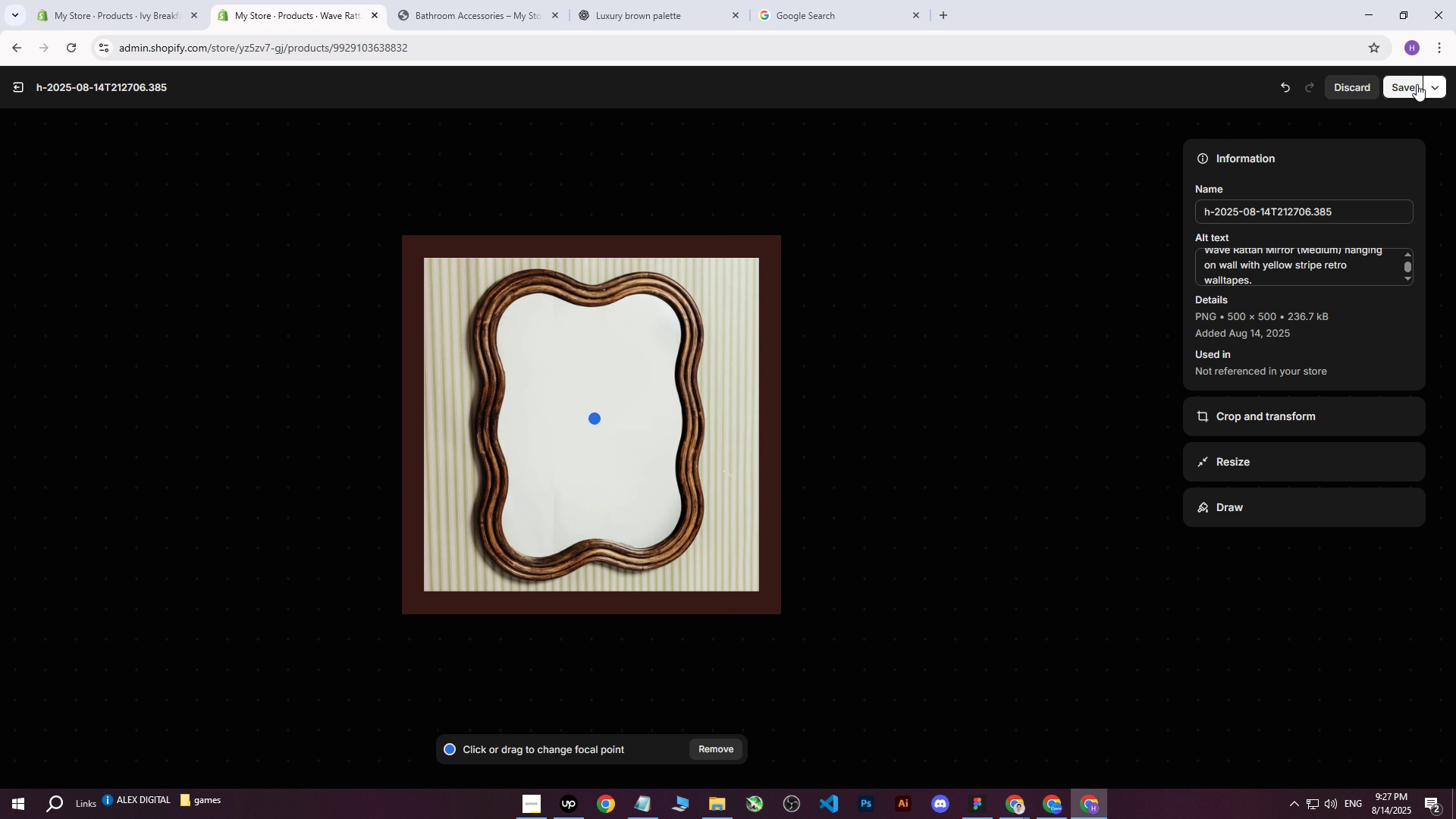 
left_click([1417, 88])
 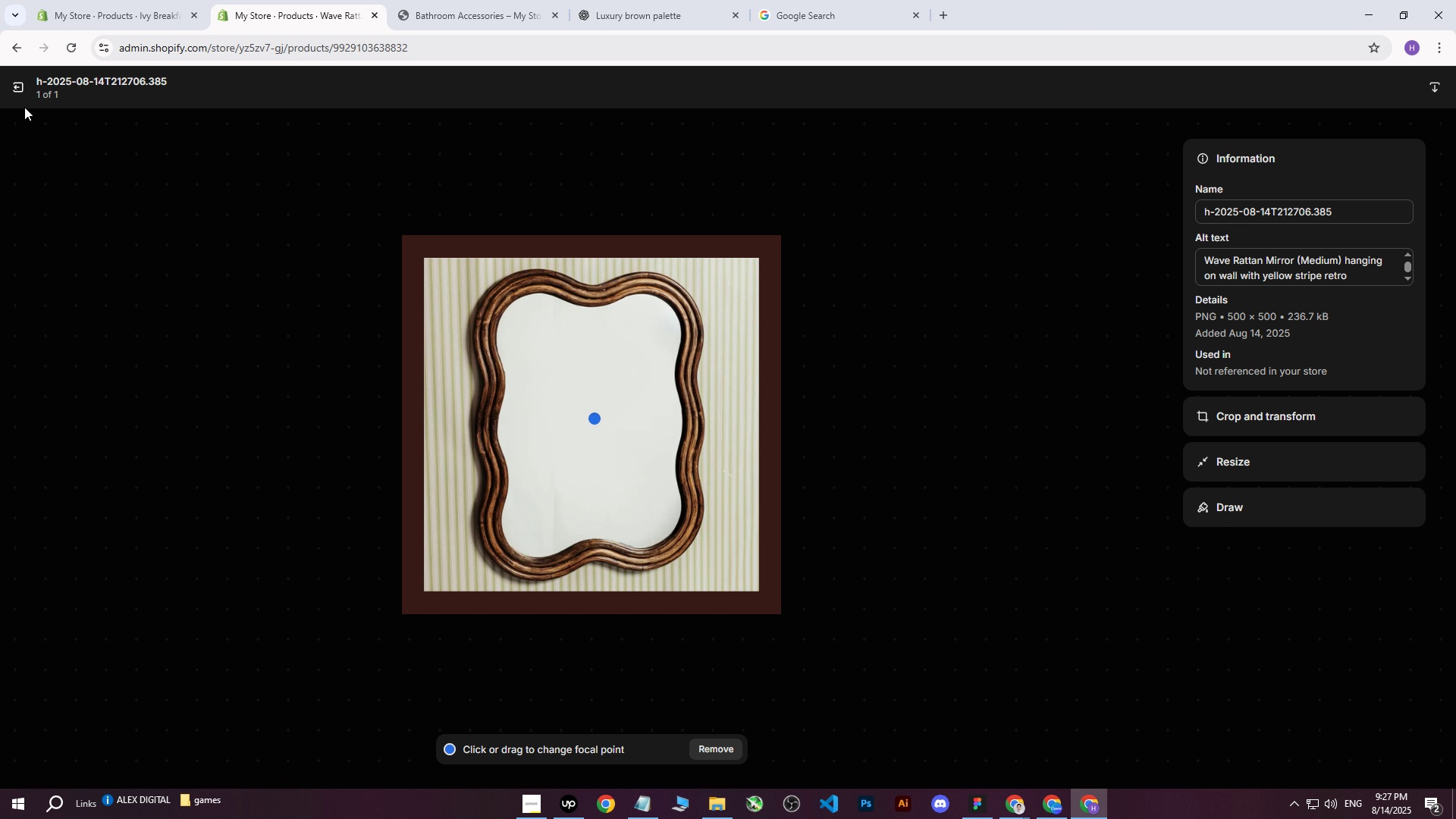 
left_click([23, 96])
 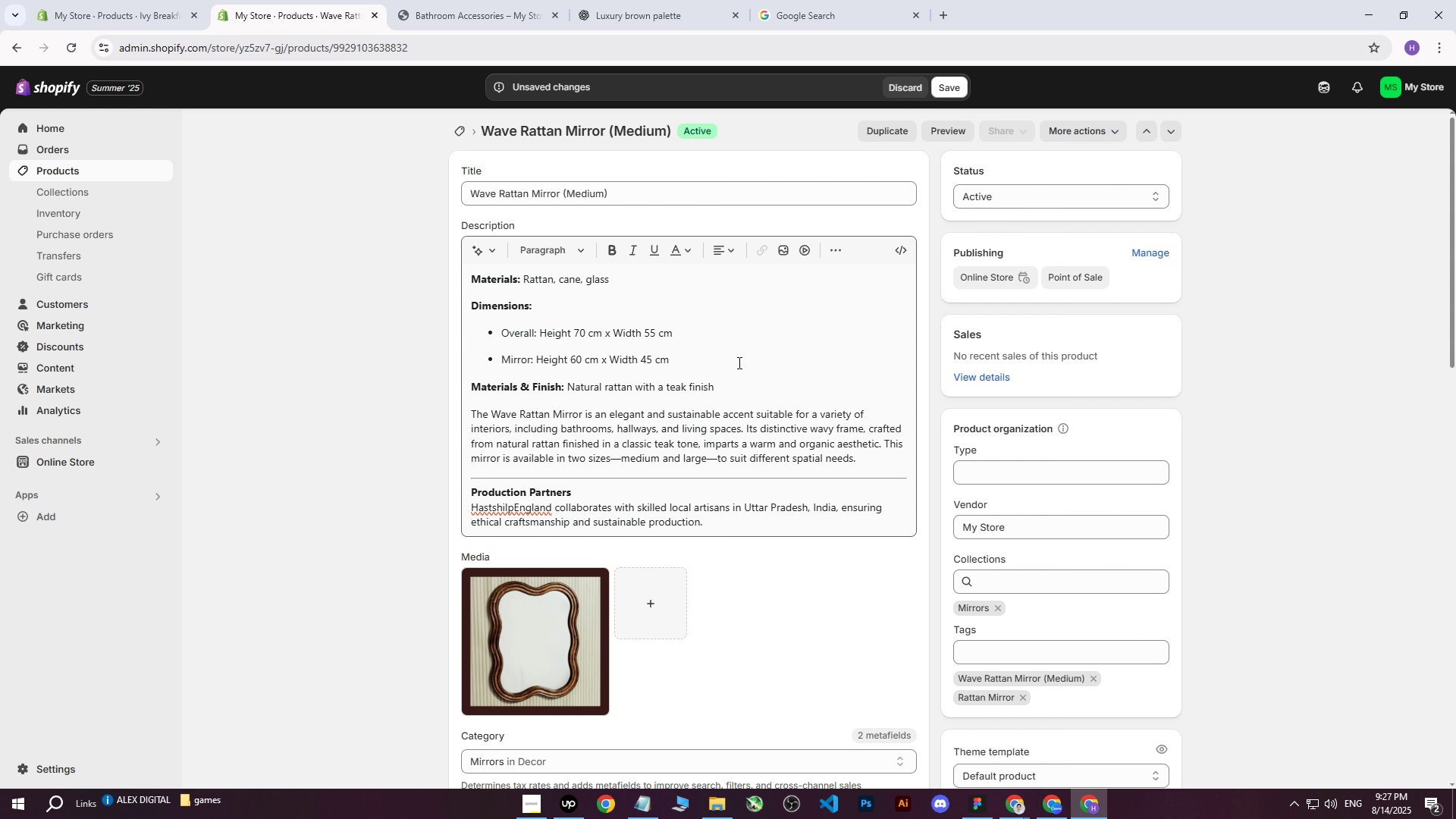 
scroll: coordinate [736, 374], scroll_direction: down, amount: 4.0
 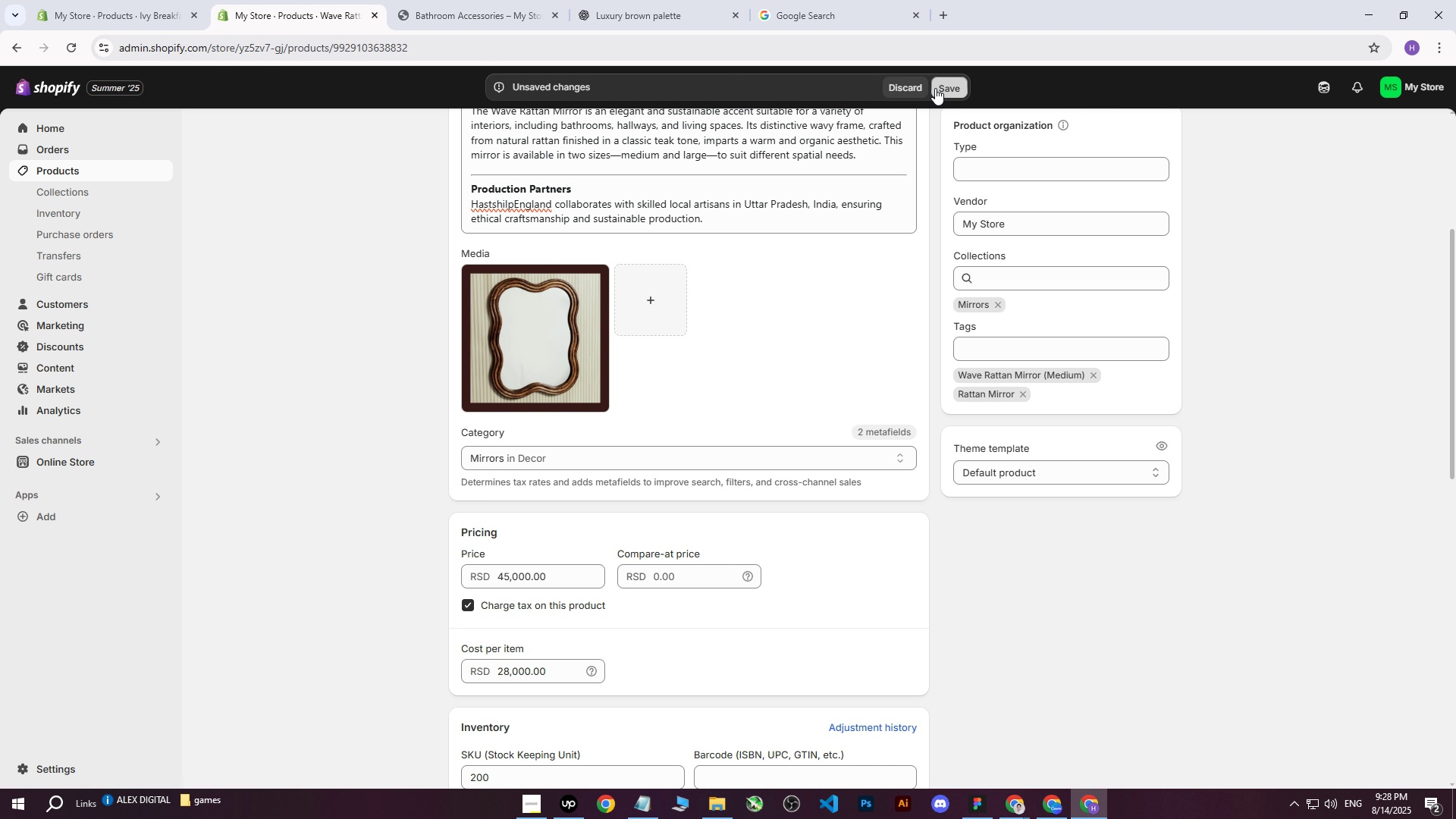 
left_click([935, 88])
 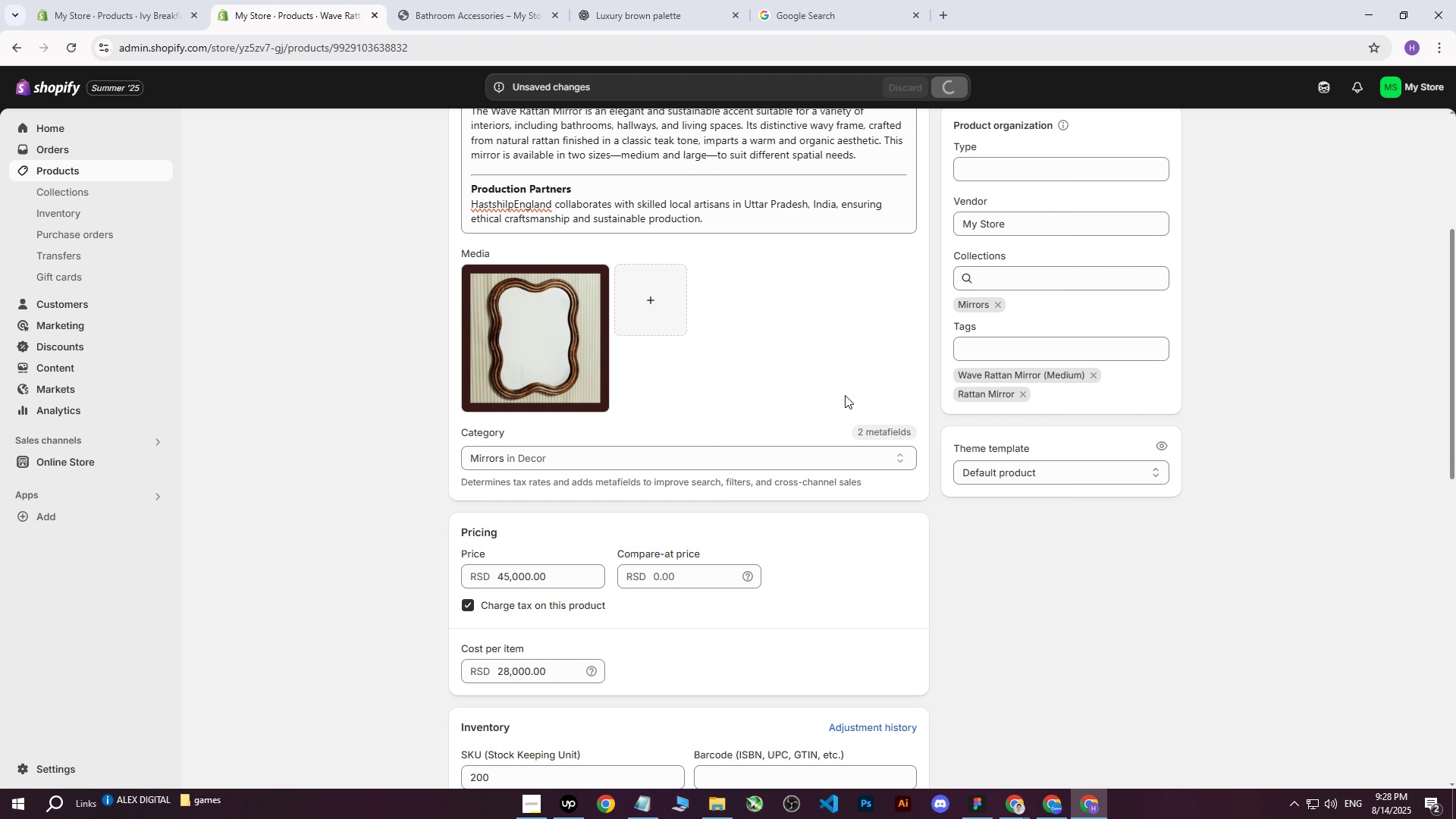 
 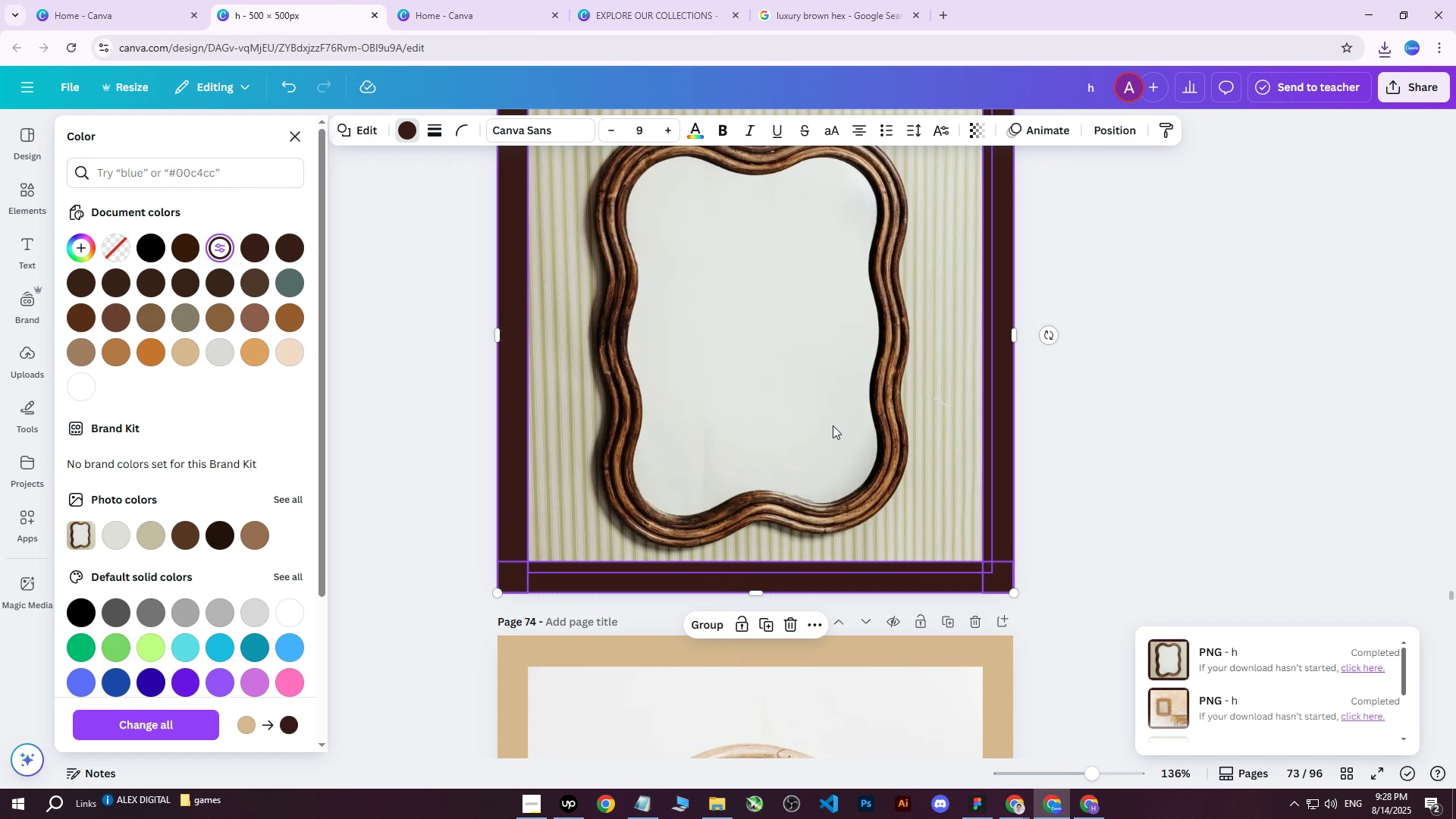 
scroll: coordinate [767, 443], scroll_direction: down, amount: 6.0
 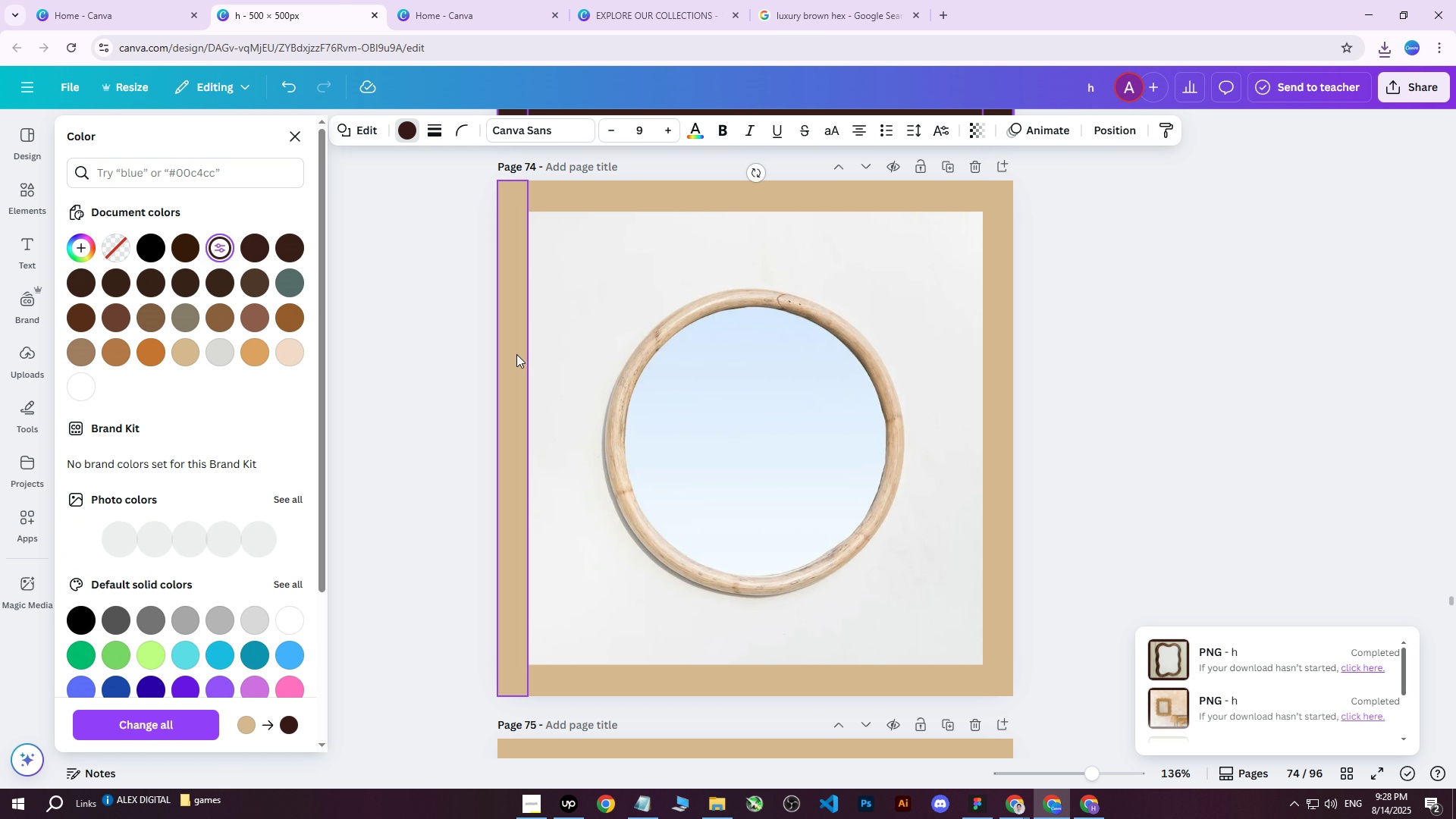 
left_click([515, 349])
 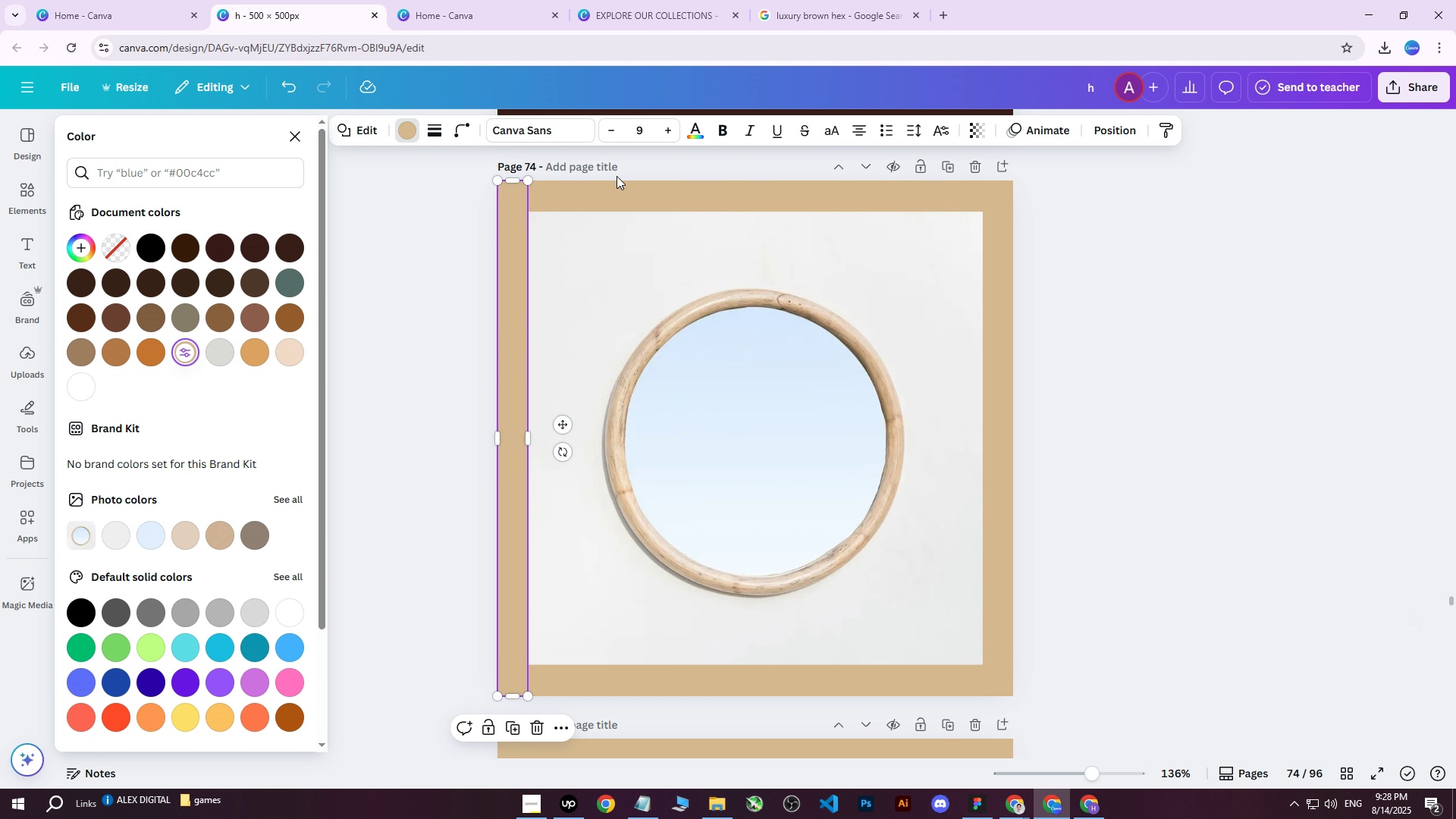 
hold_key(key=ShiftLeft, duration=1.5)
left_click([601, 207])
 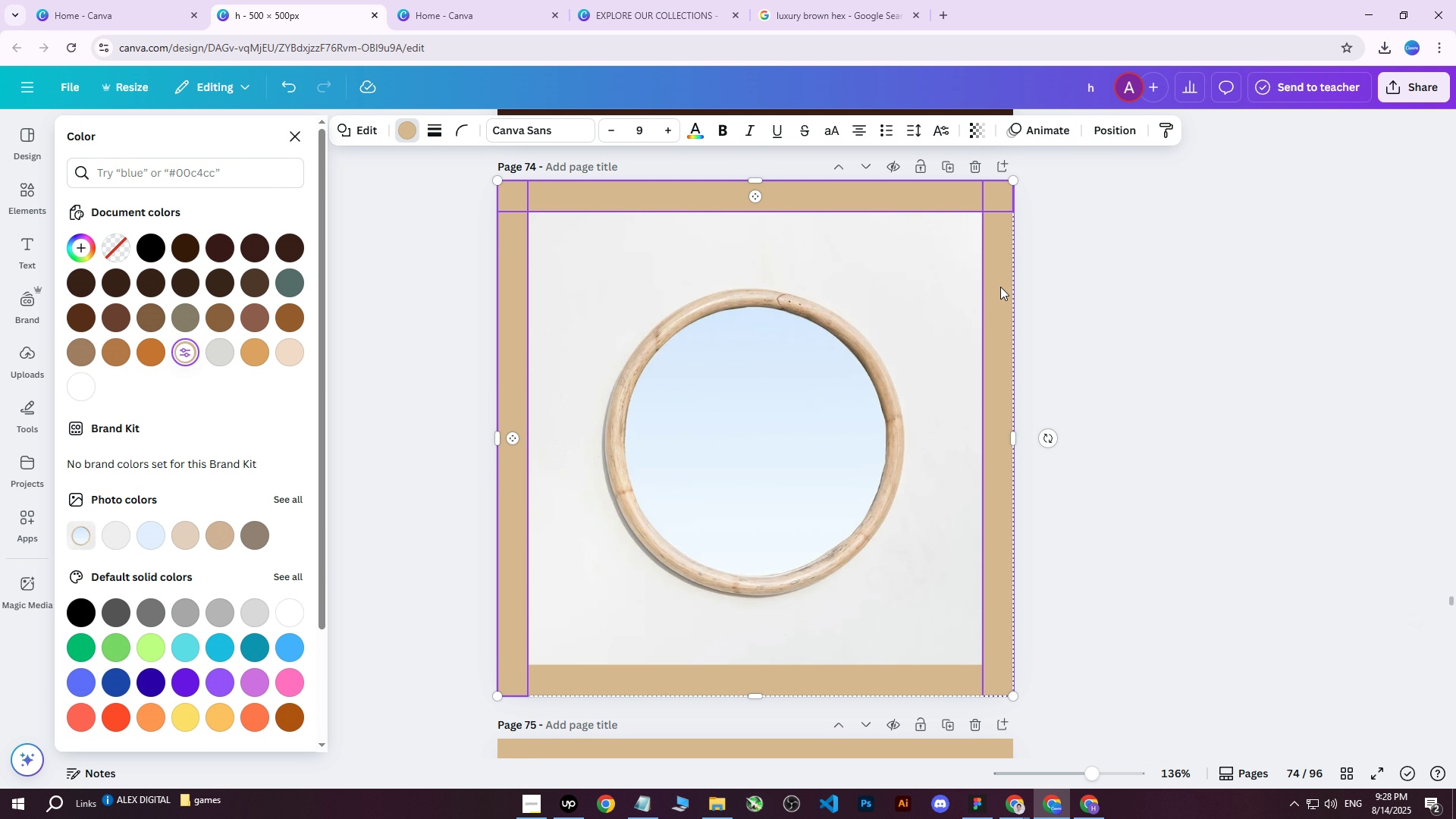 
left_click([1002, 294])
 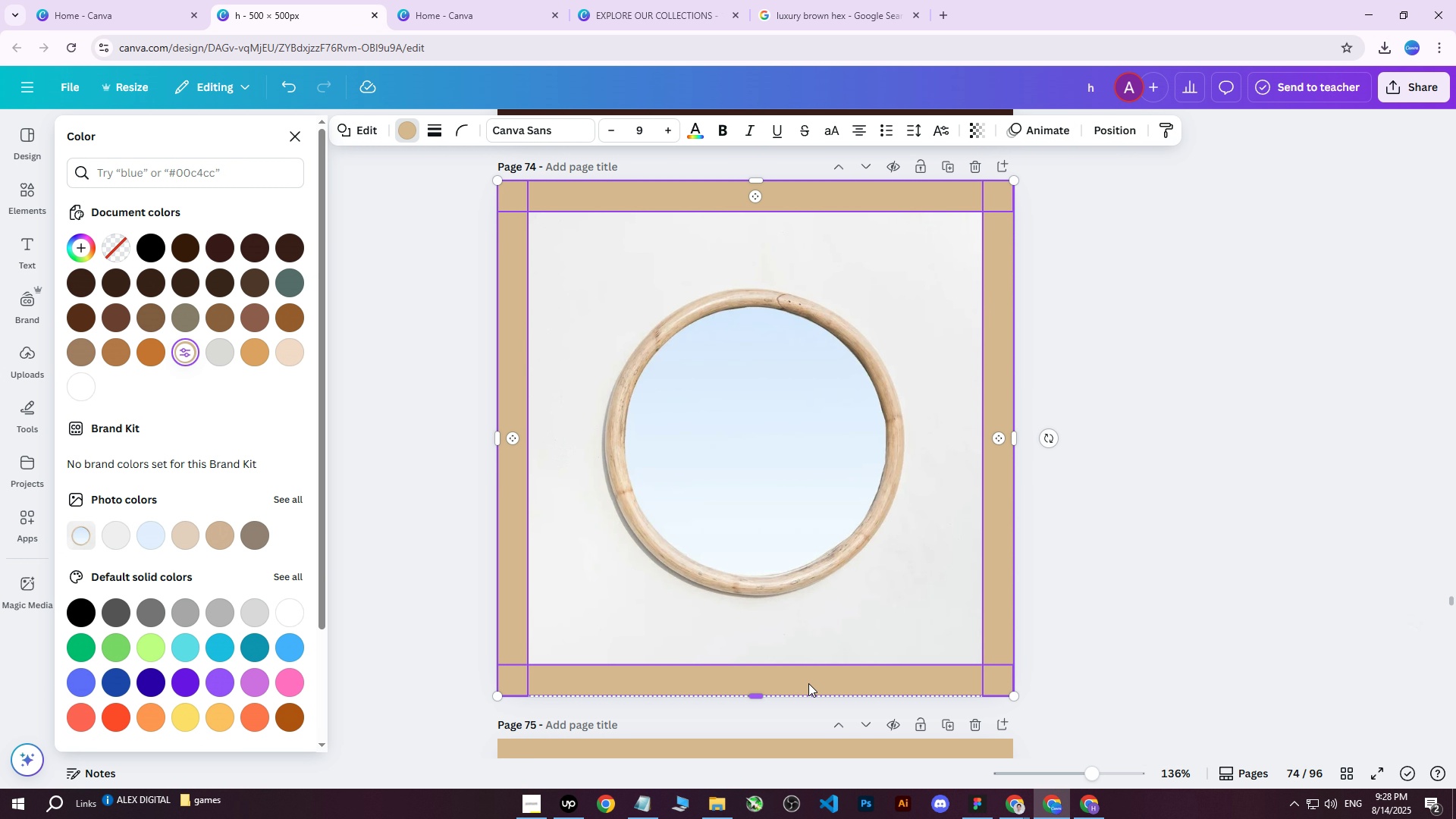 
key(Shift+ShiftLeft)
 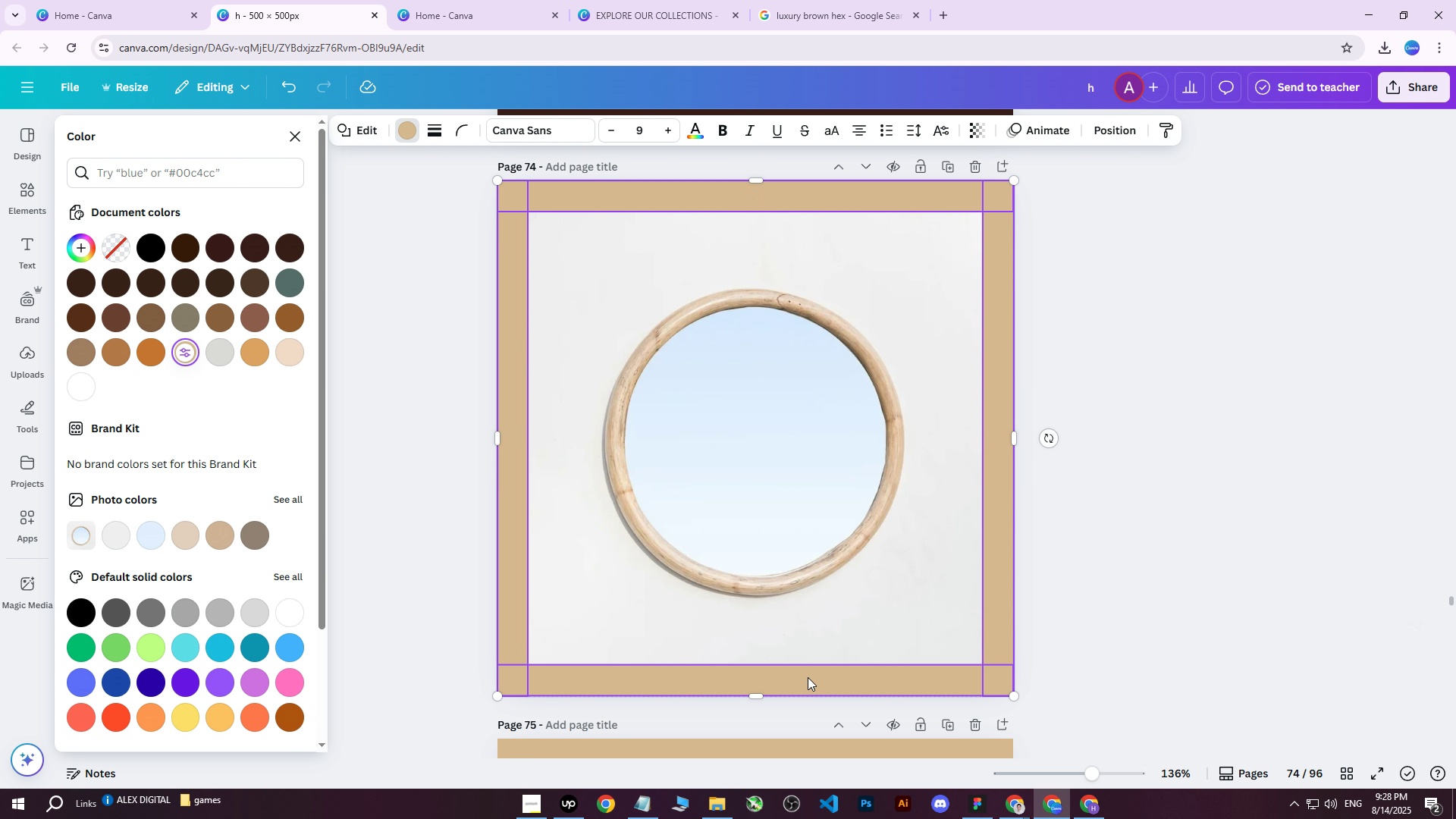 
left_click([808, 677])
 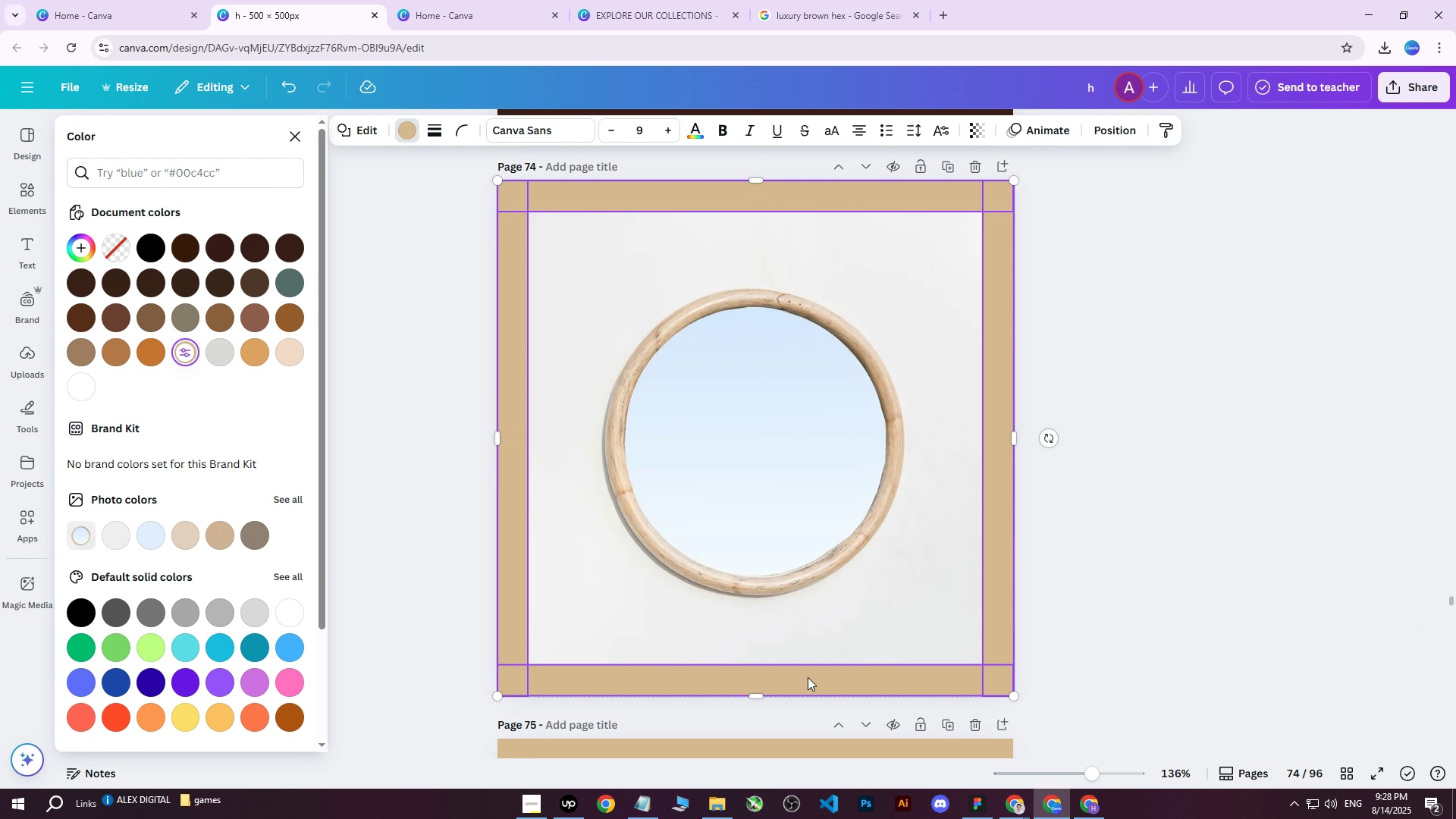 
key(Shift+ShiftLeft)
 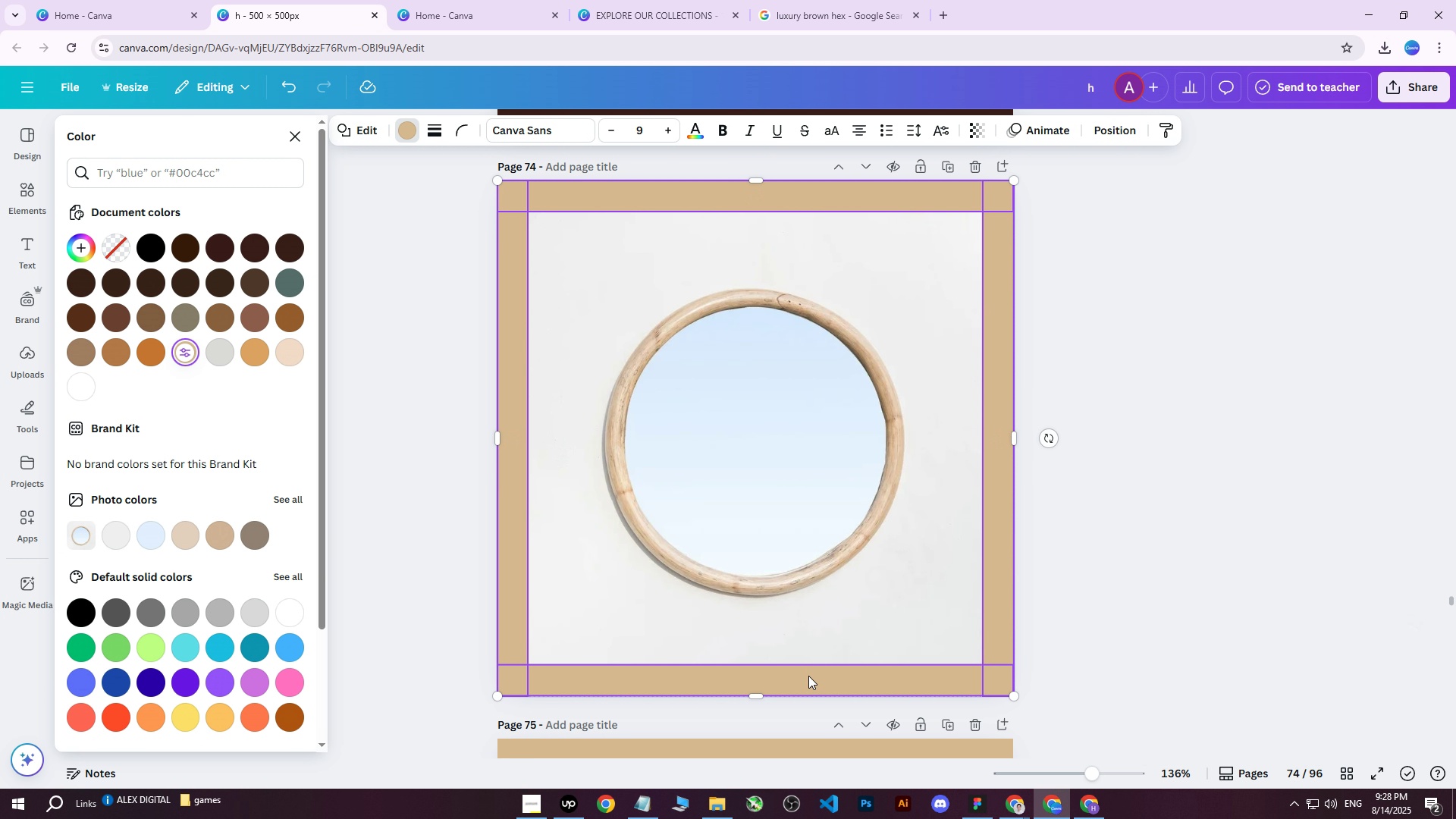 
key(Shift+ShiftLeft)
 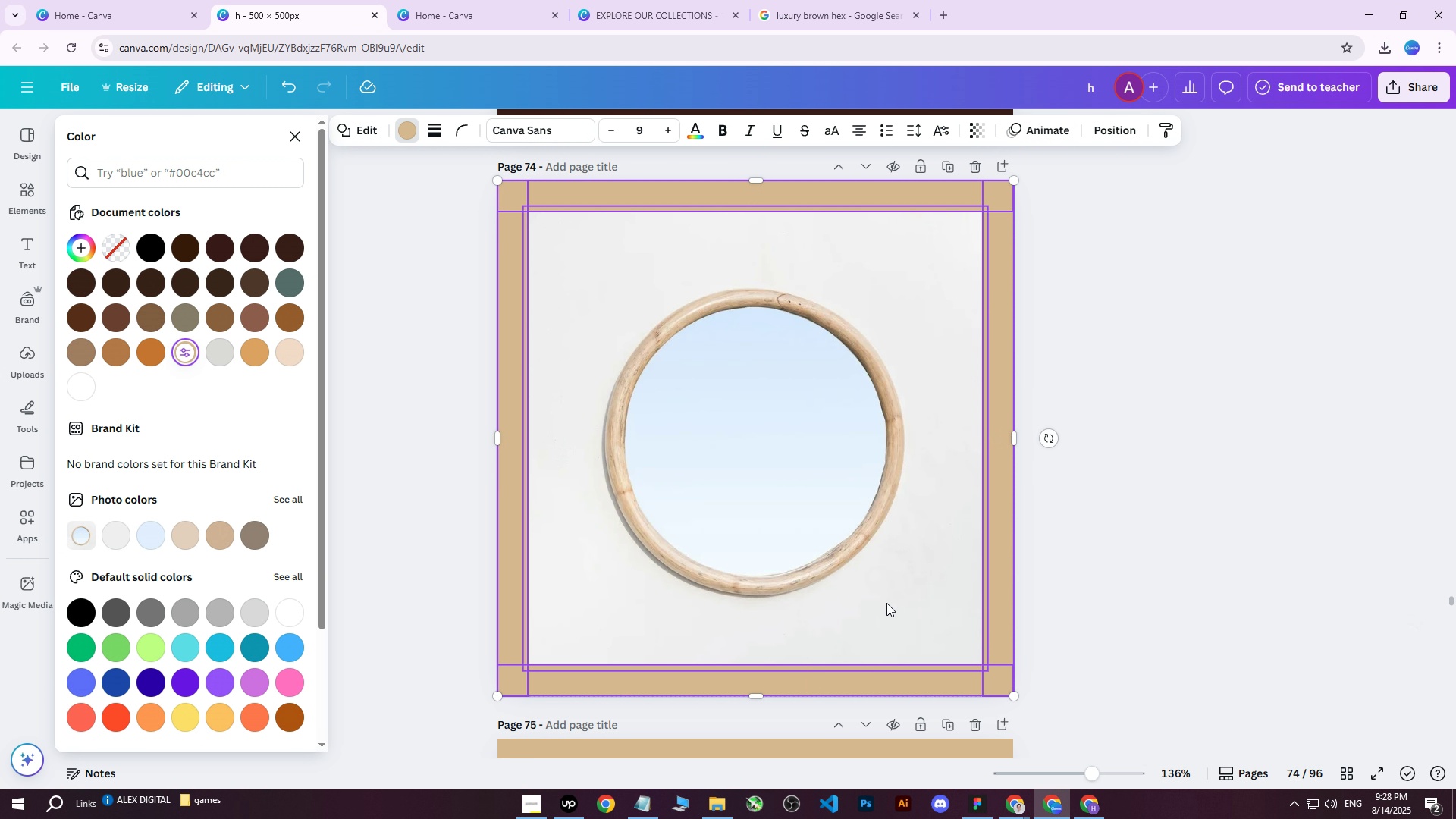 
key(Shift+ShiftLeft)
 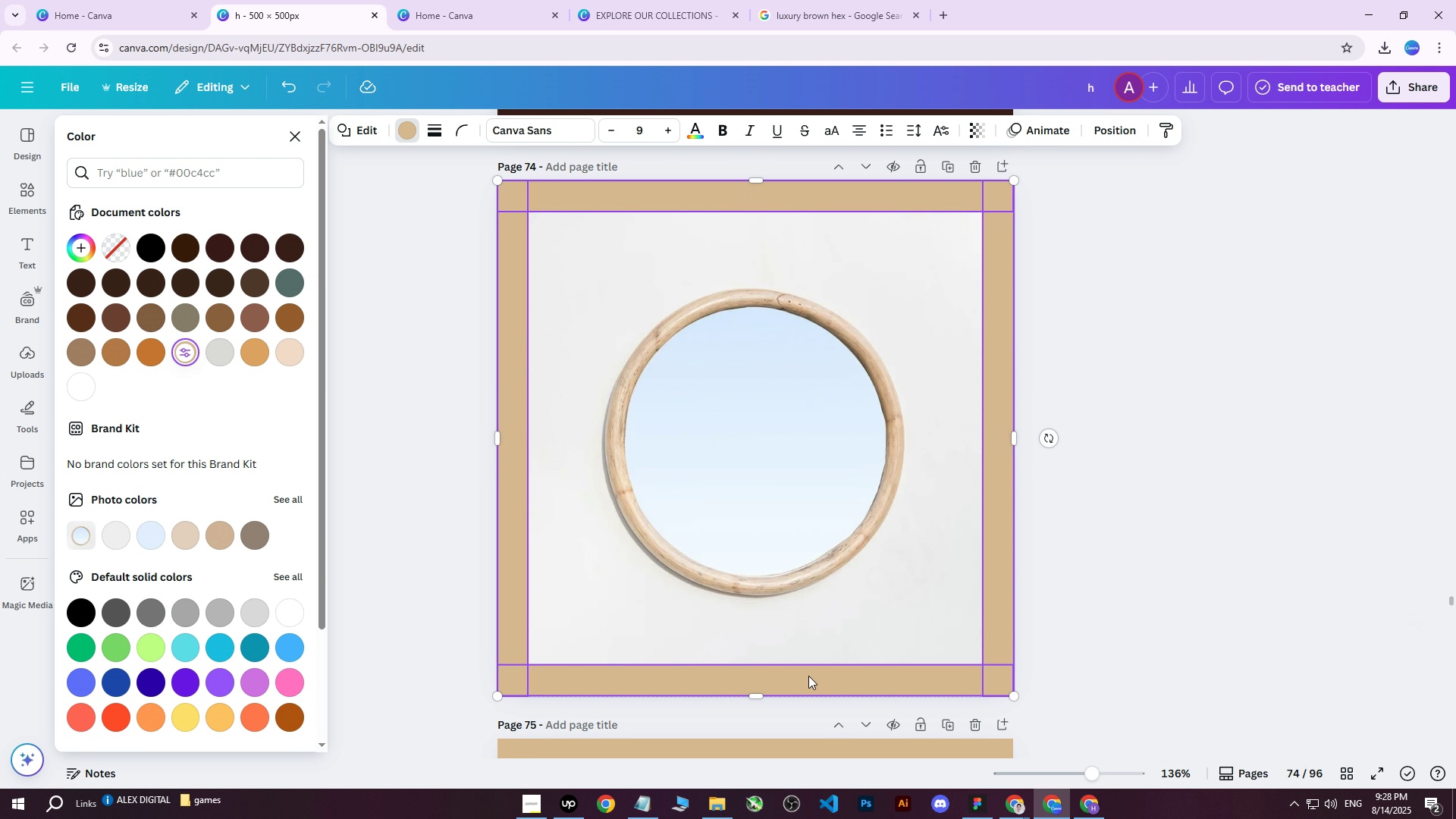 
key(Shift+ShiftLeft)
 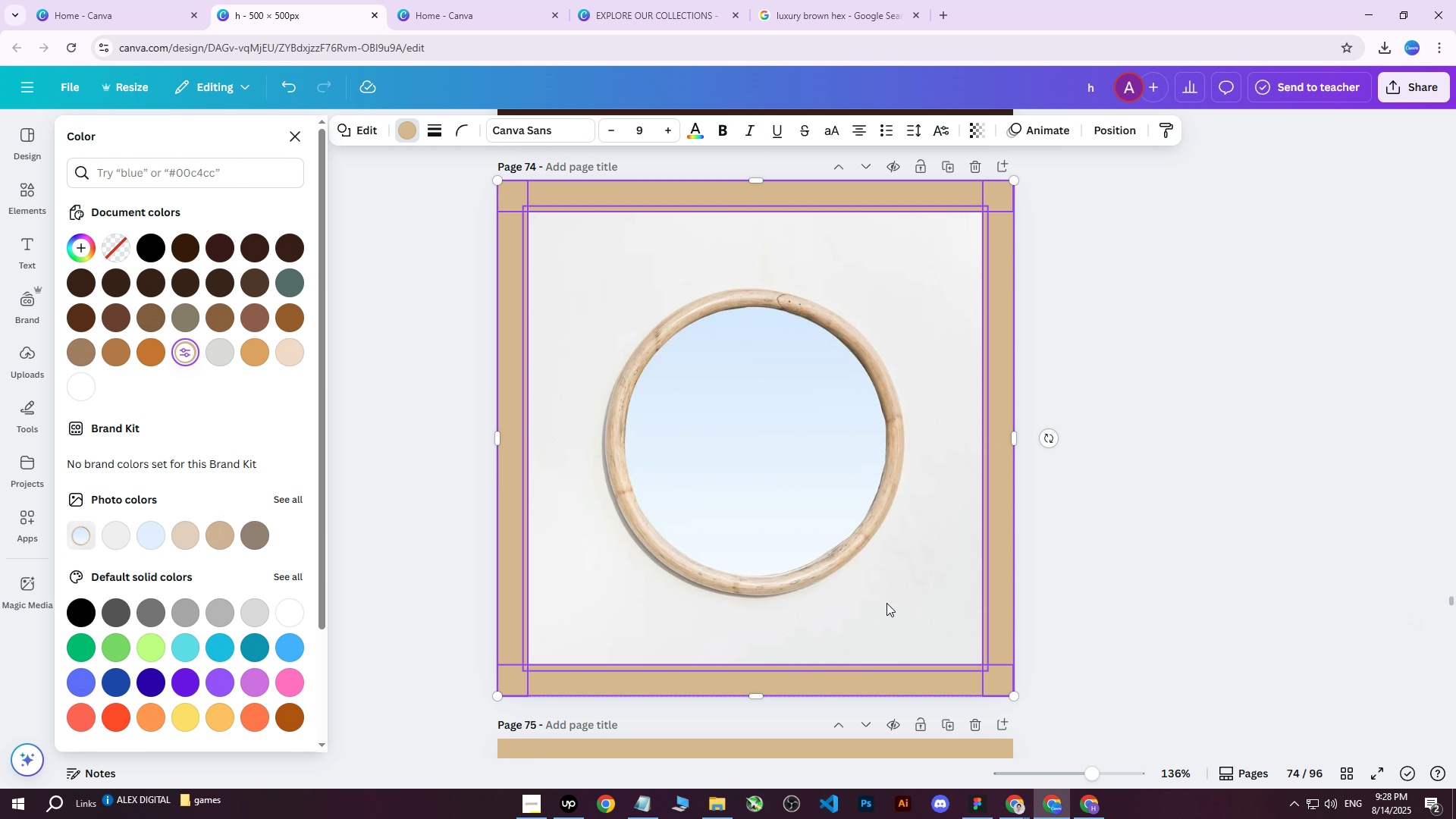 
key(Shift+ShiftLeft)
 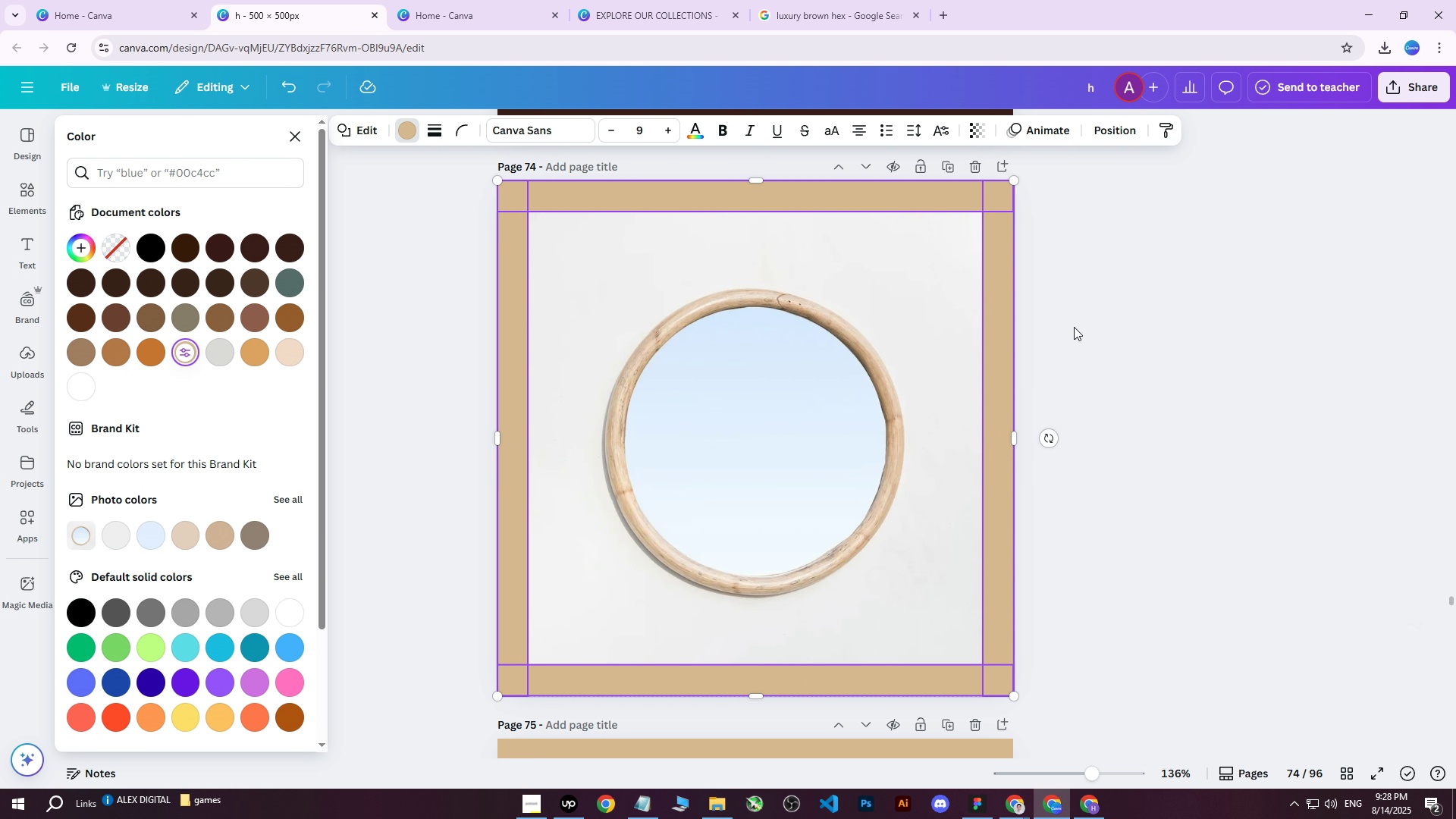 
key(Shift+ShiftLeft)
 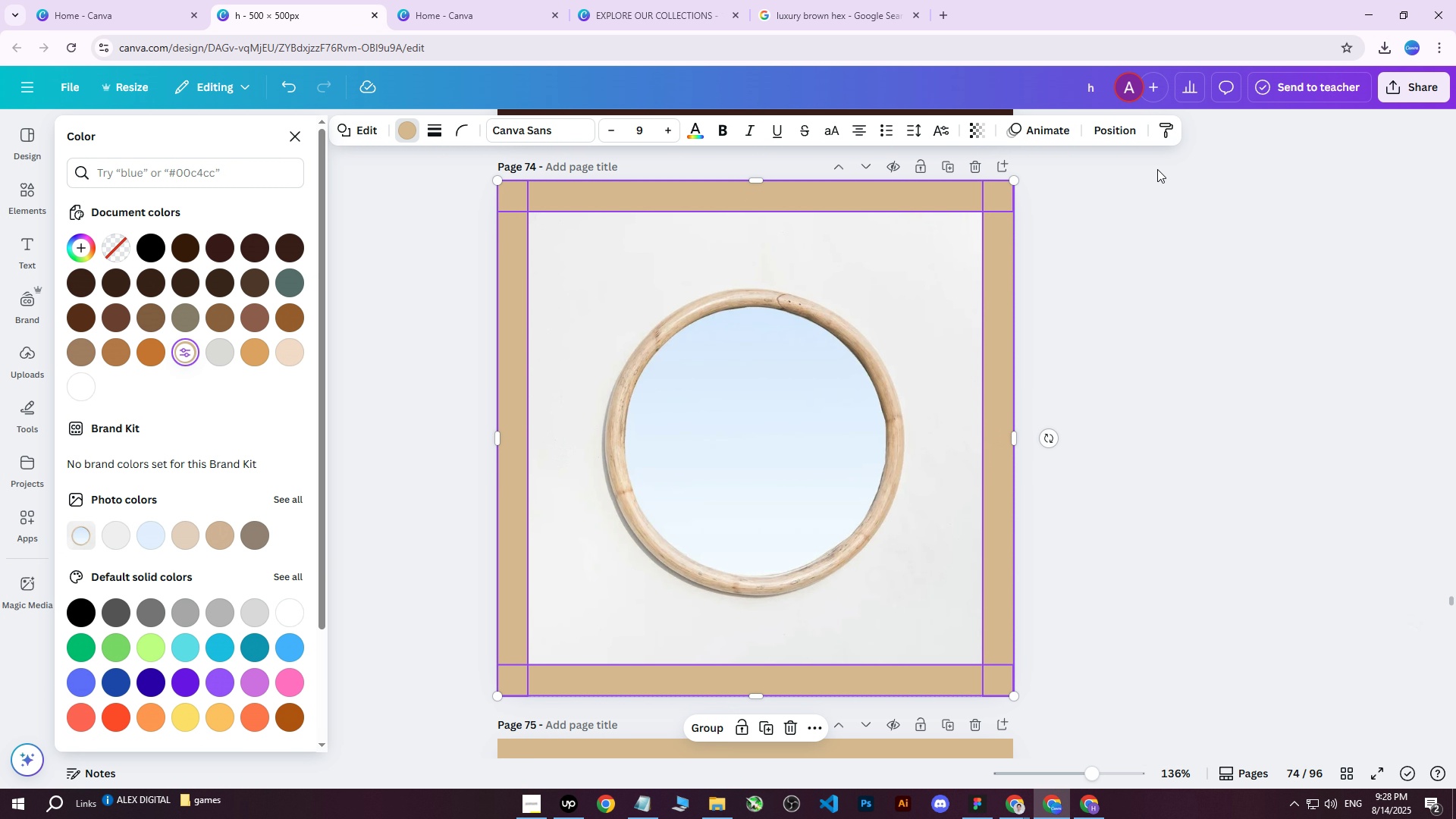 
key(Shift+ShiftLeft)
 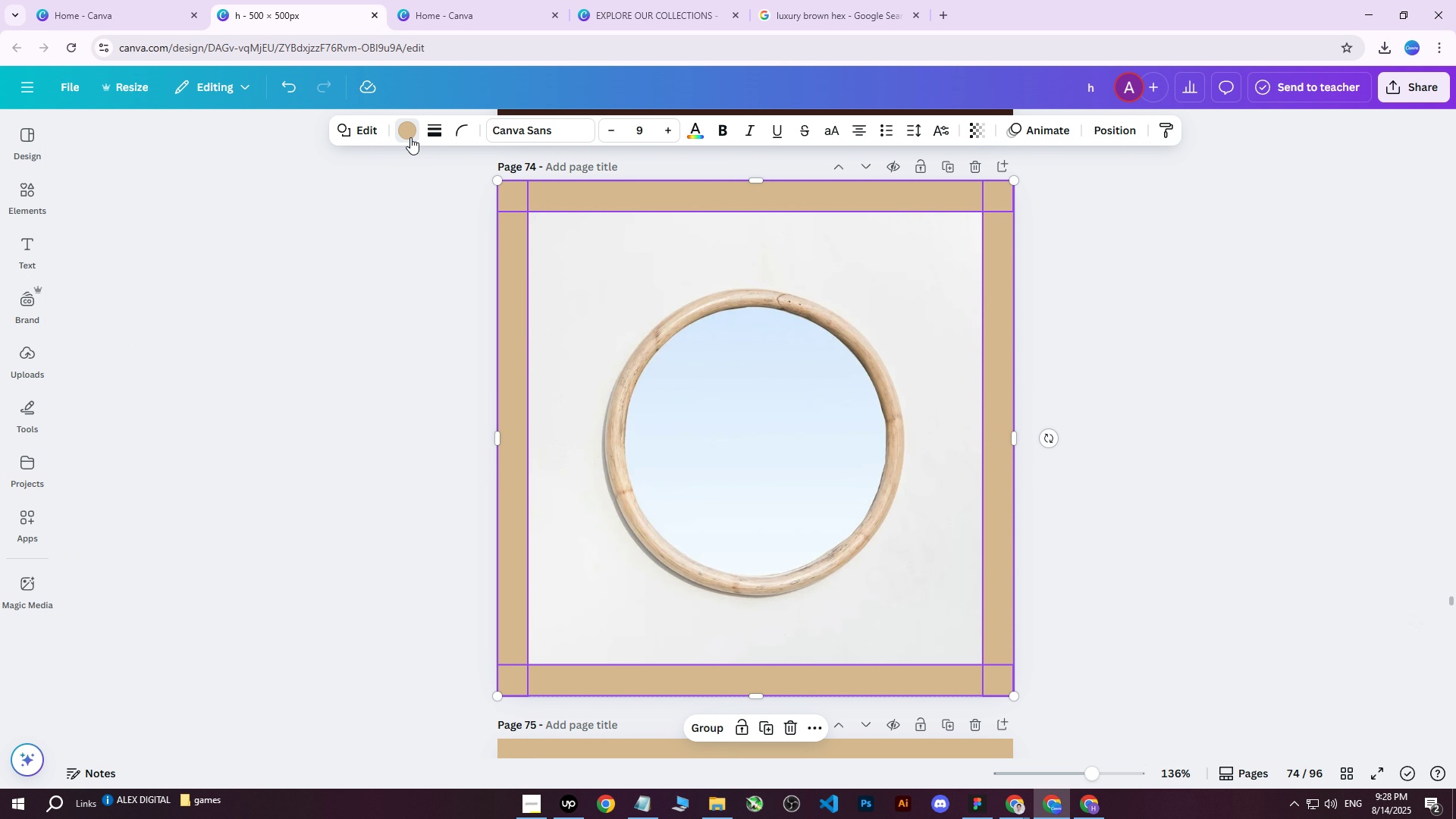 
double_click([406, 125])
 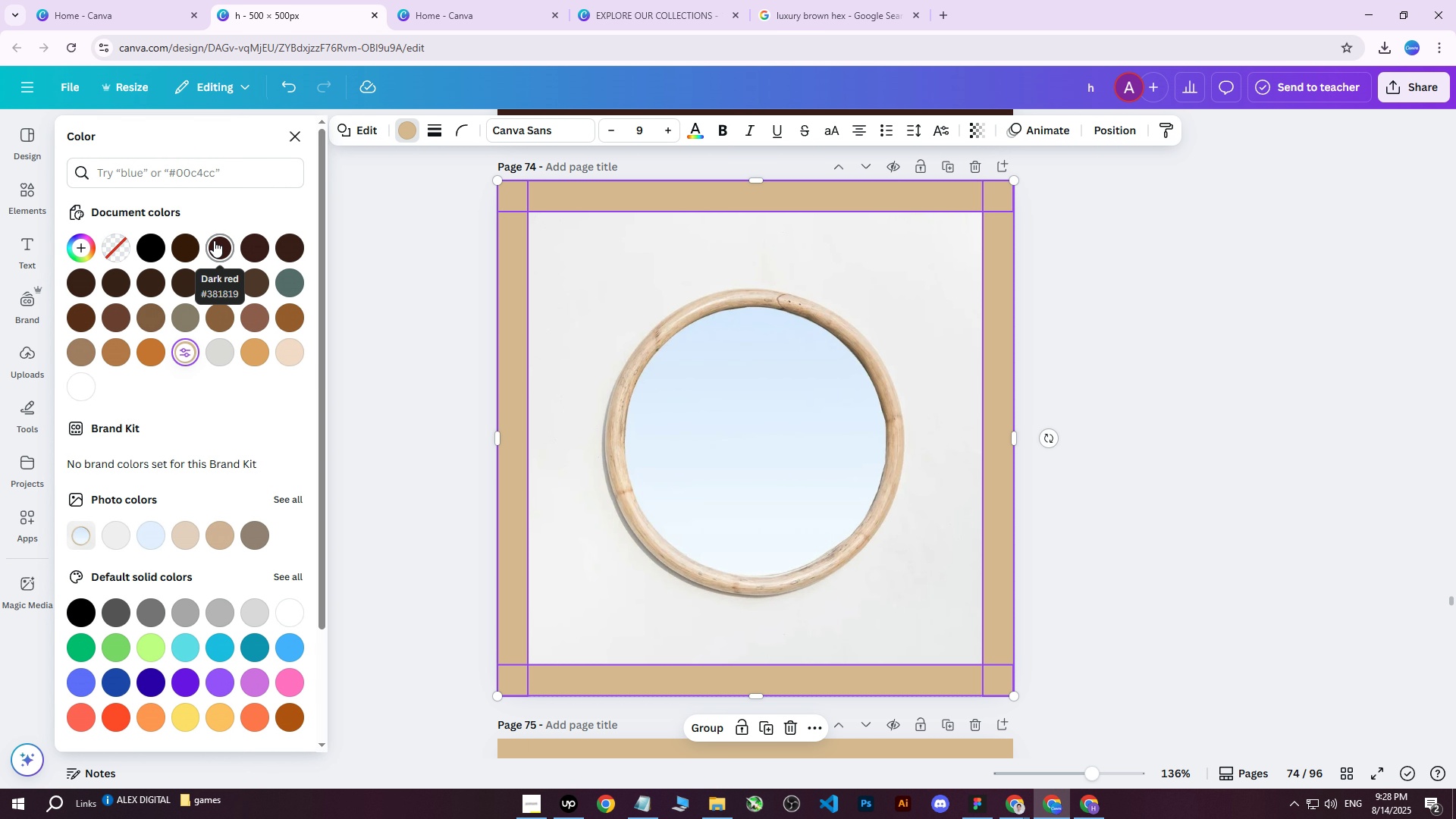 
left_click([214, 240])
 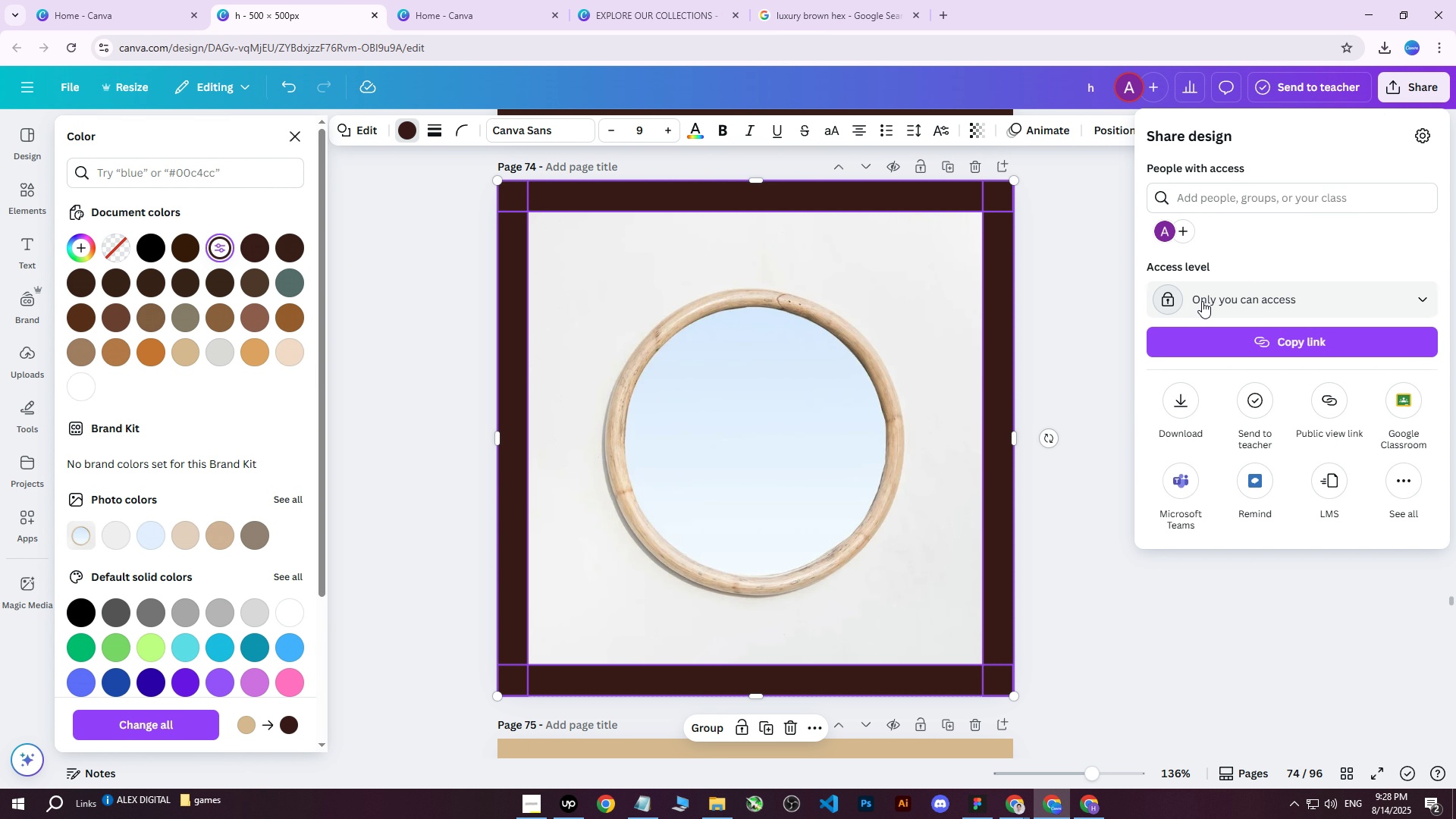 
left_click([1172, 397])
 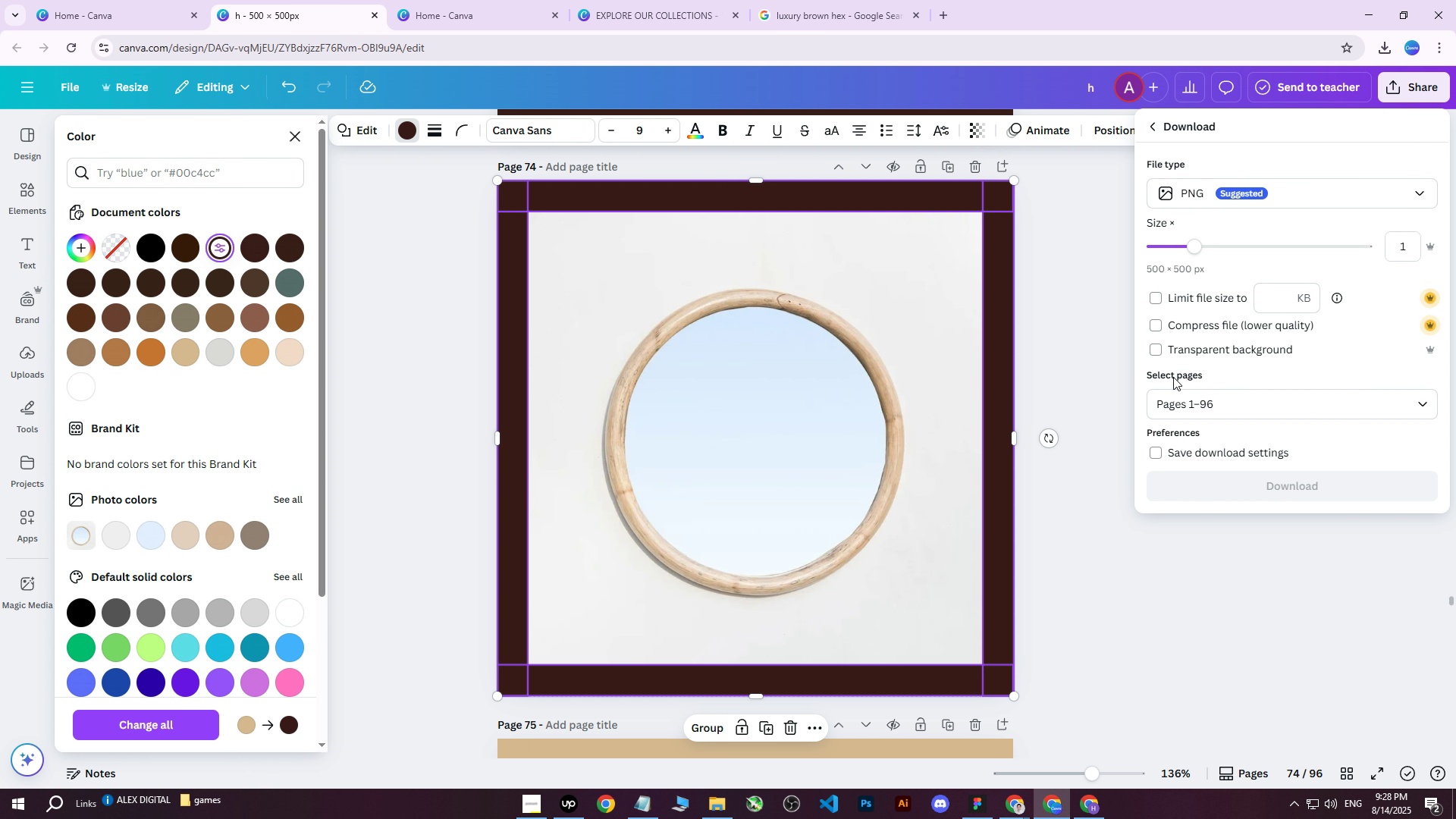 
left_click([1168, 407])
 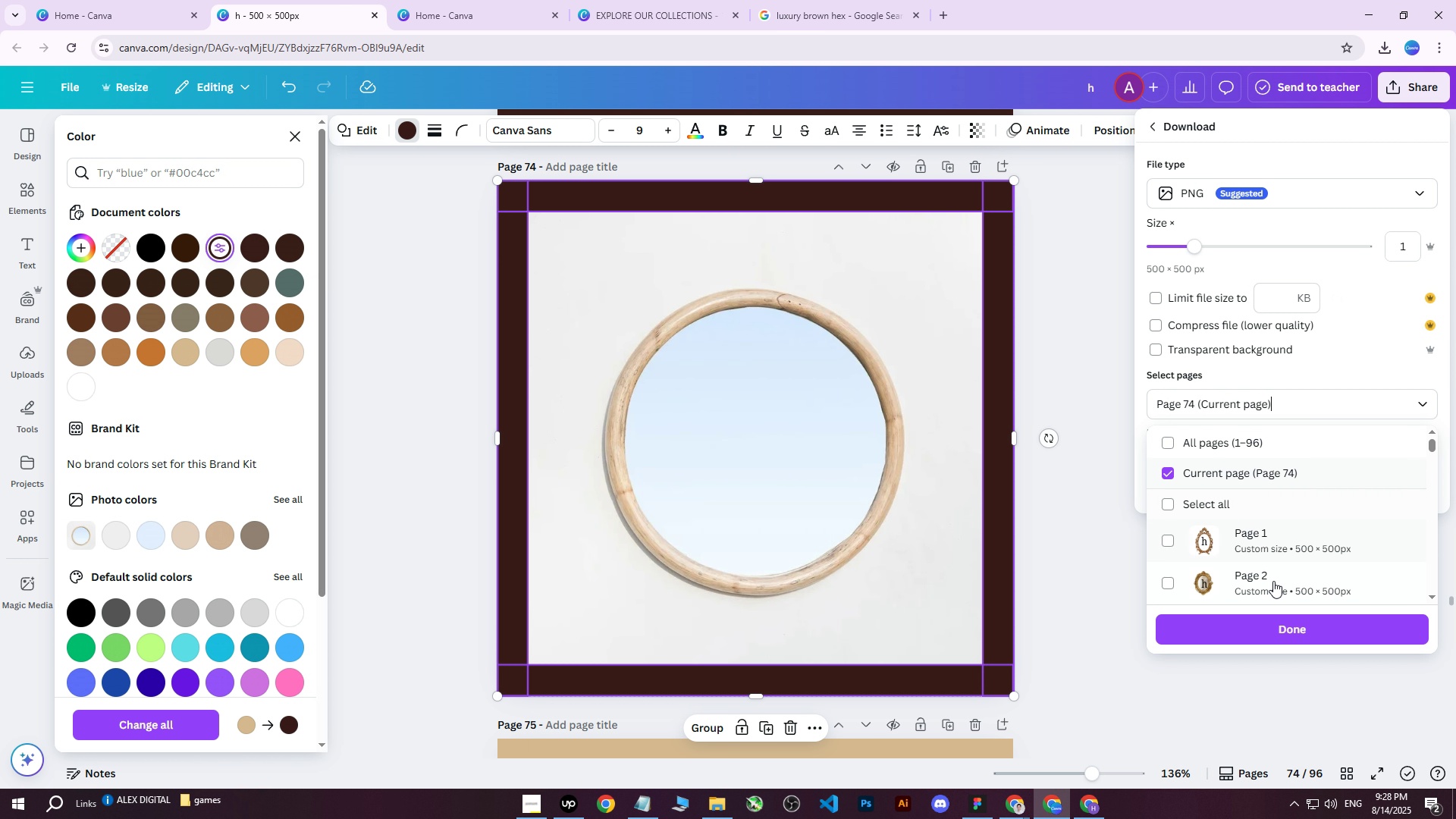 
left_click([1263, 619])
 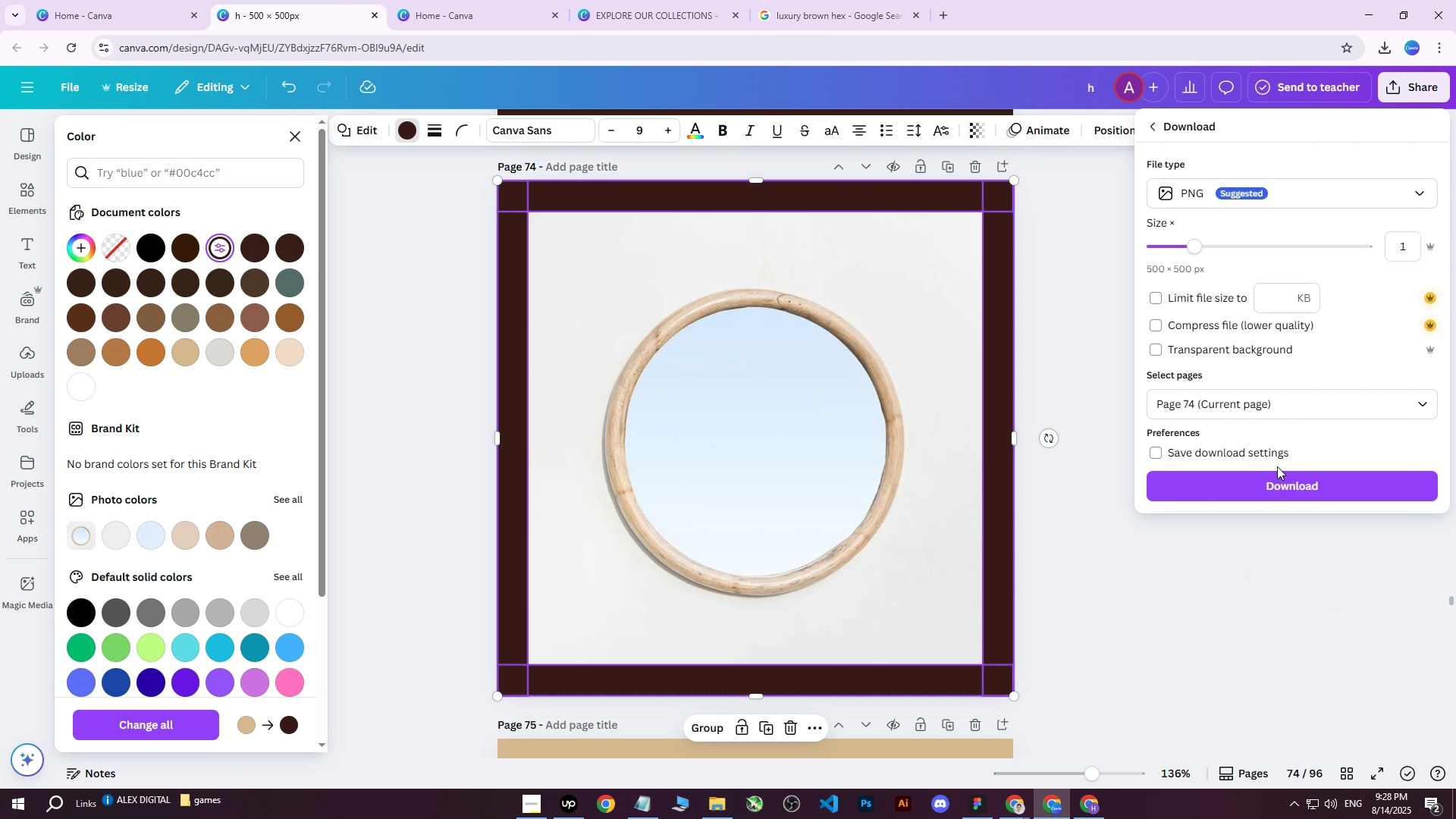 
left_click([1252, 490])
 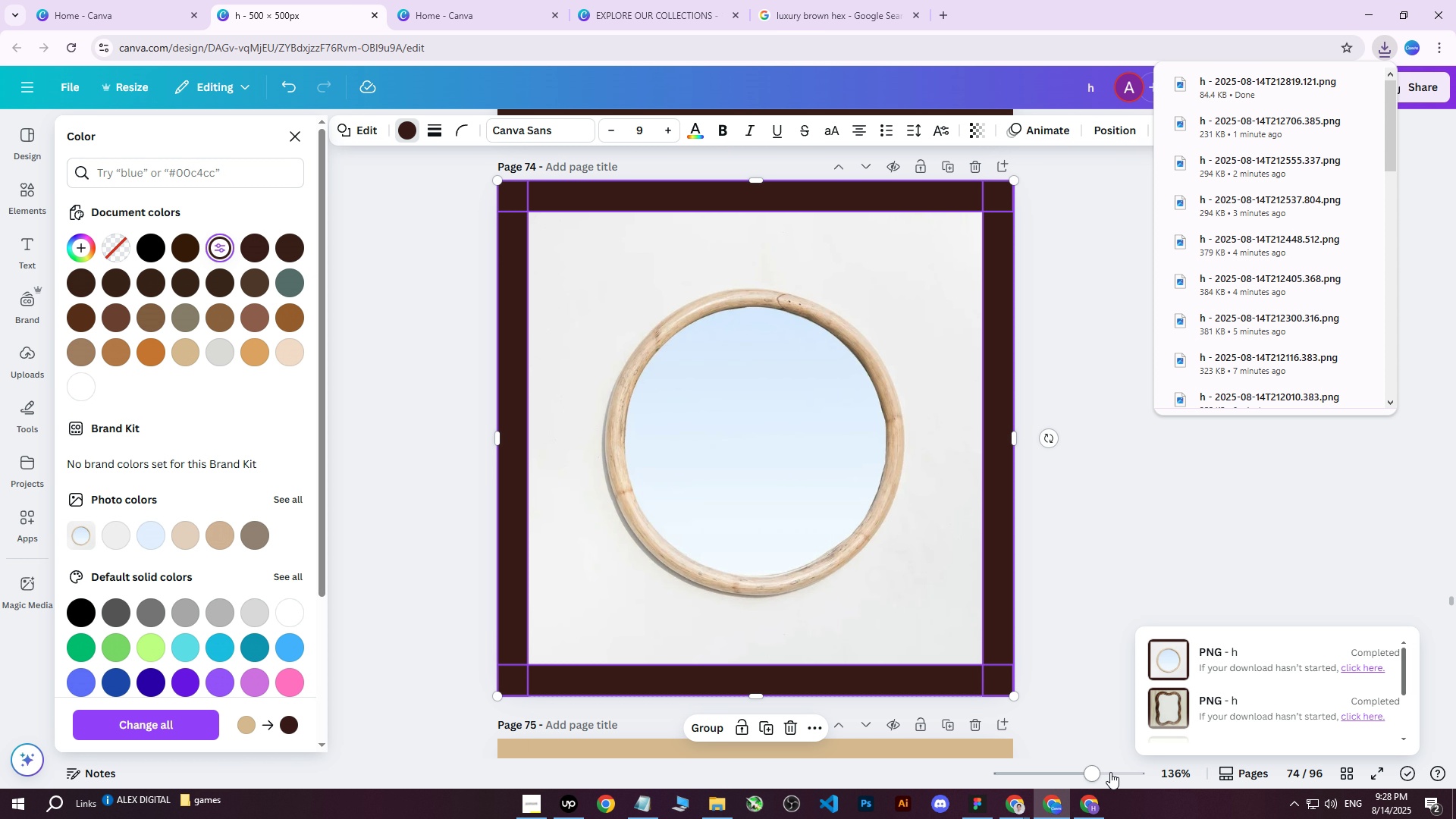 
wait(10.17)
 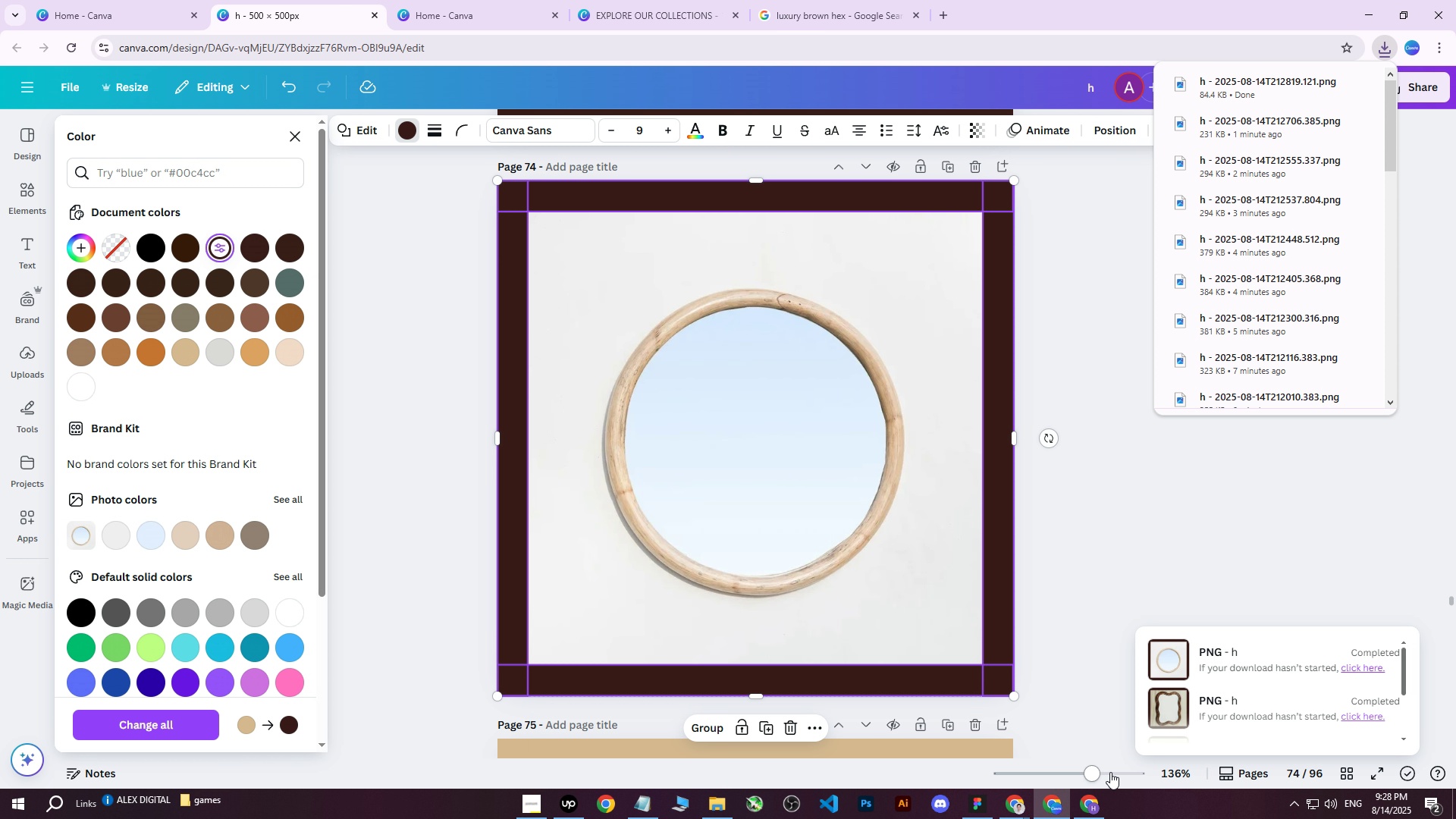 
double_click([1090, 807])
 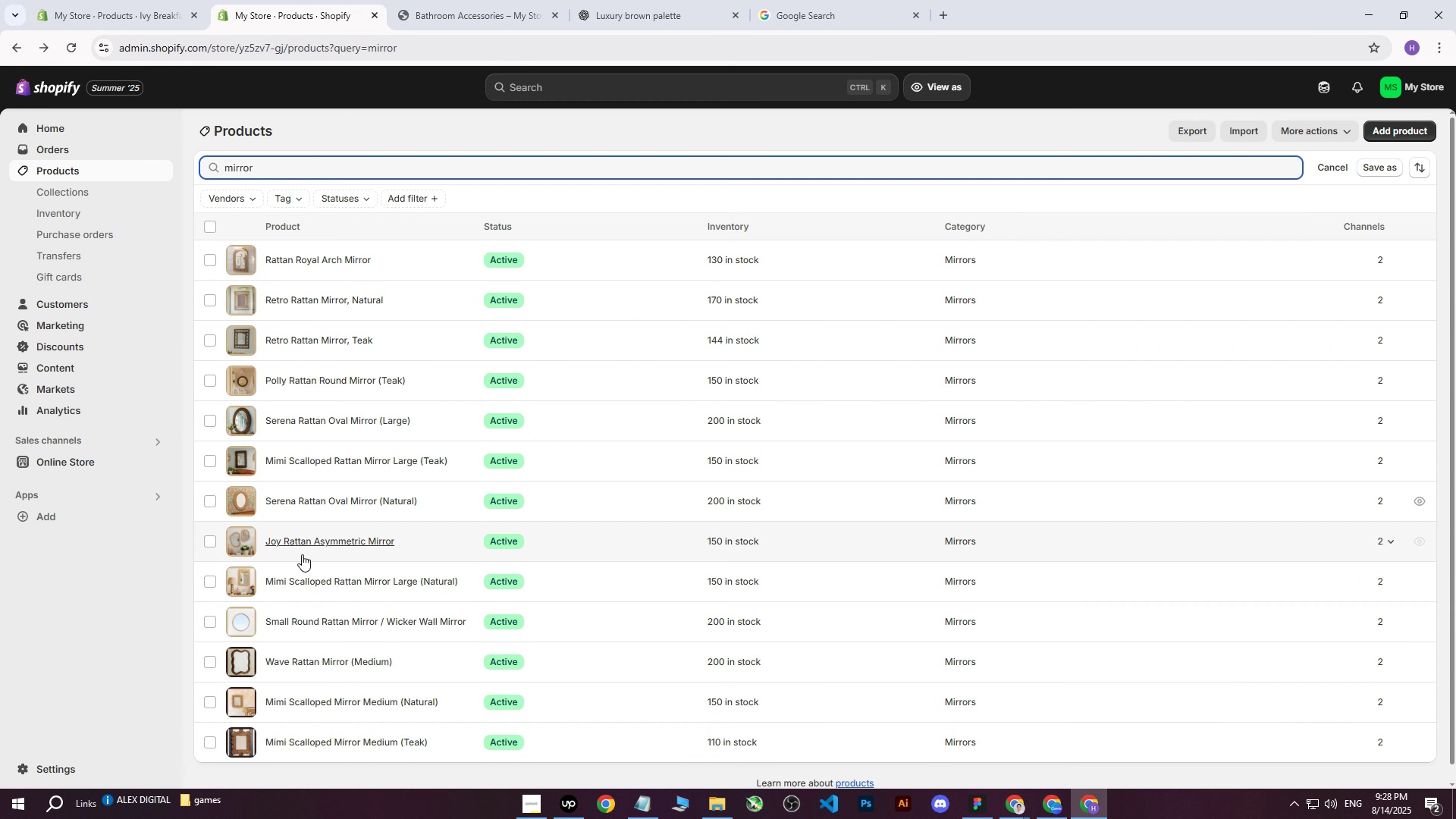 
left_click([298, 616])
 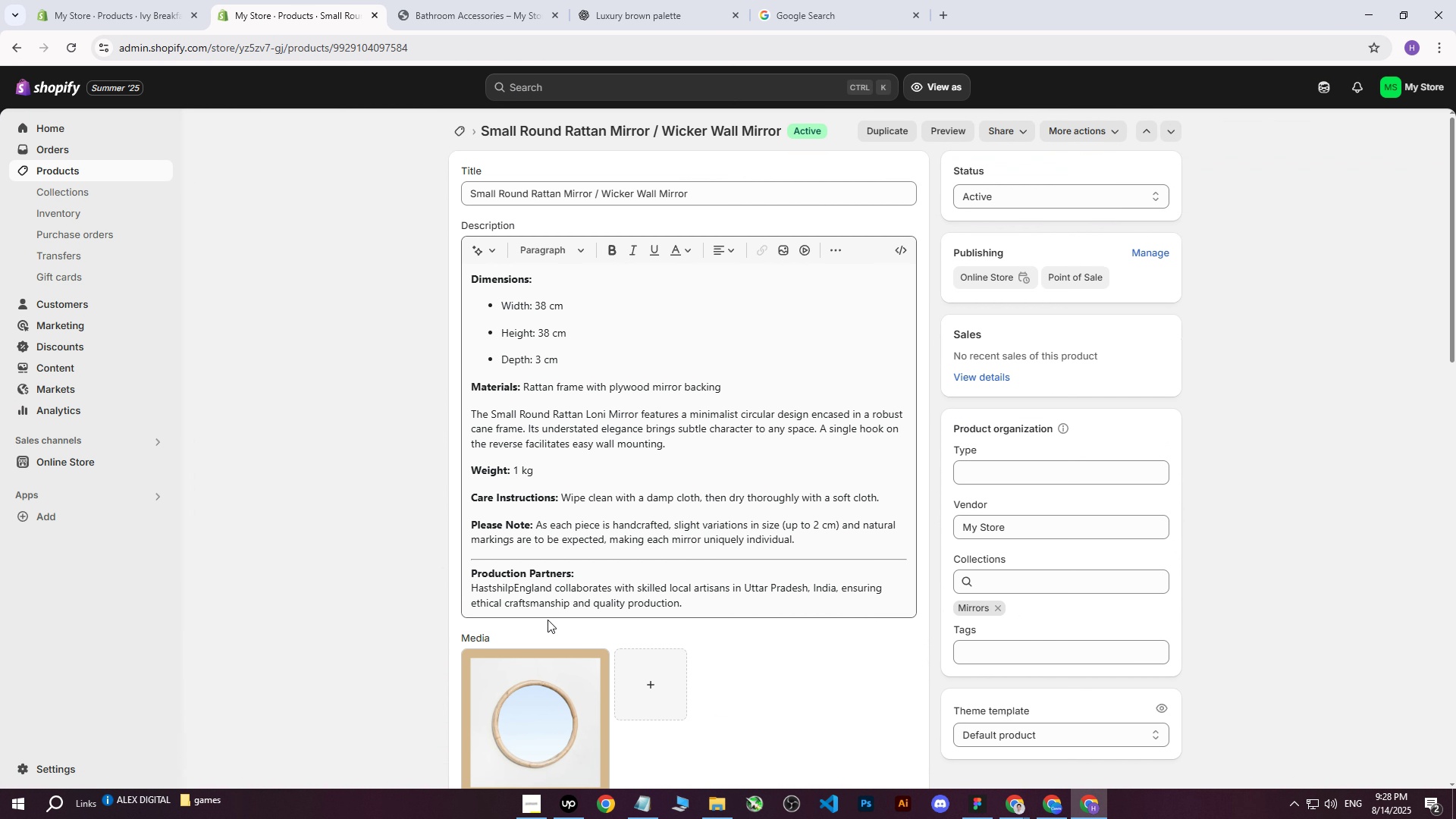 
left_click([478, 662])
 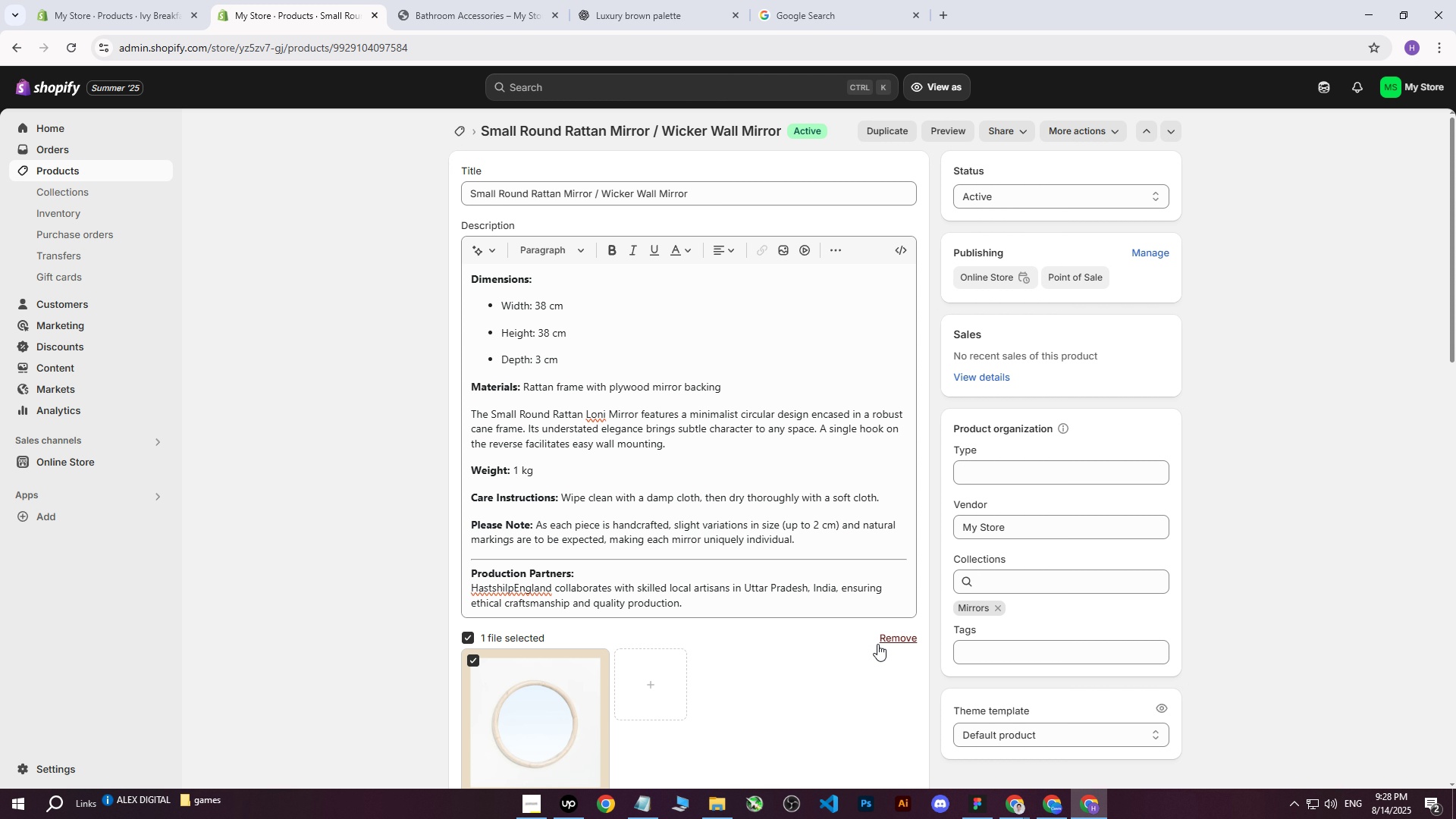 
left_click([884, 645])
 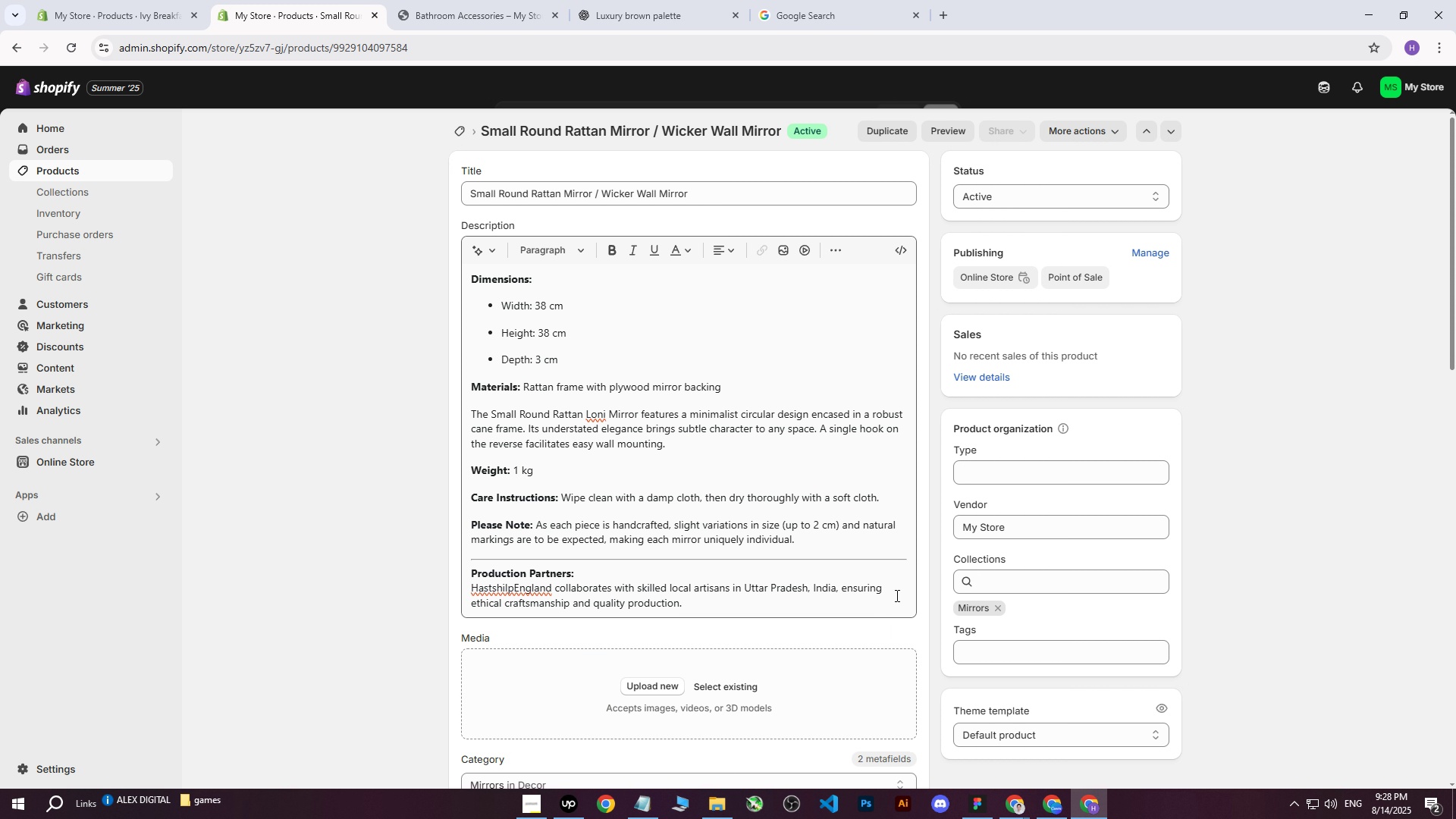 
scroll: coordinate [908, 538], scroll_direction: down, amount: 4.0
 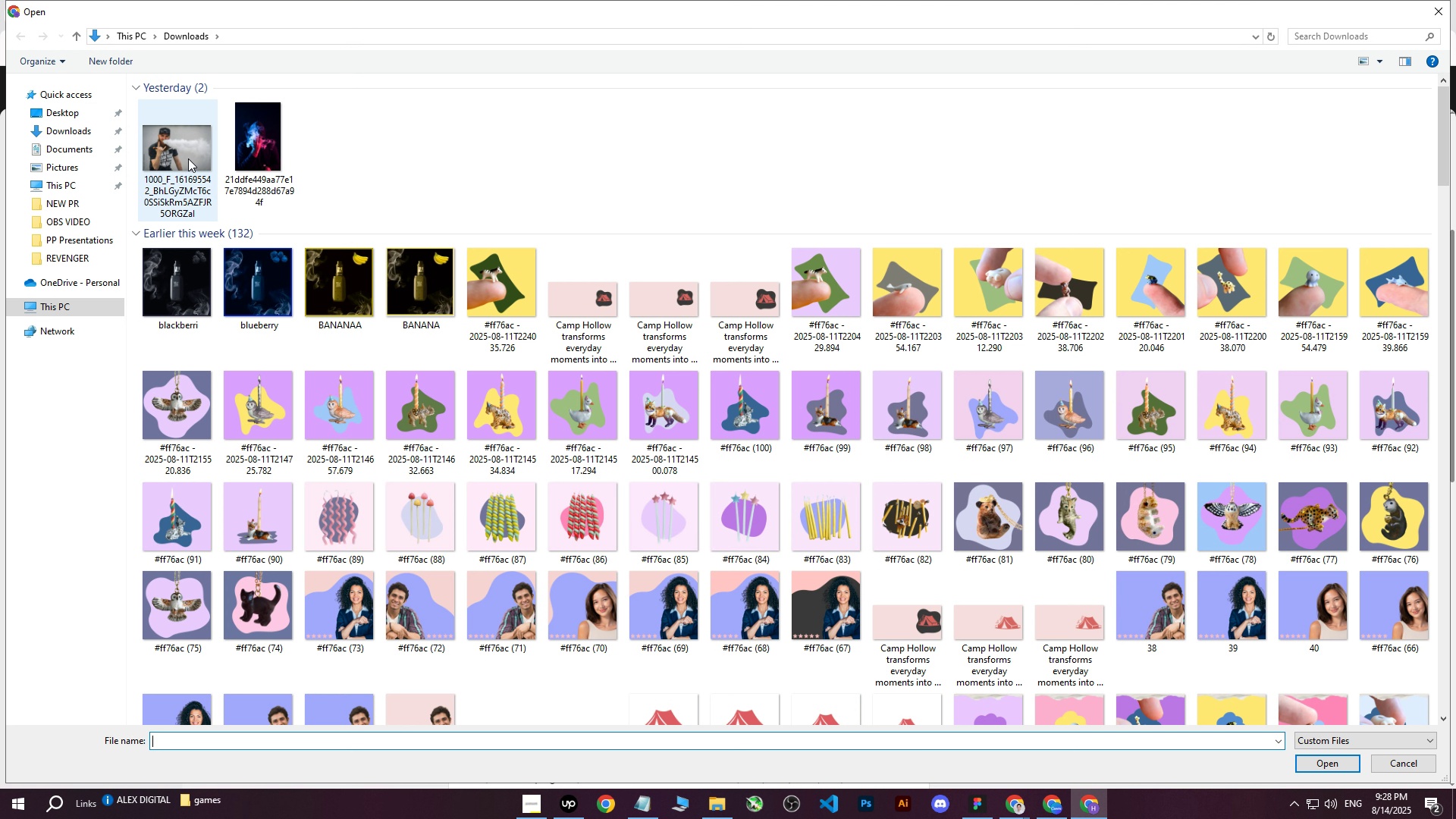 
left_click([165, 148])
 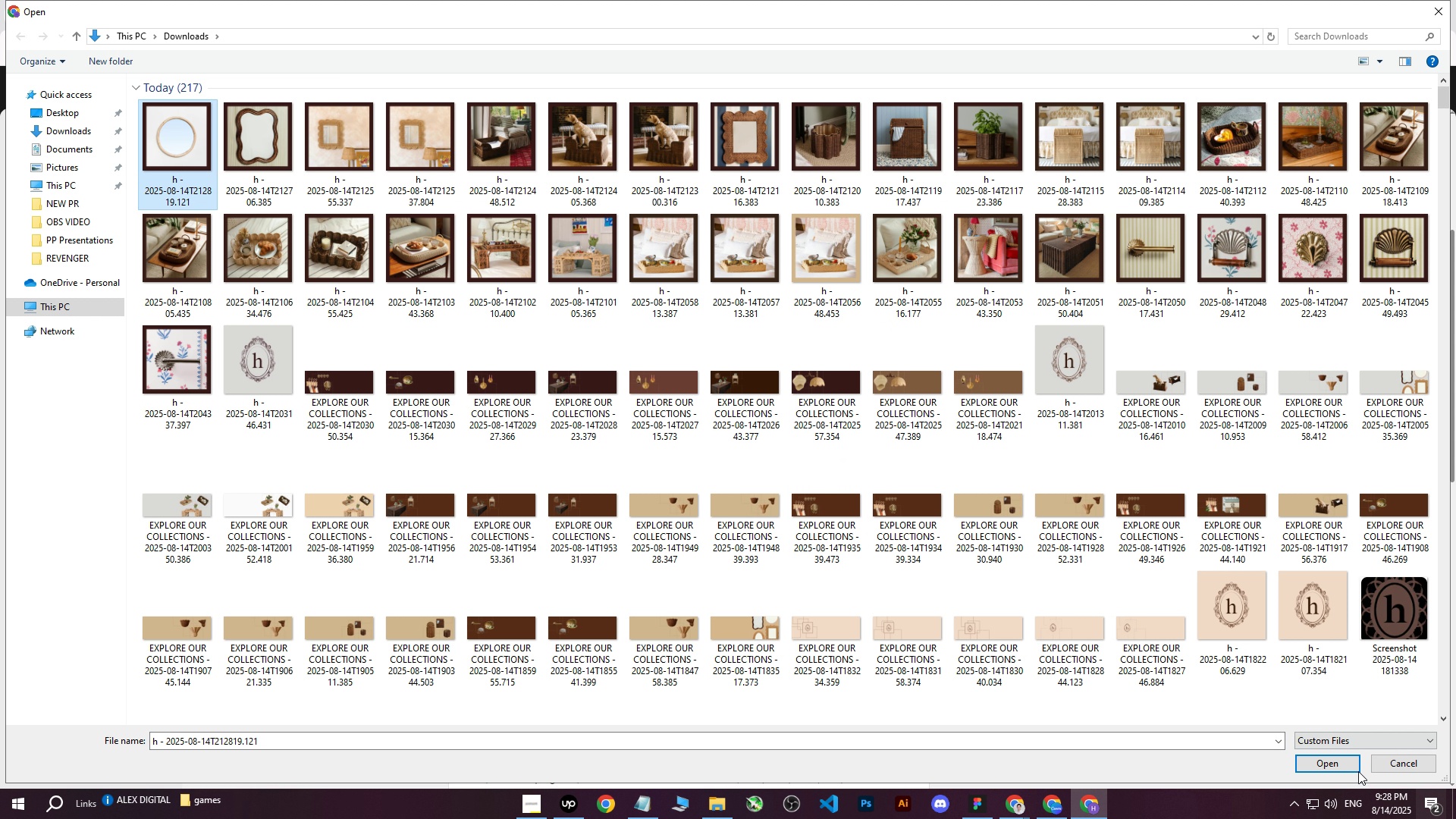 
left_click([1326, 763])
 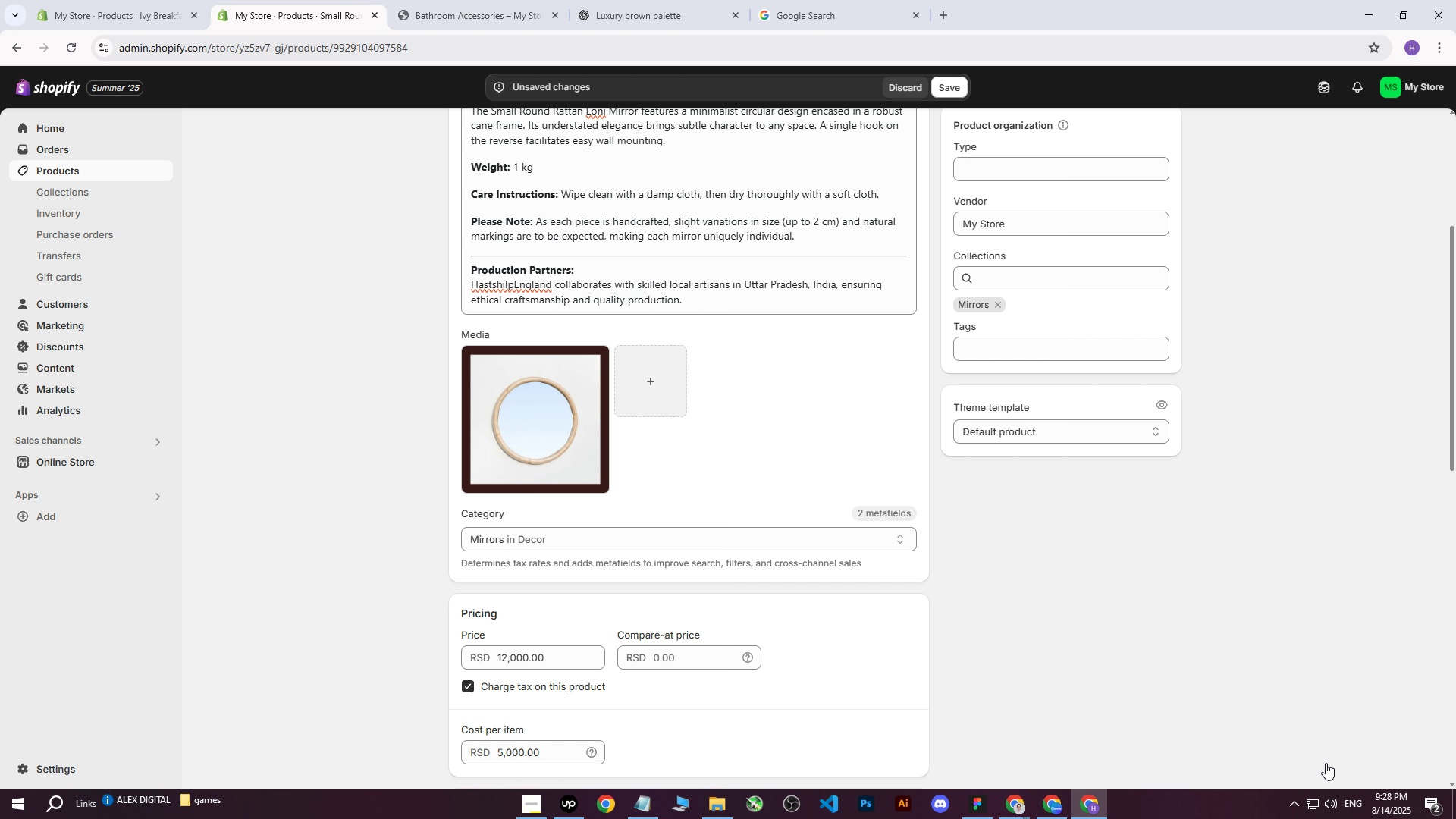 
wait(6.77)
 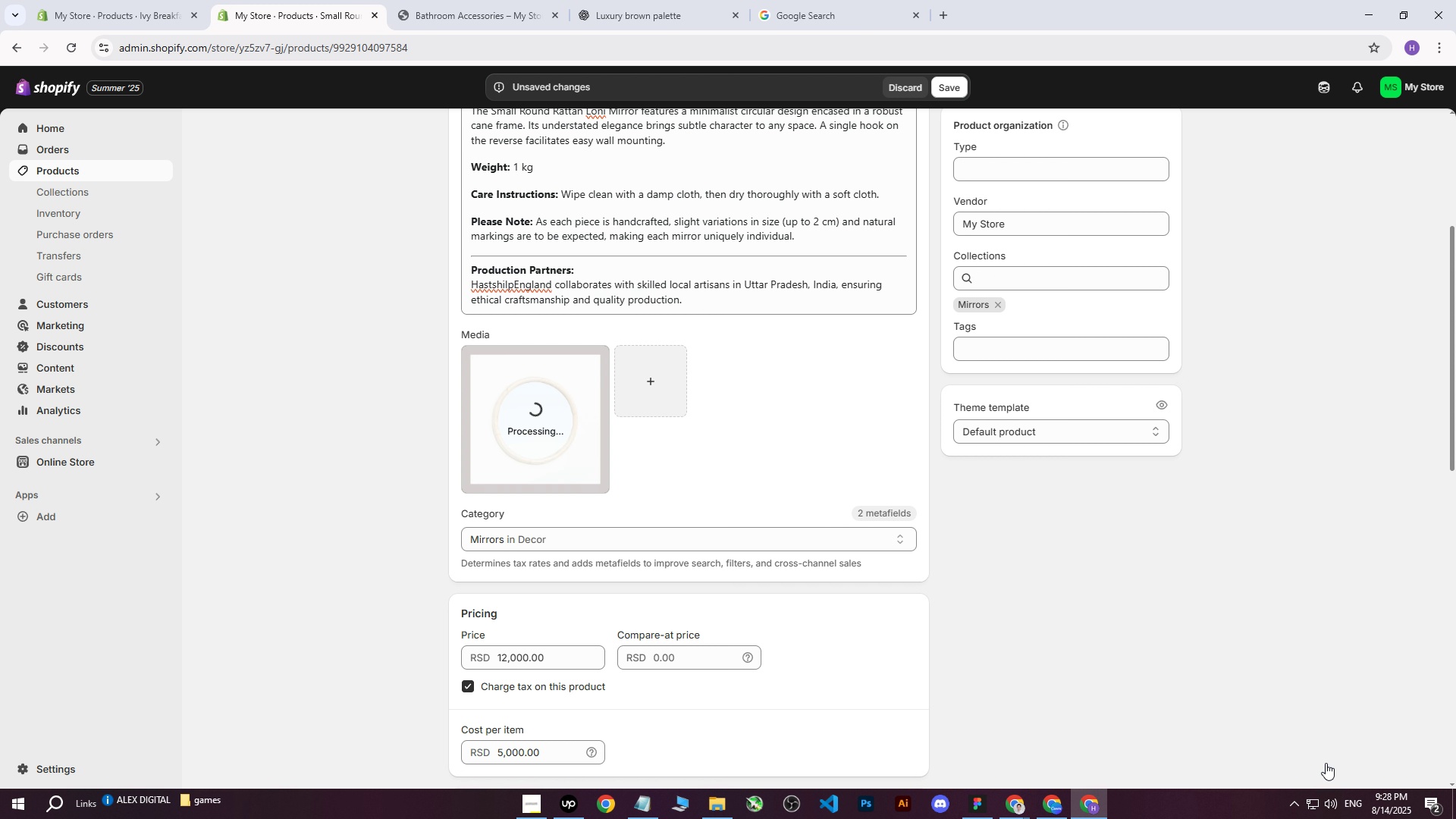 
scroll: coordinate [629, 212], scroll_direction: up, amount: 5.0
 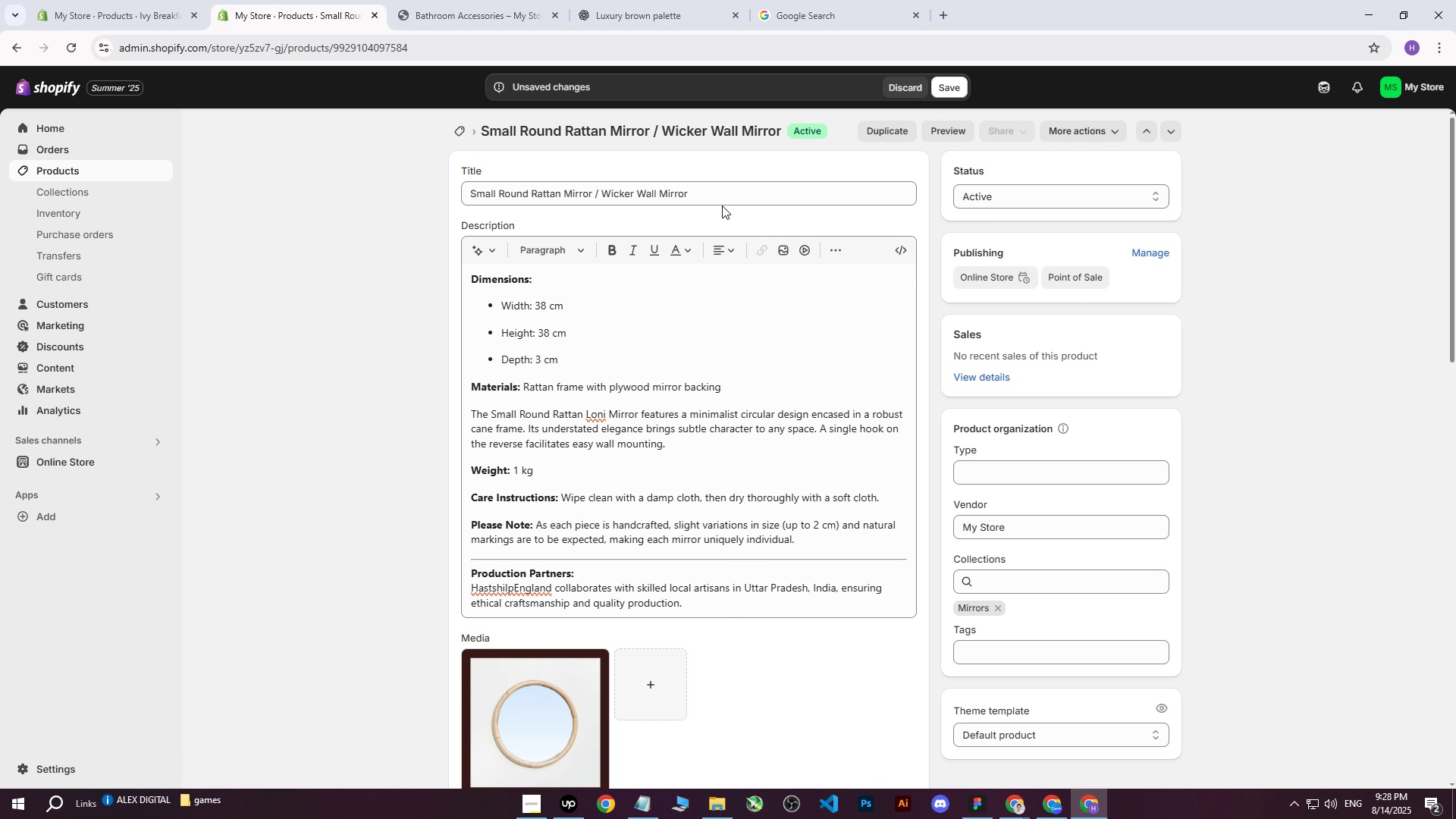 
left_click_drag(start_coordinate=[717, 199], to_coordinate=[440, 193])
 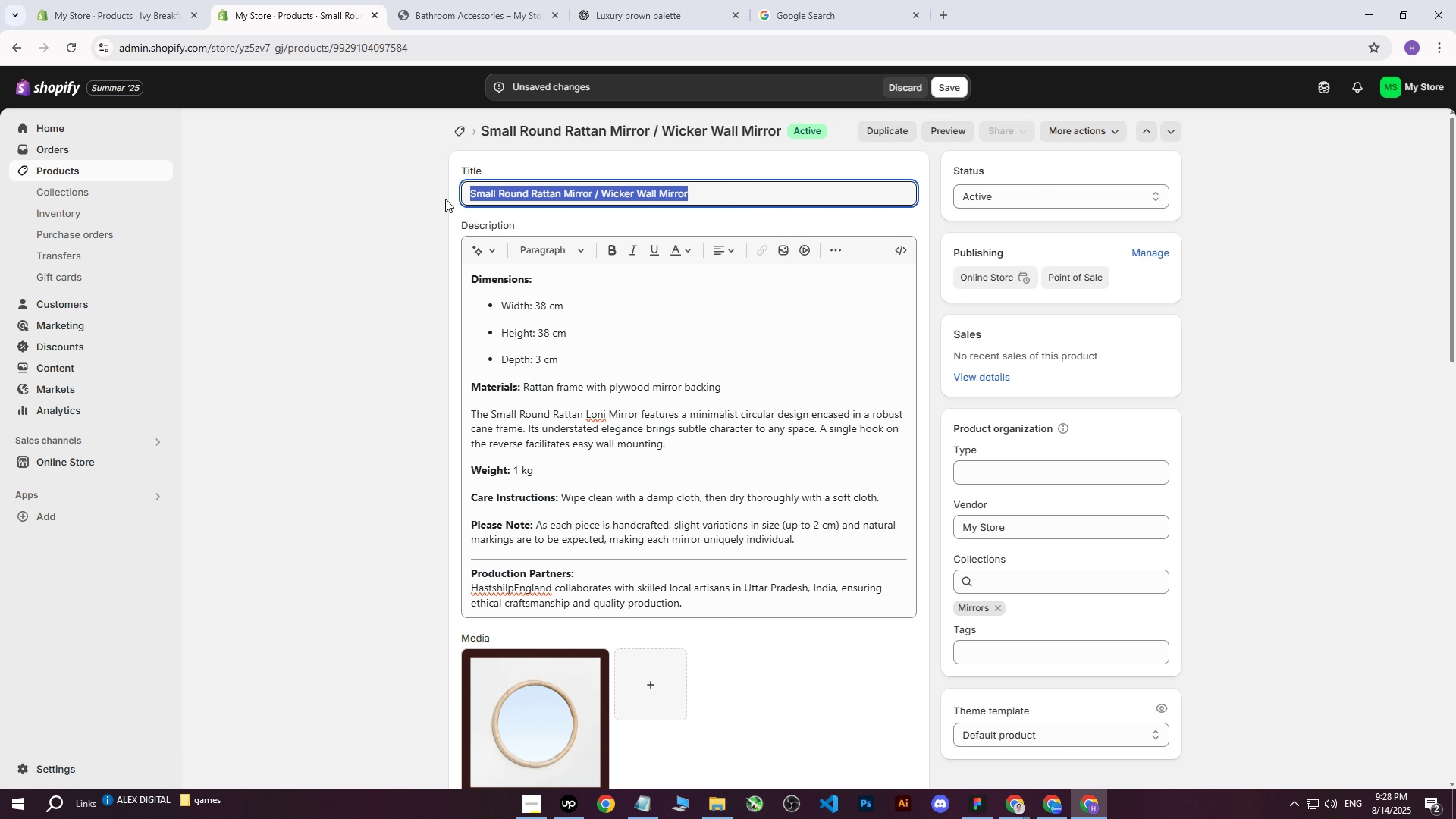 
key(Control+C)
 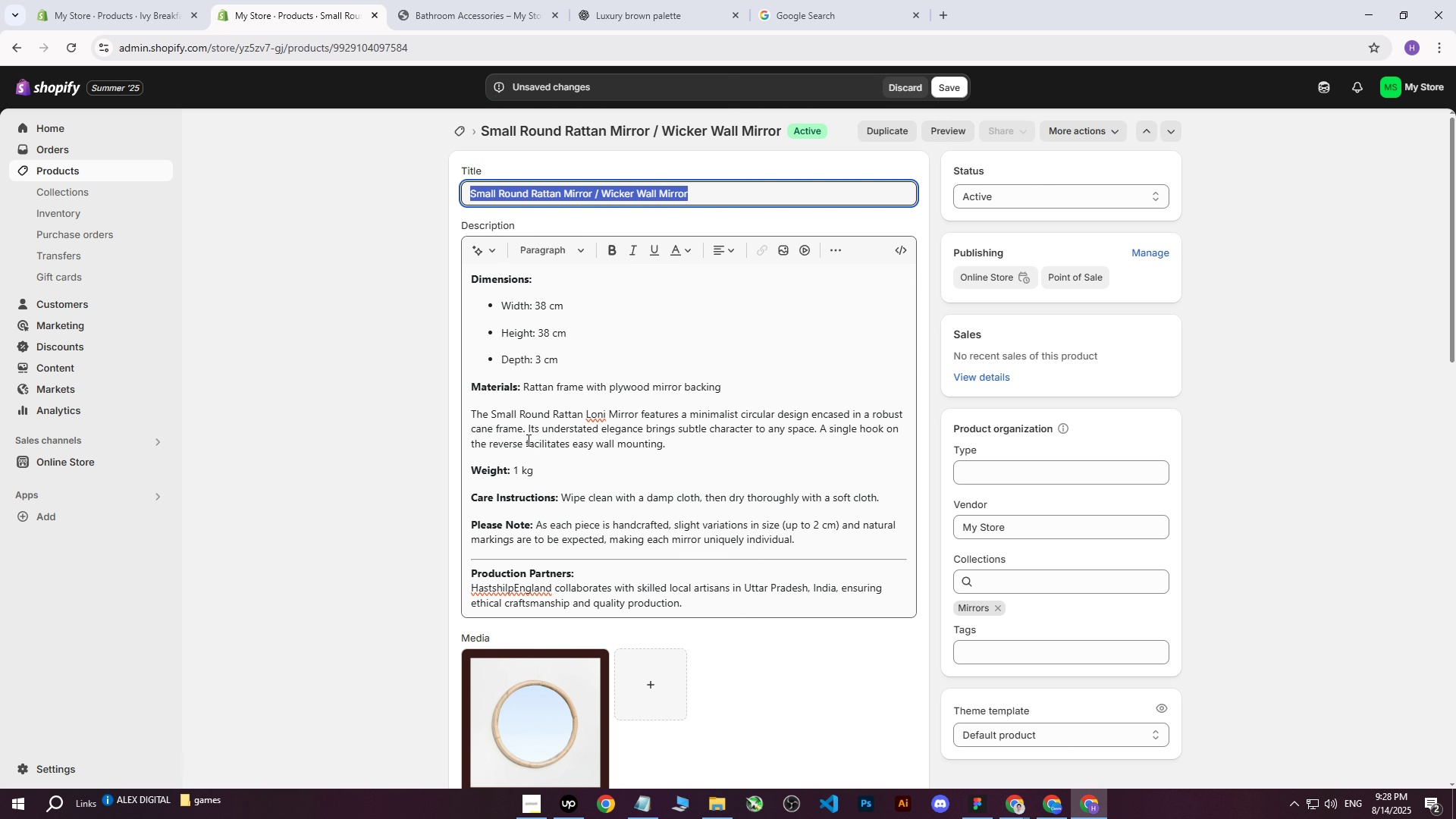 
scroll: coordinate [620, 579], scroll_direction: down, amount: 3.0
 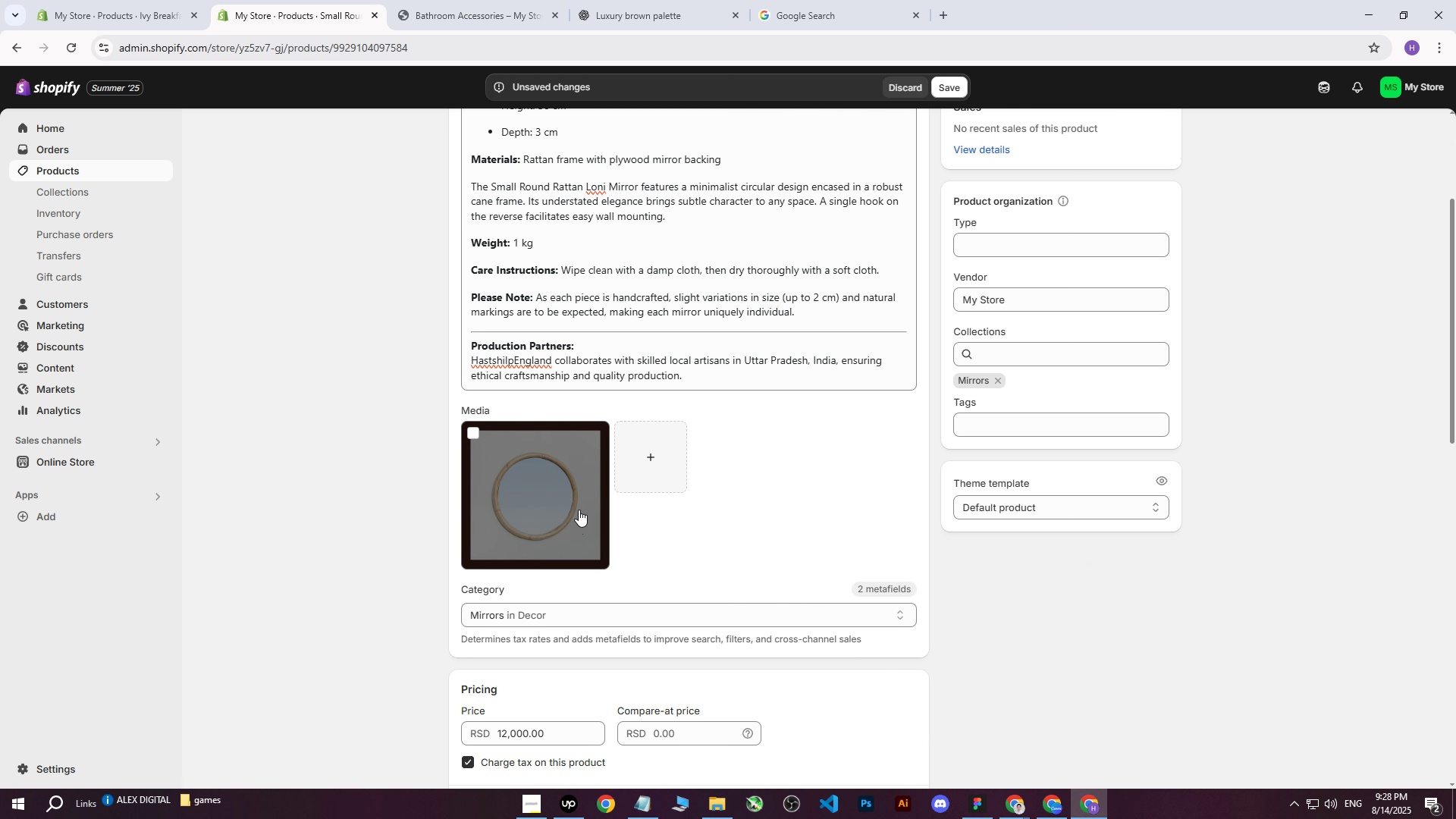 
left_click([579, 510])
 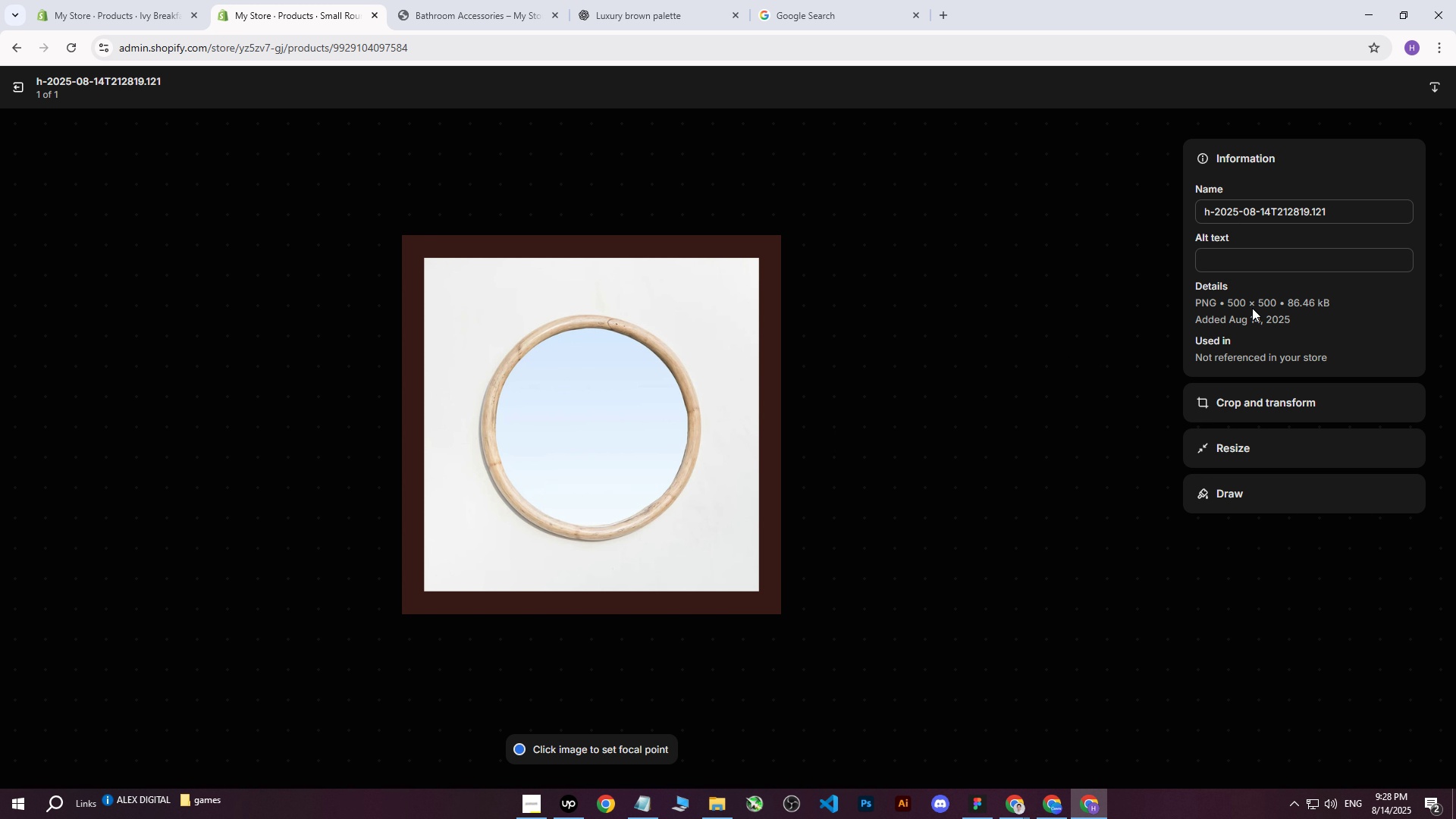 
key(Control+ControlLeft)
 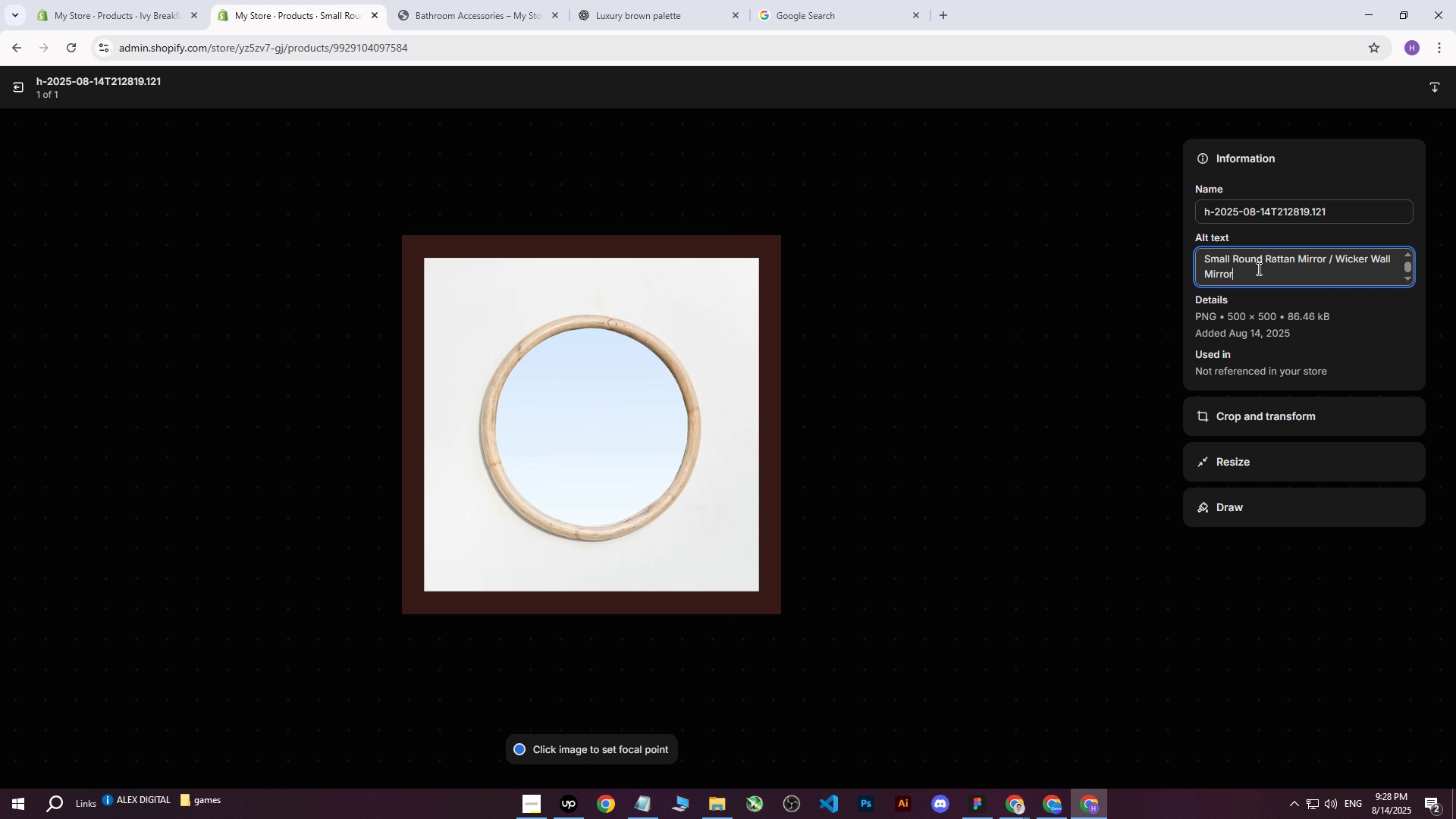 
key(Control+V)
 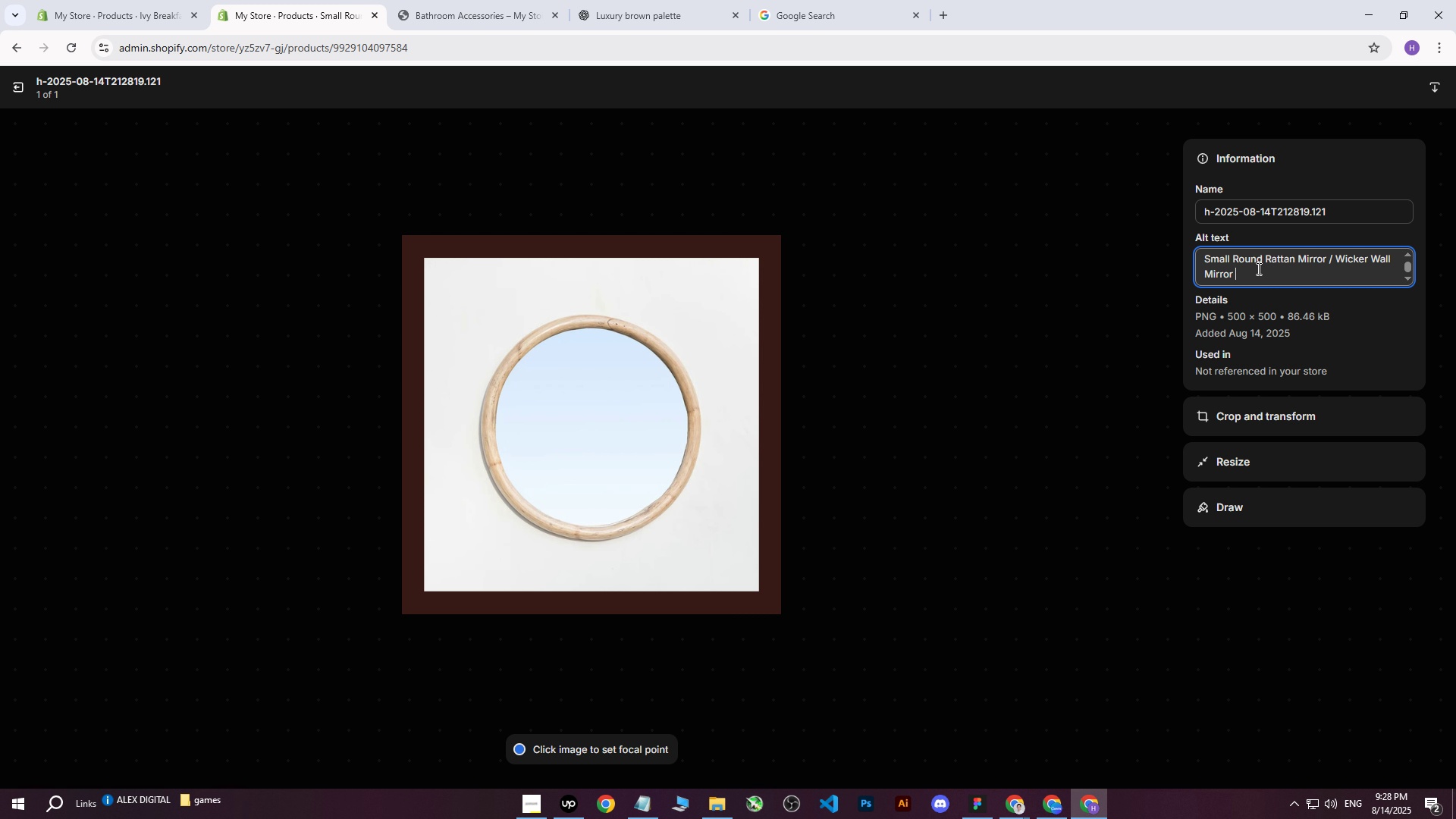 
type( hanging on white wall.)
 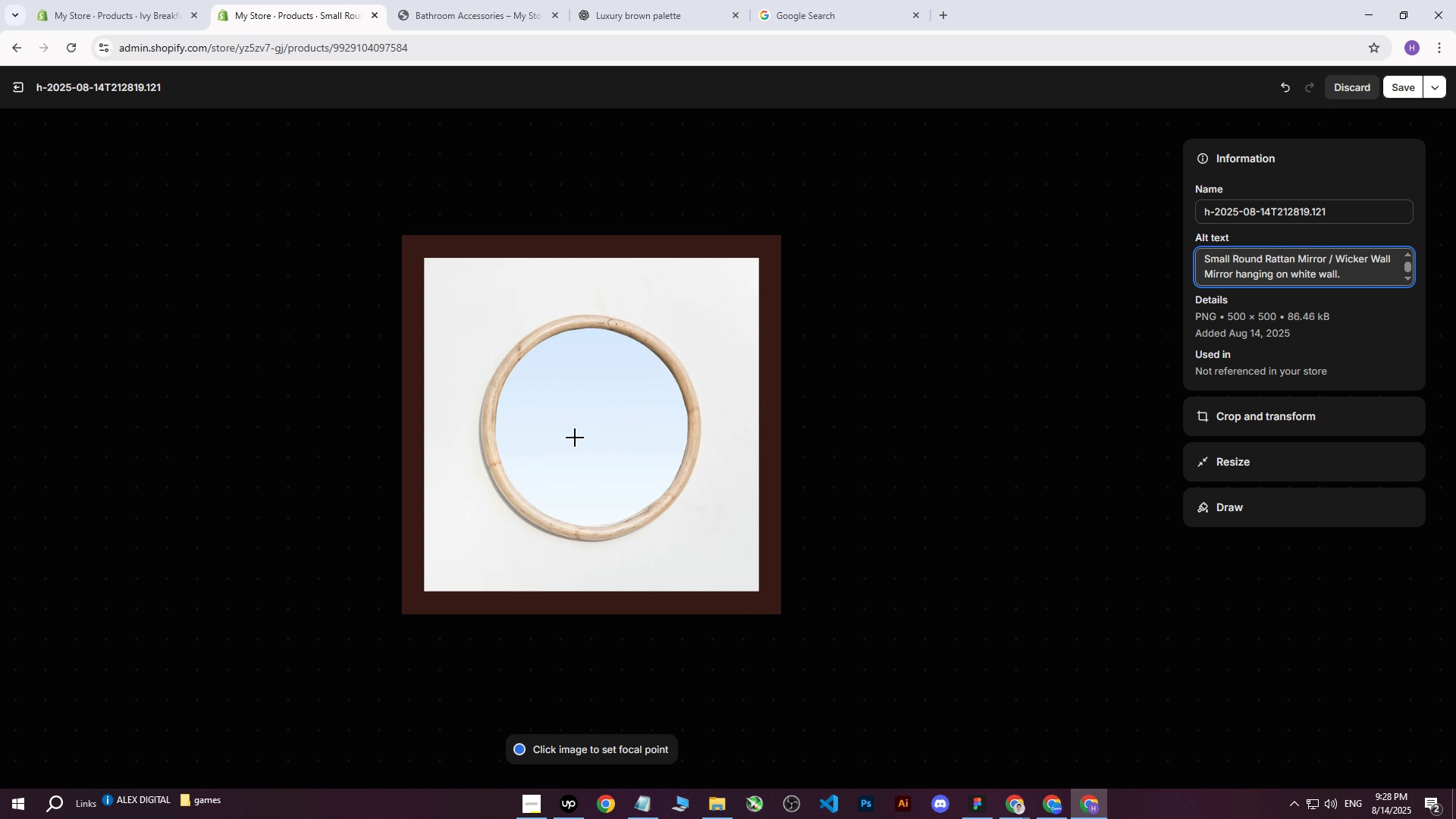 
left_click([589, 424])
 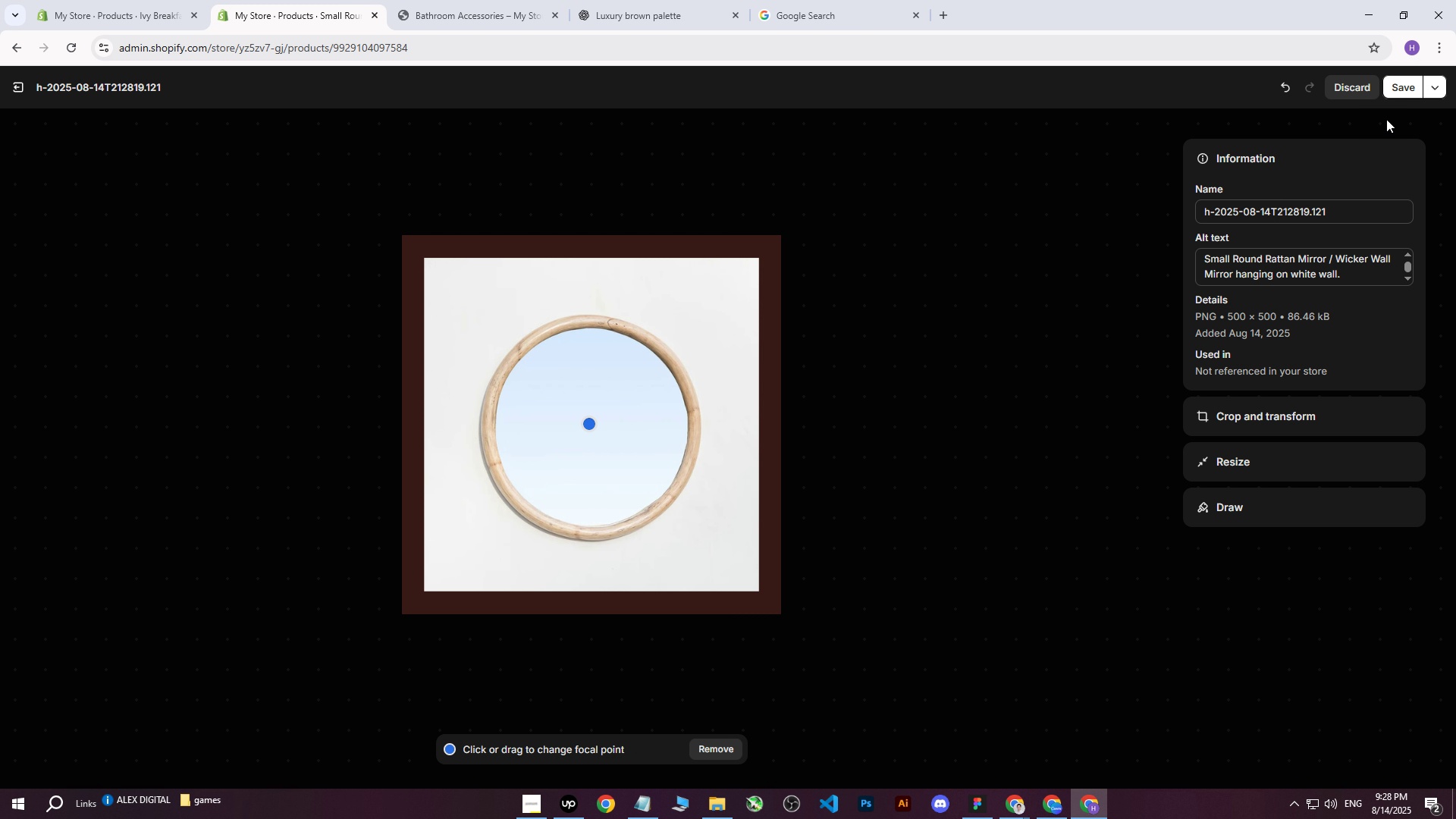 
left_click([1397, 96])
 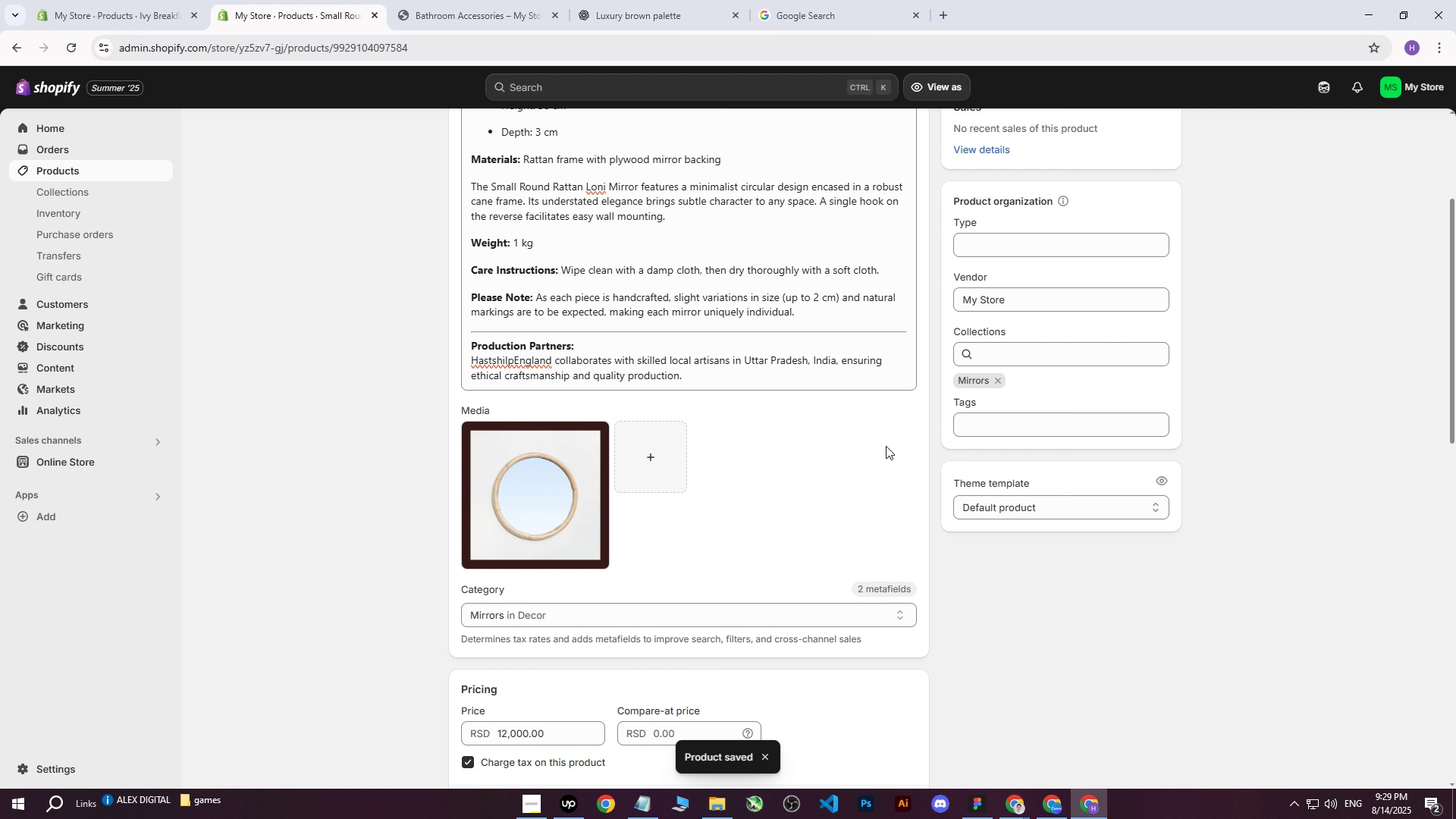 
wait(16.42)
 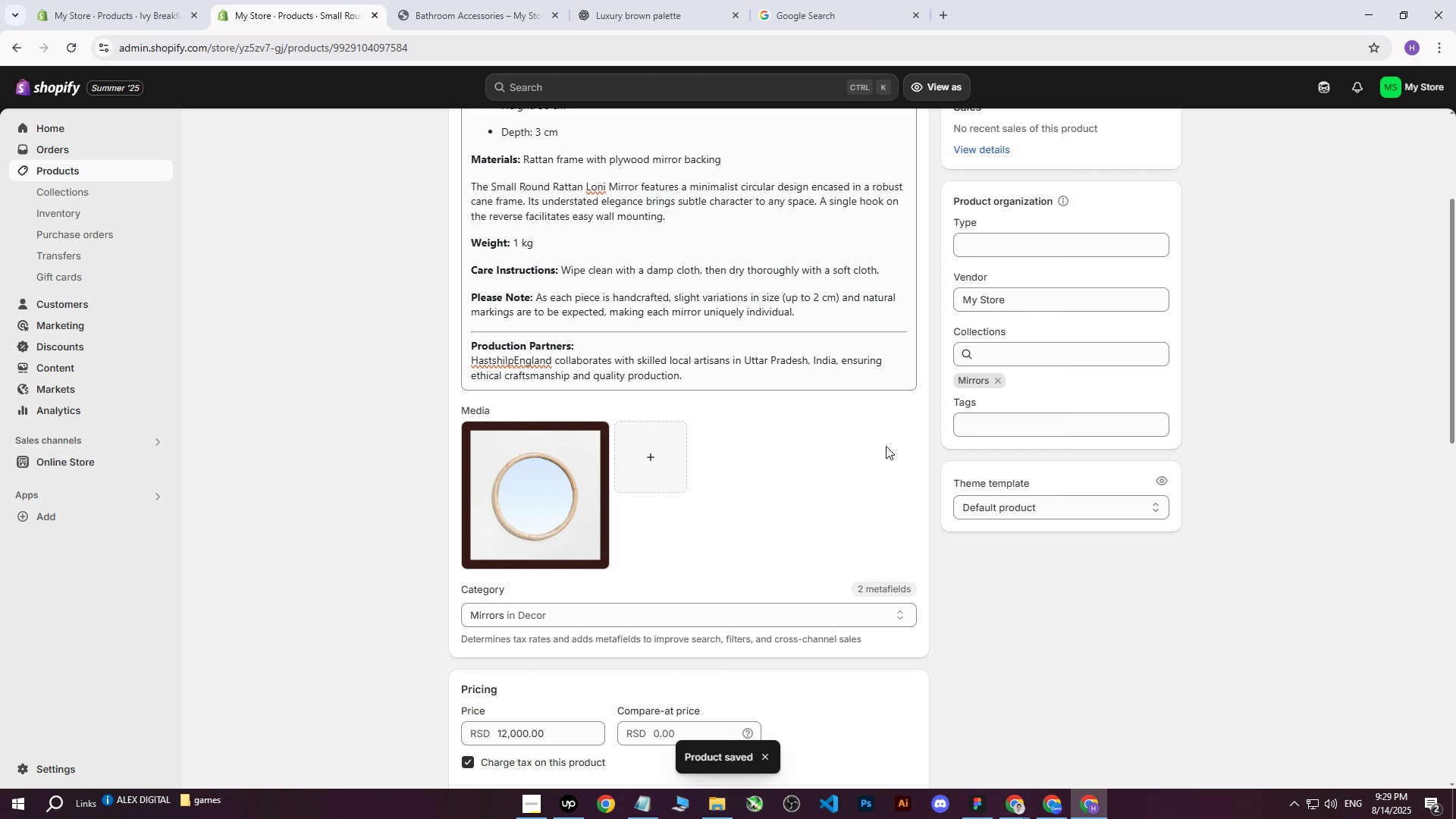 
left_click([9, 97])
 